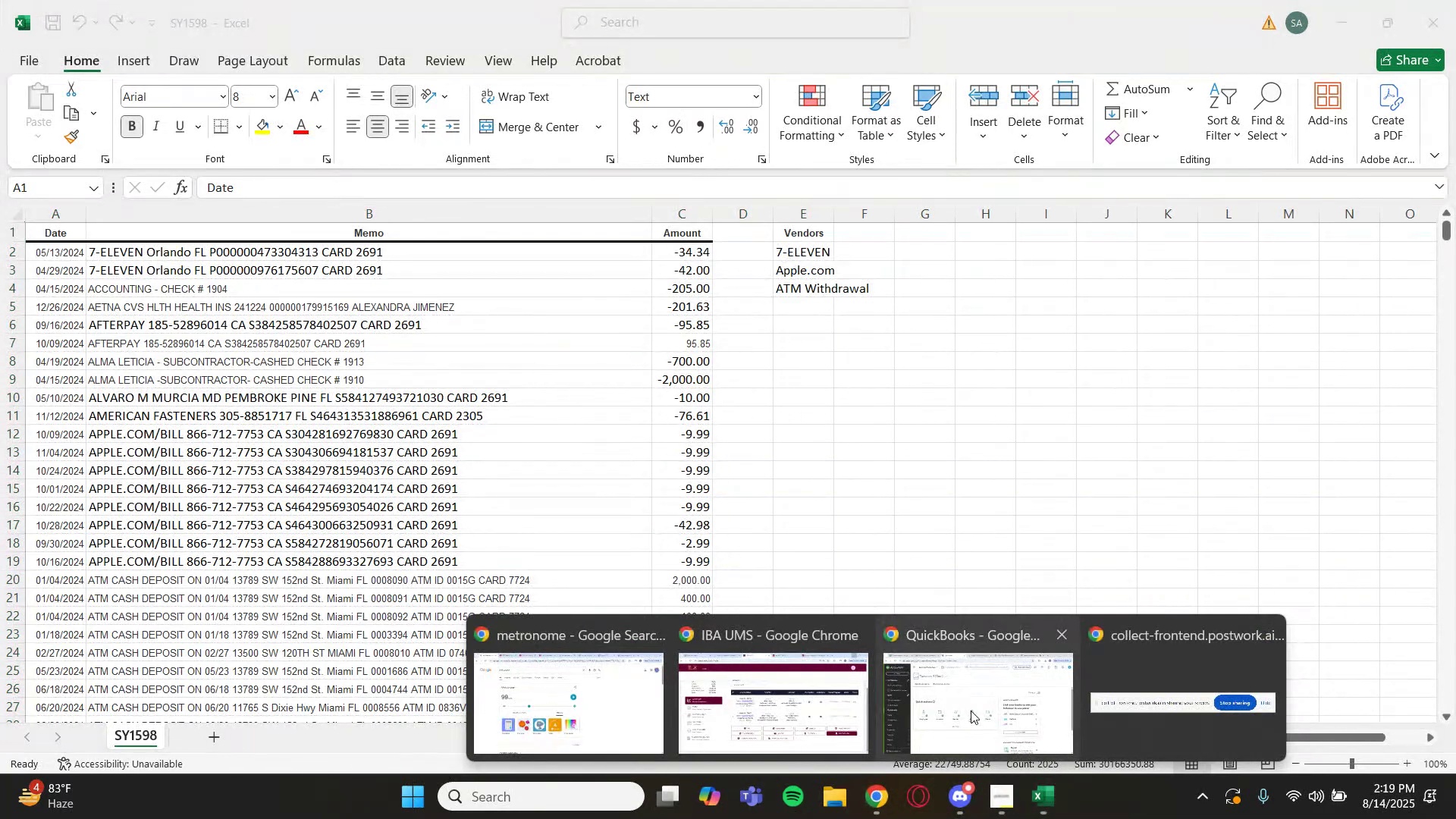 
left_click([971, 711])
 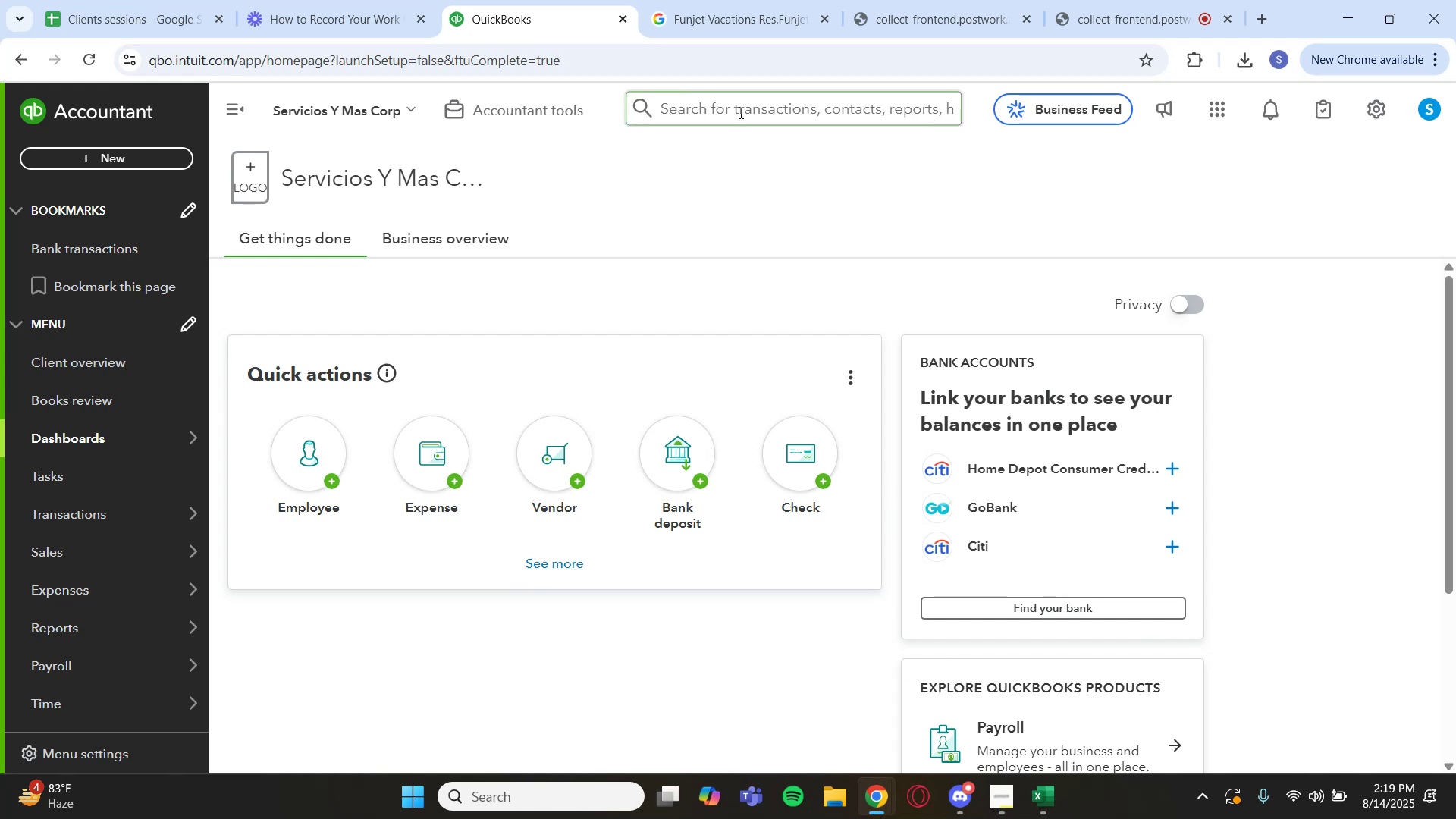 
left_click([1022, 17])
 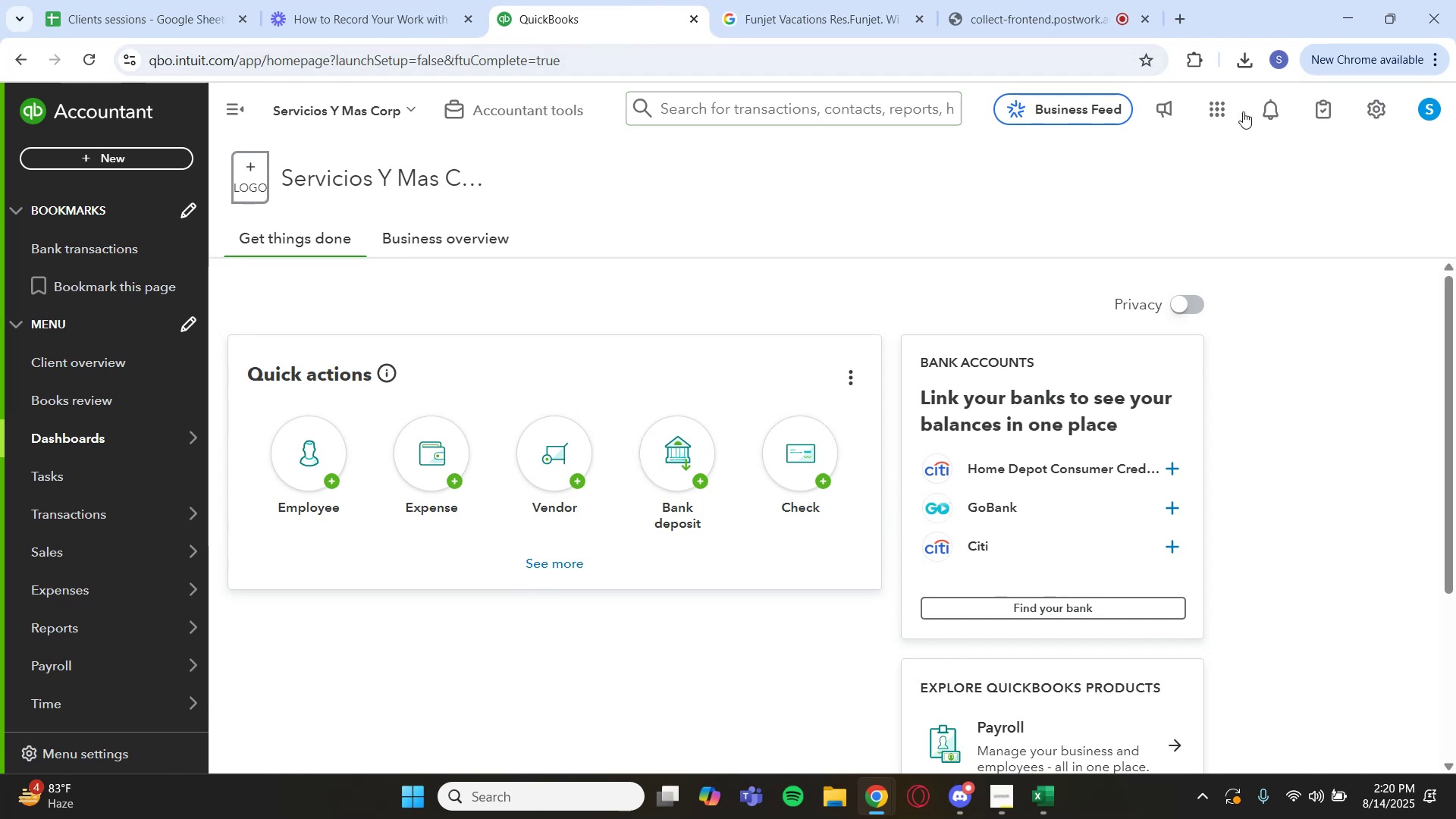 
left_click([1351, 106])
 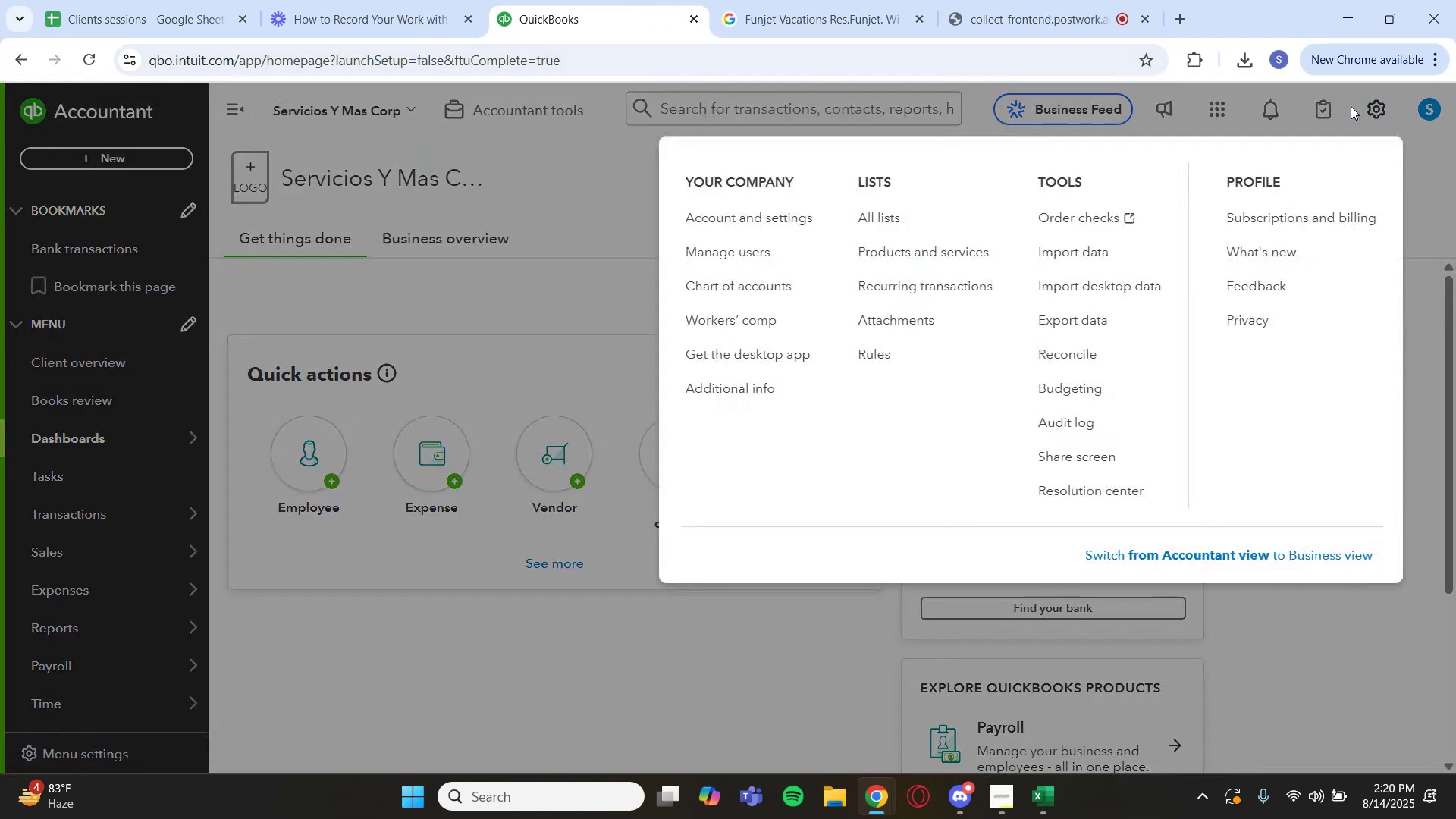 
left_click([1351, 106])
 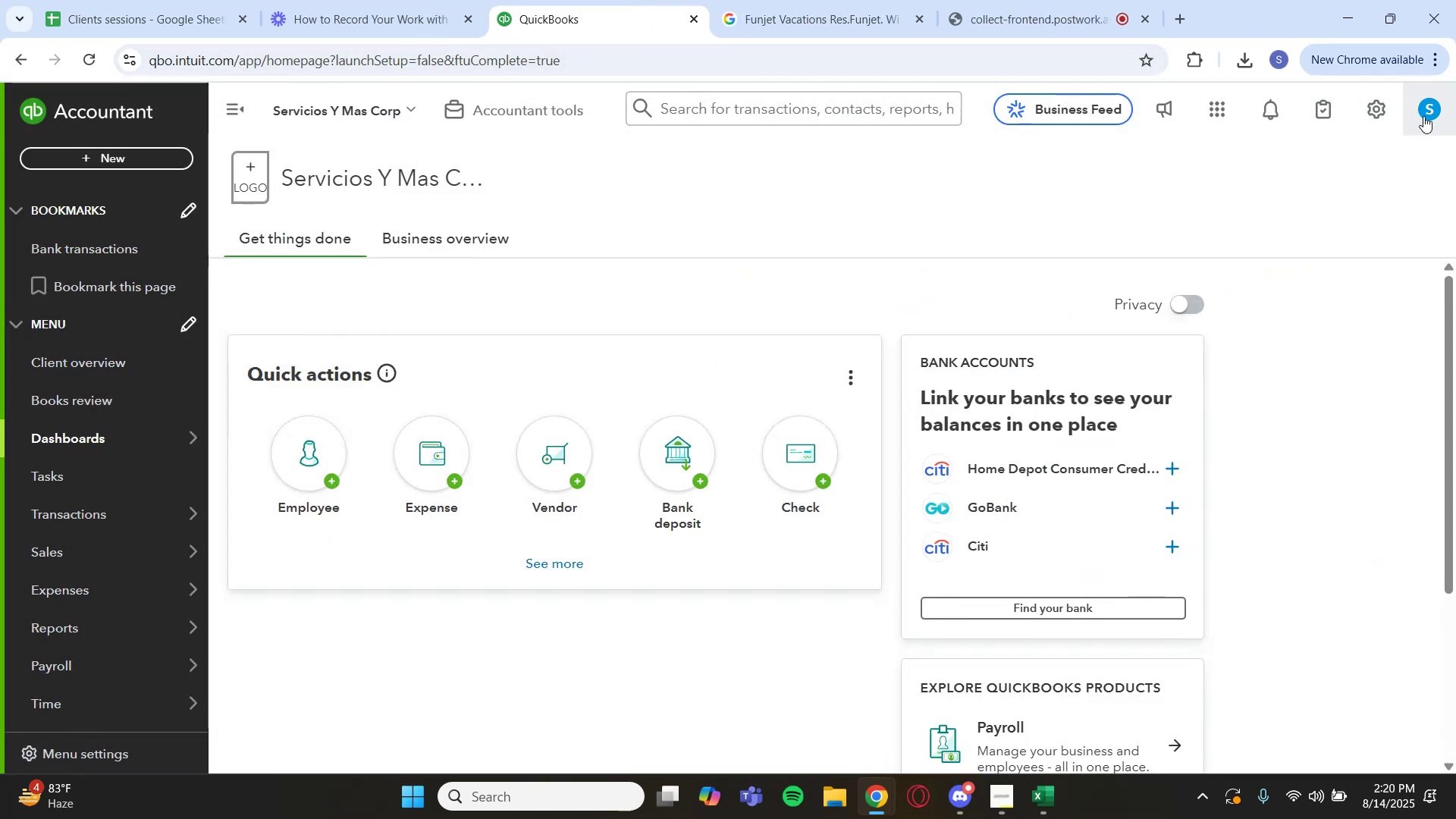 
left_click([1423, 116])
 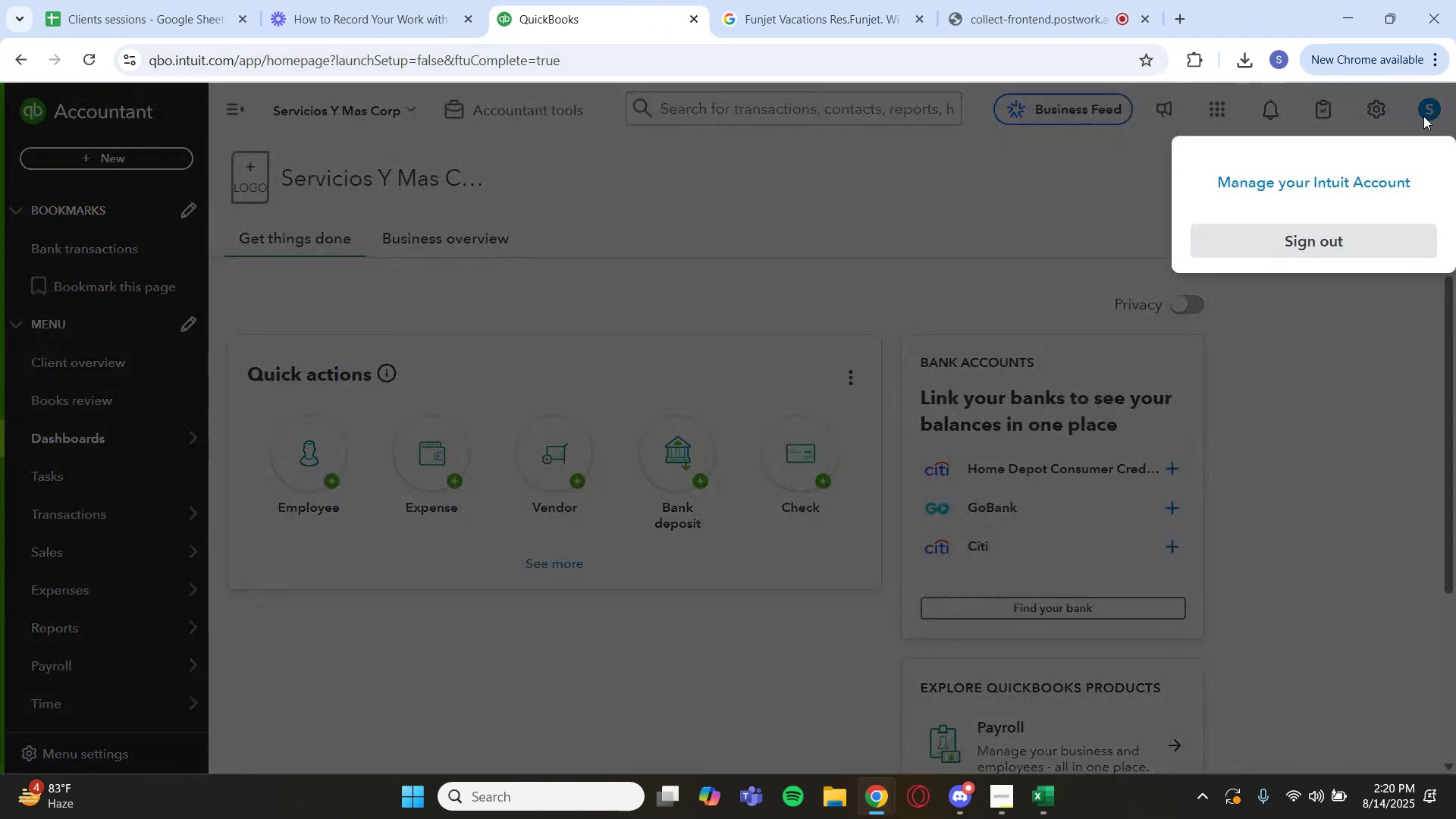 
left_click([1366, 105])
 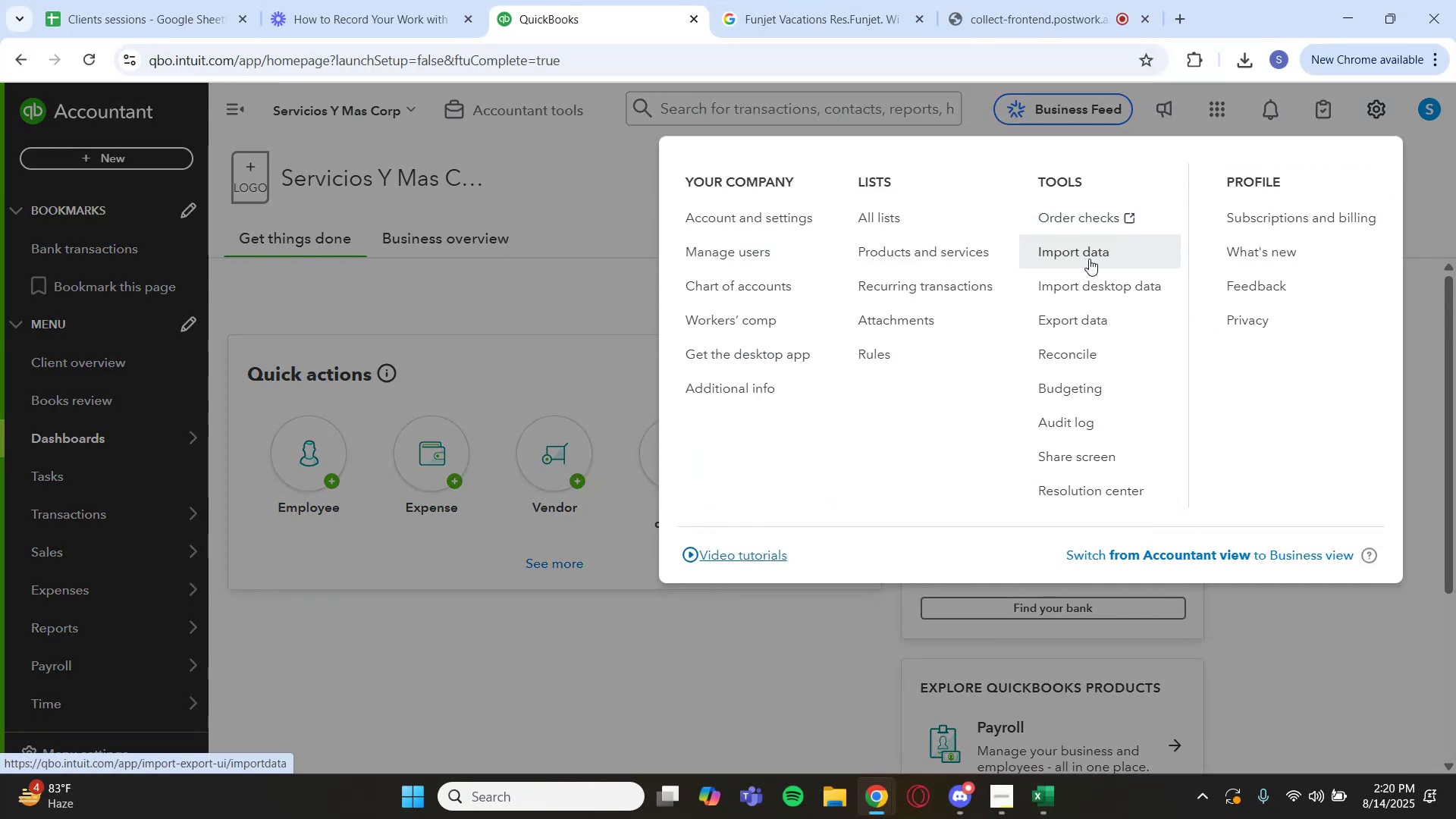 
wait(12.46)
 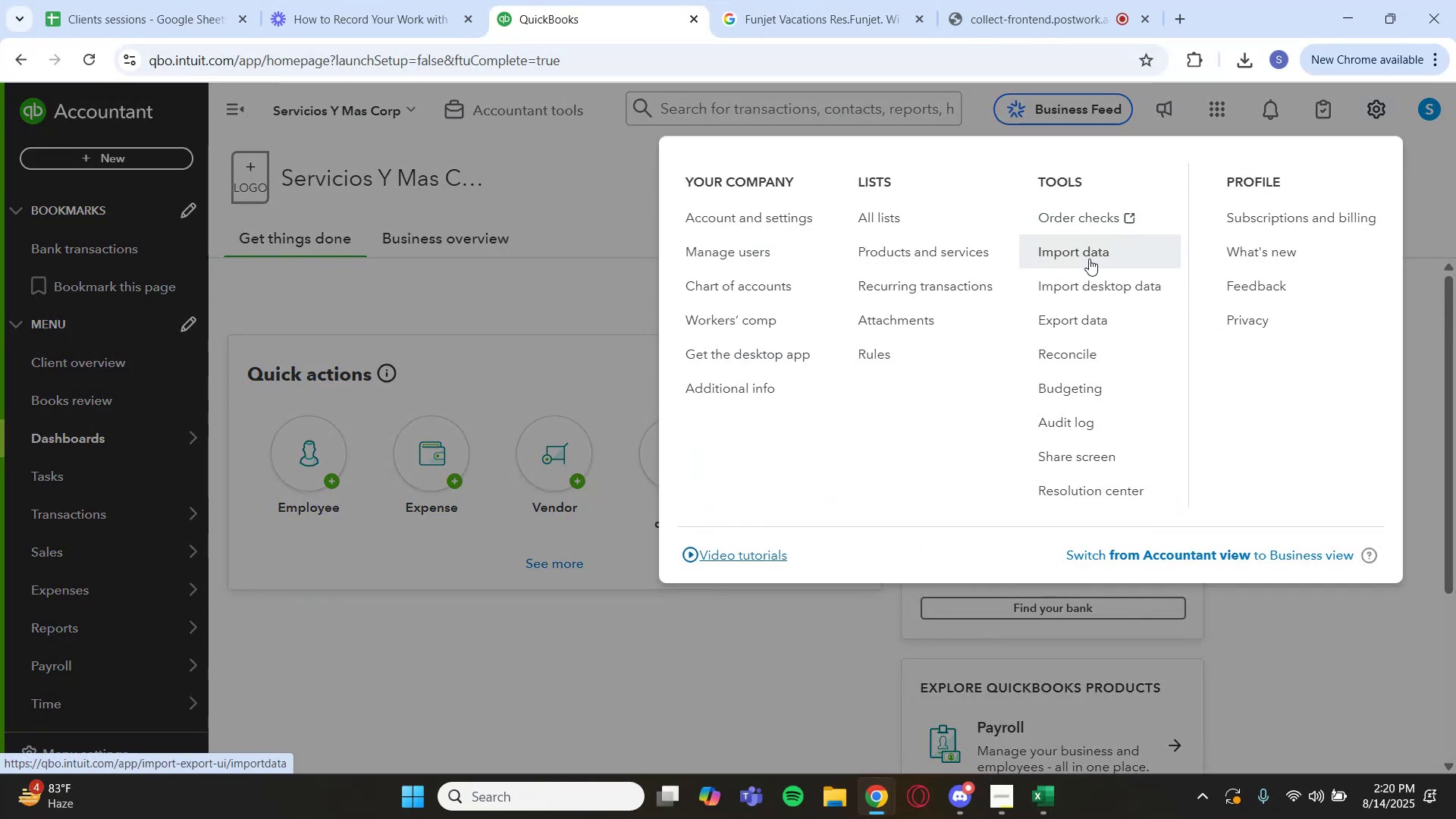 
left_click([764, 380])
 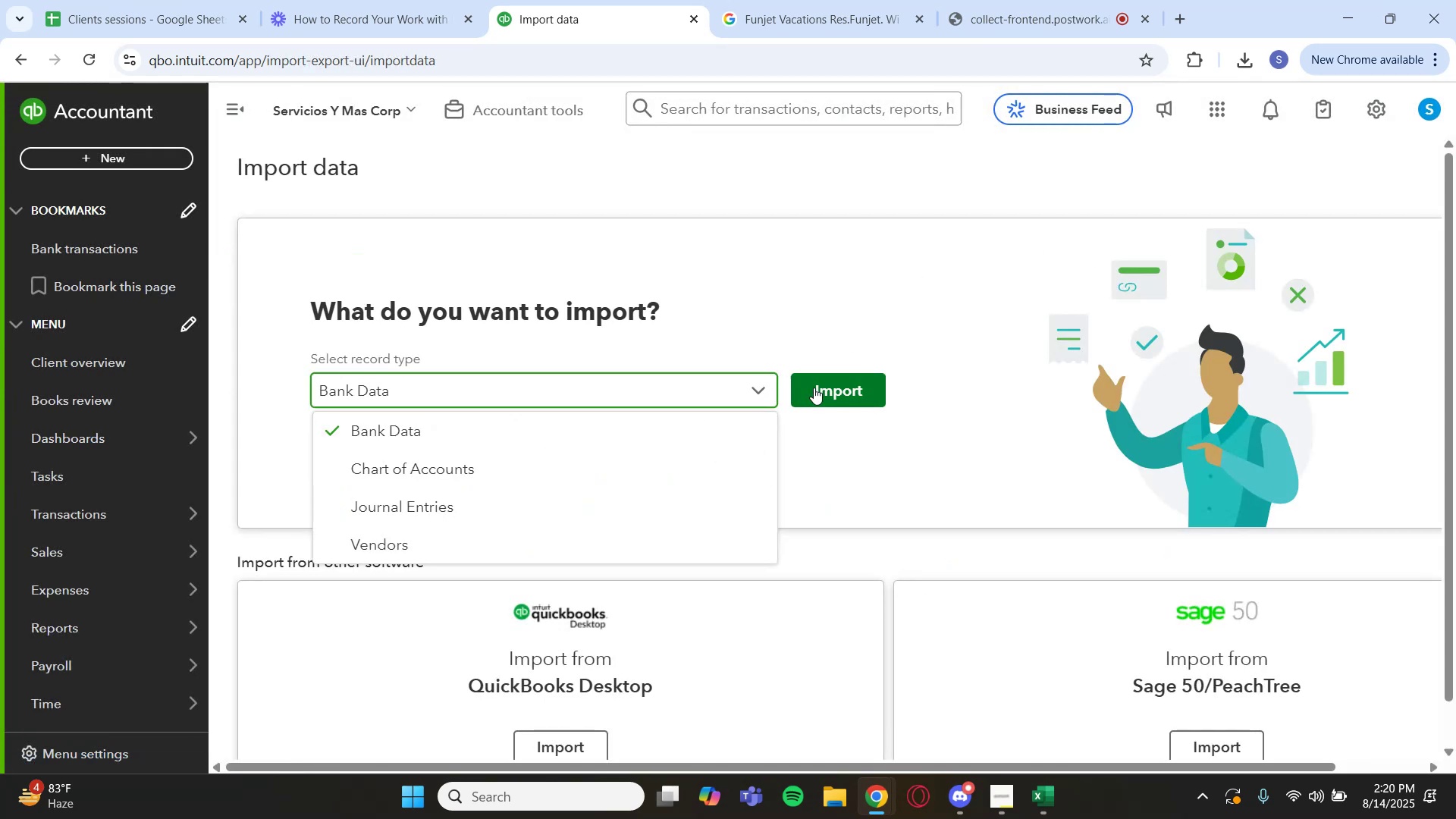 
left_click([815, 388])
 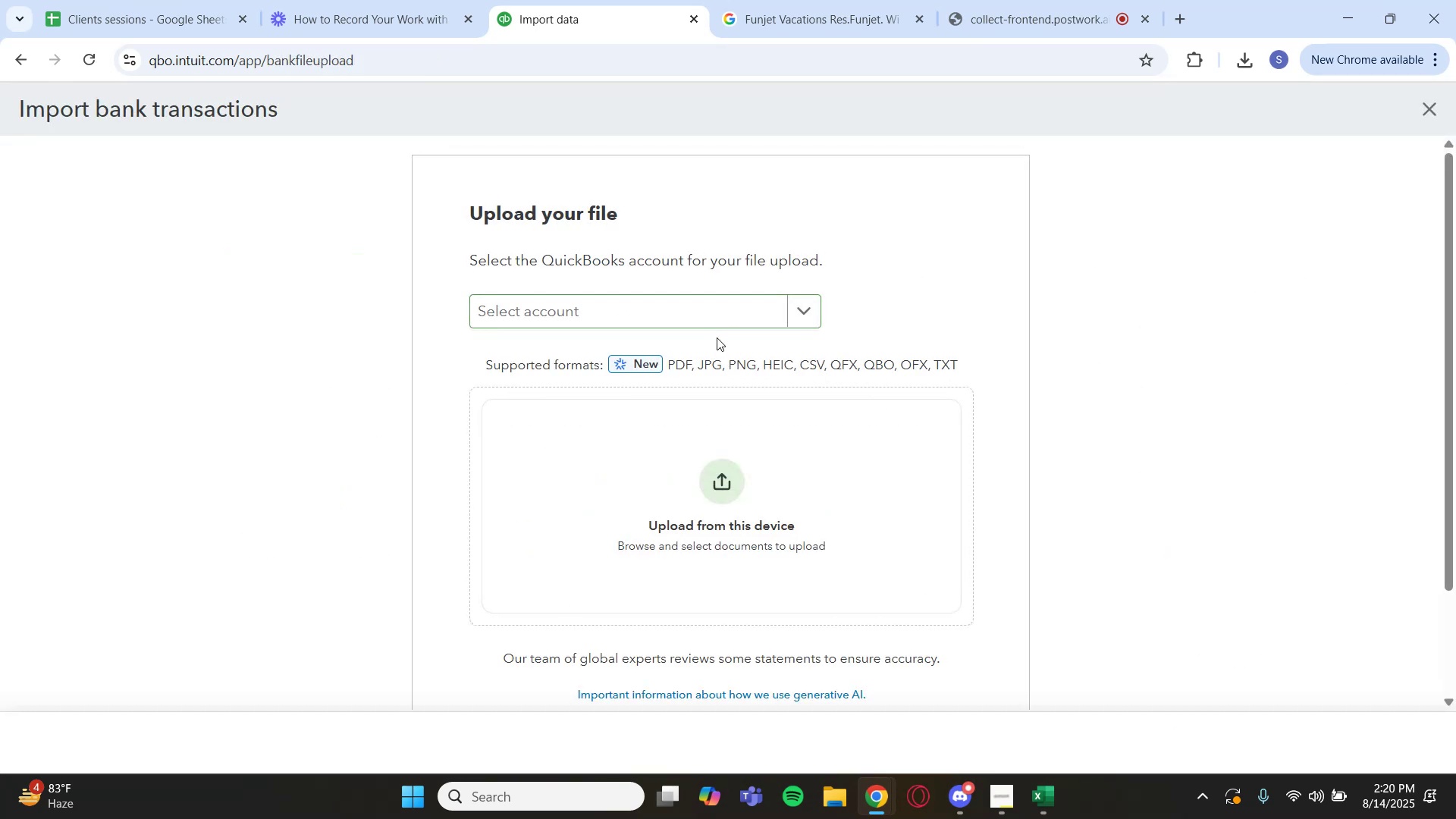 
wait(5.62)
 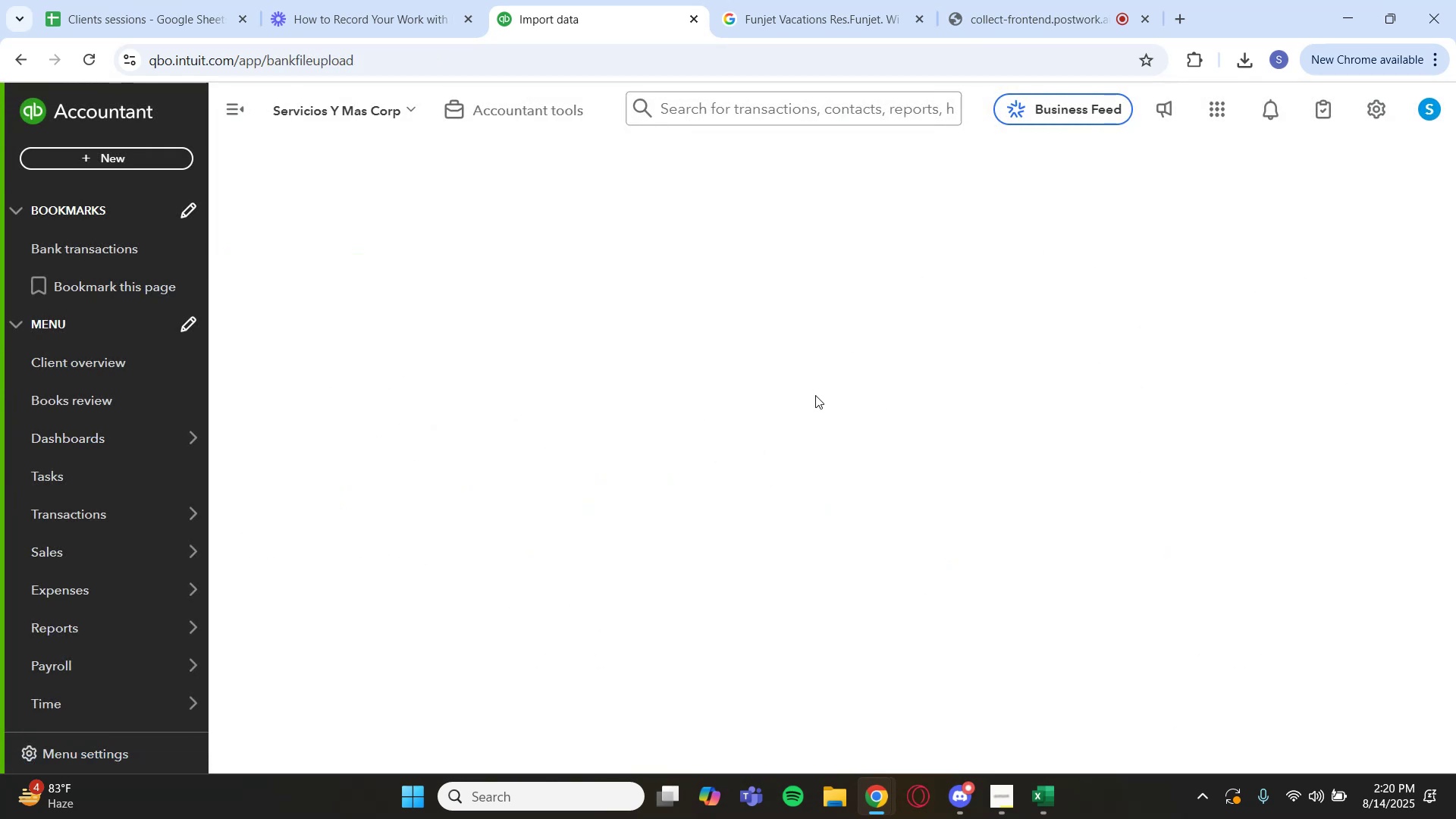 
left_click([796, 311])
 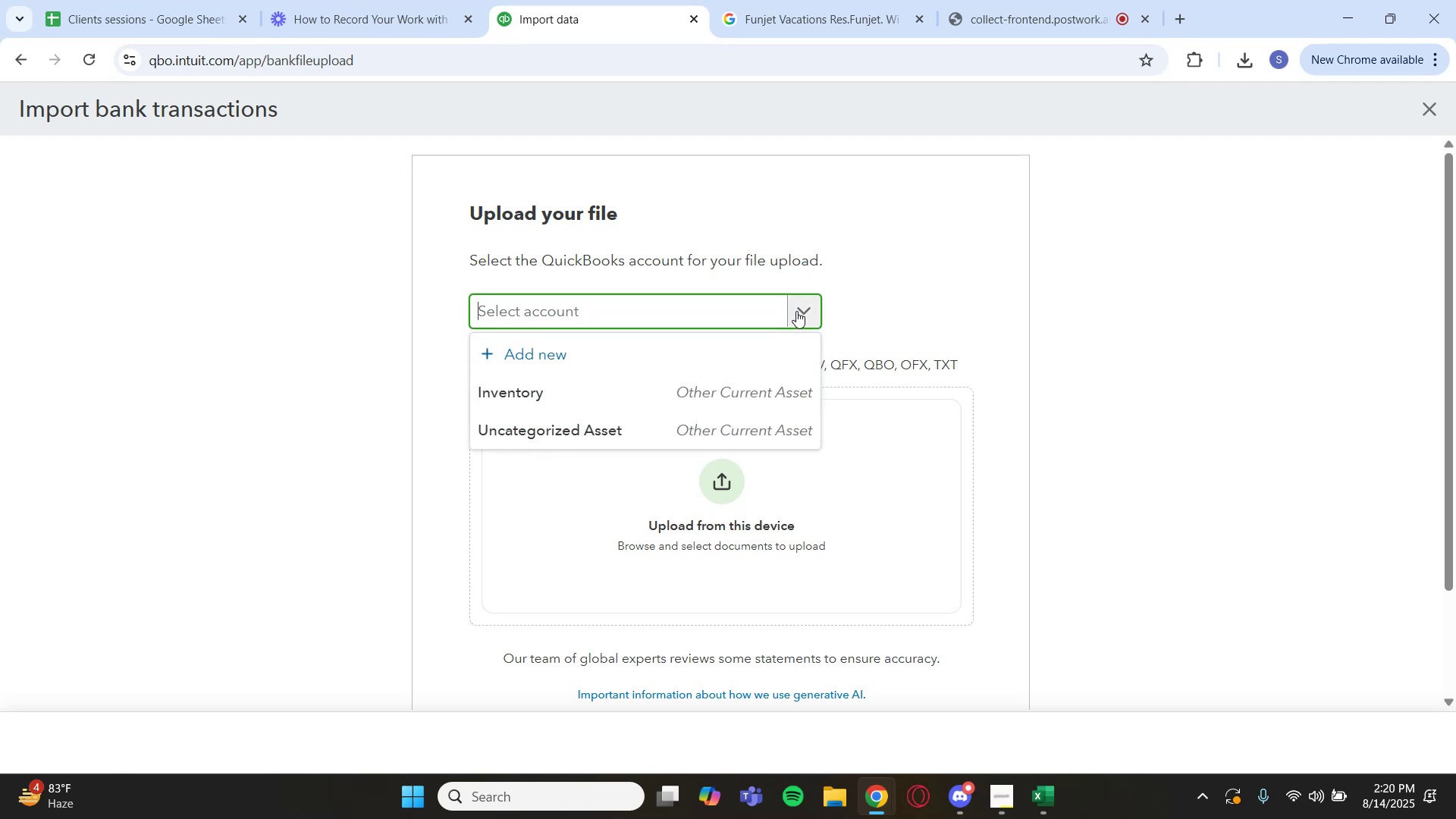 
left_click([797, 311])
 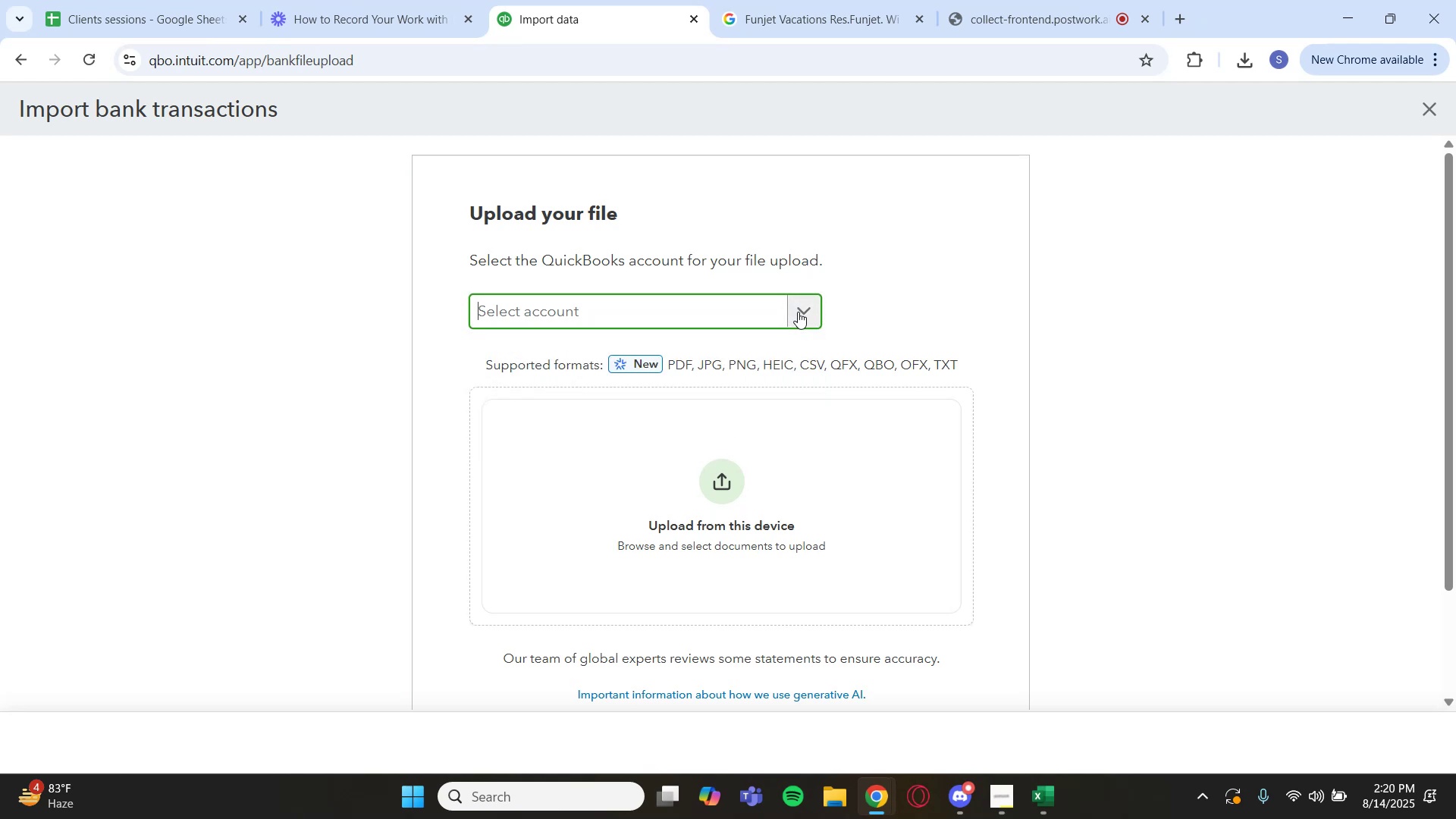 
mouse_move([719, 488])
 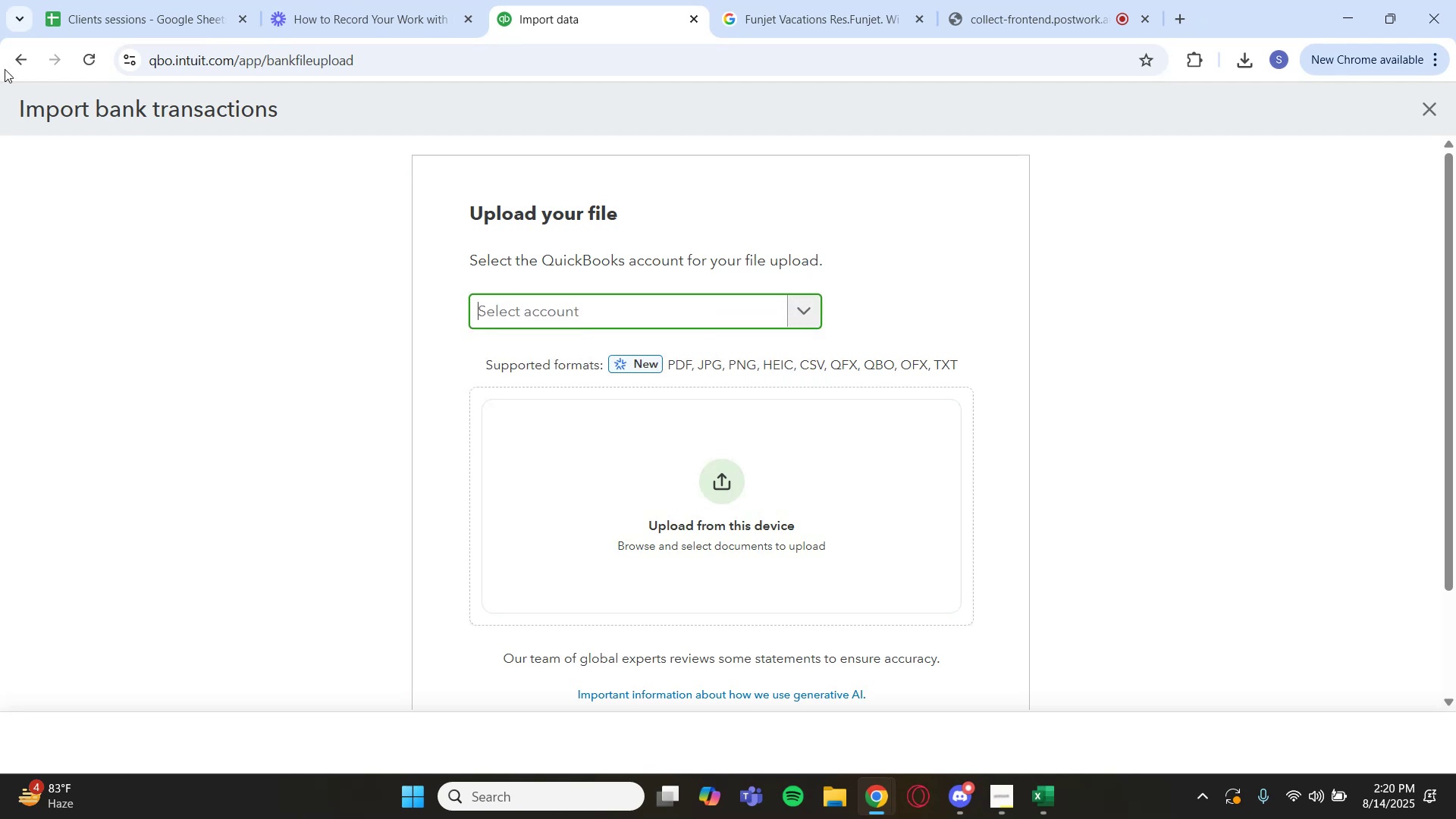 
left_click([6, 57])
 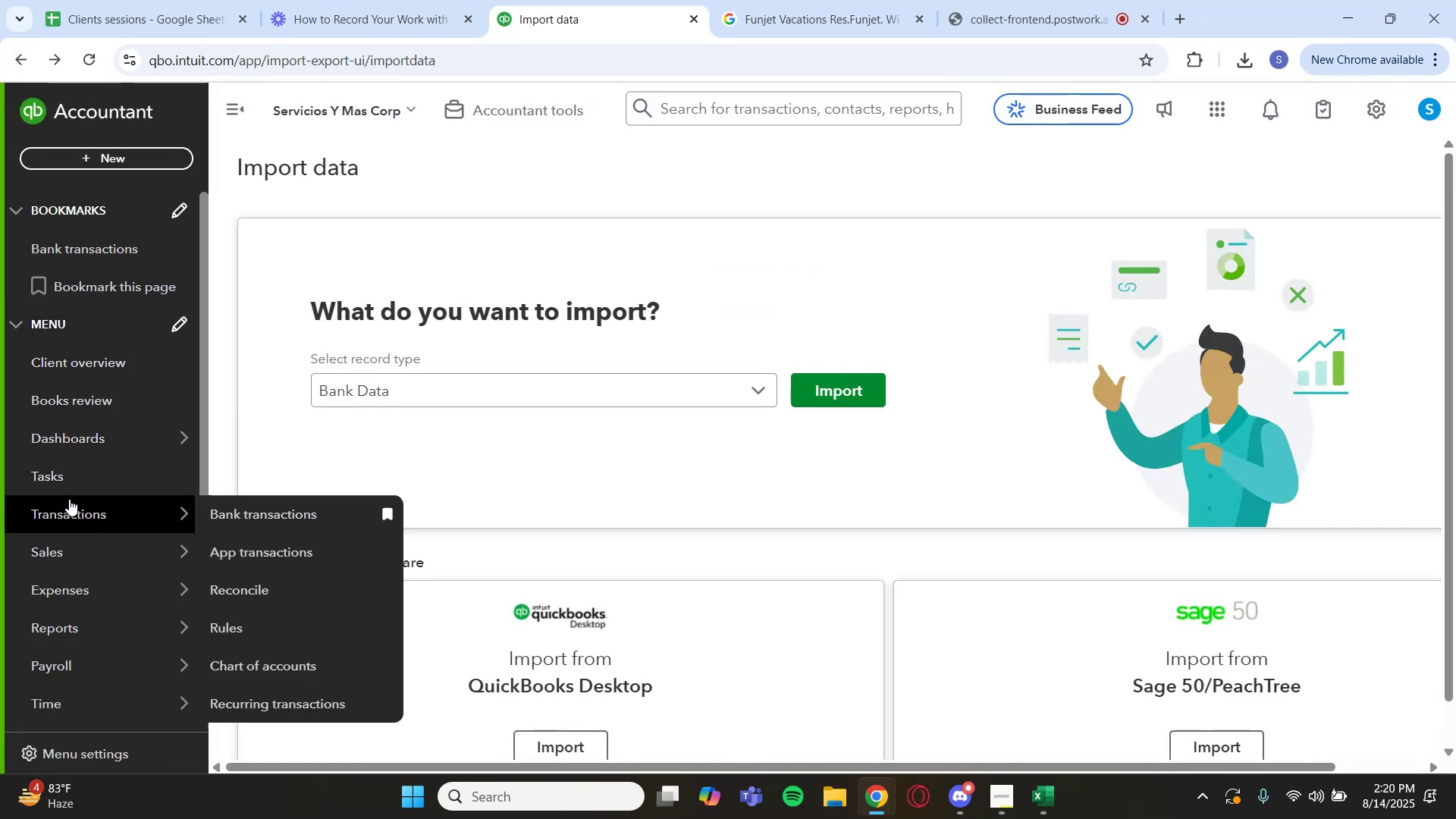 
left_click([74, 506])
 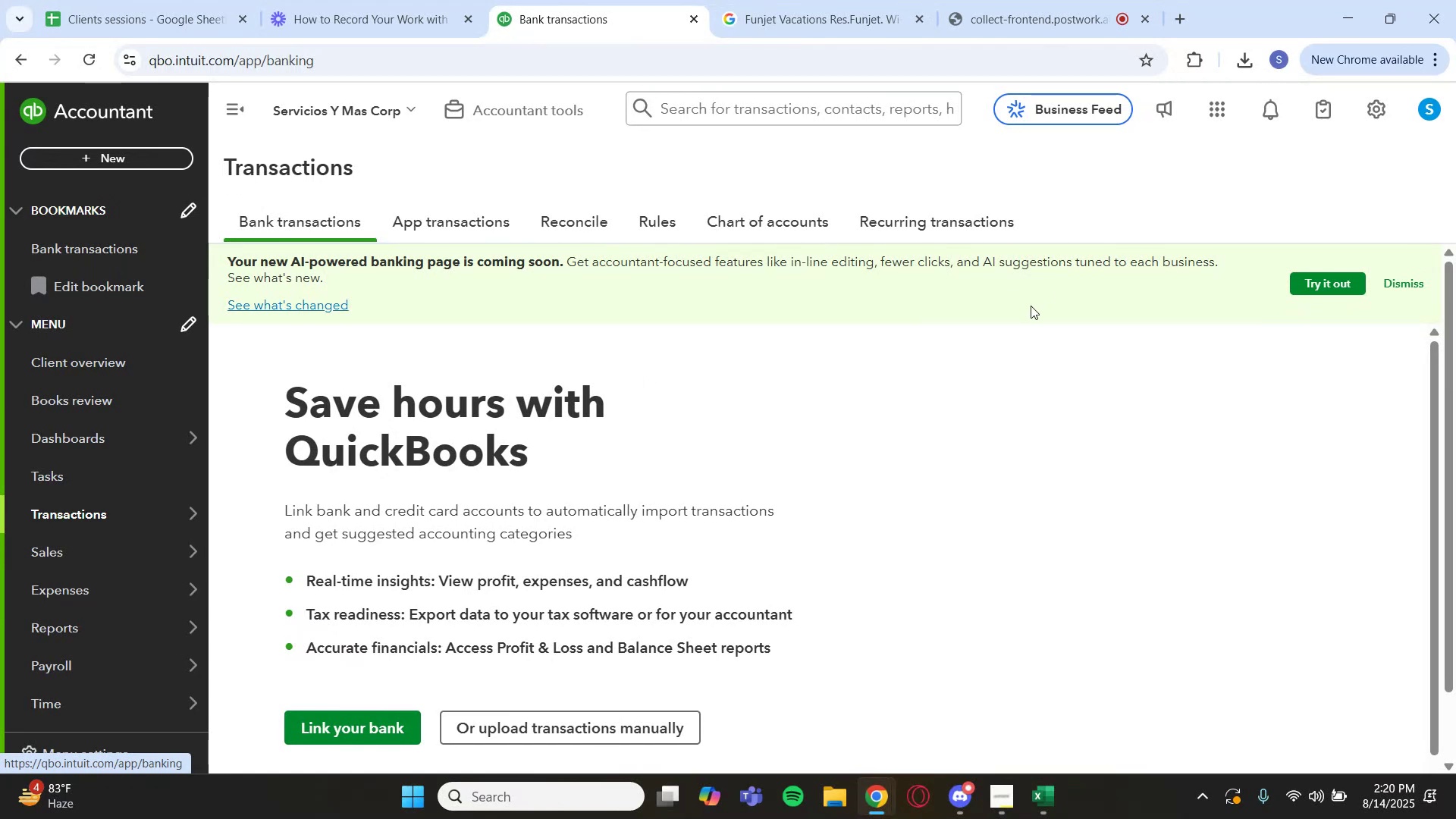 
wait(5.53)
 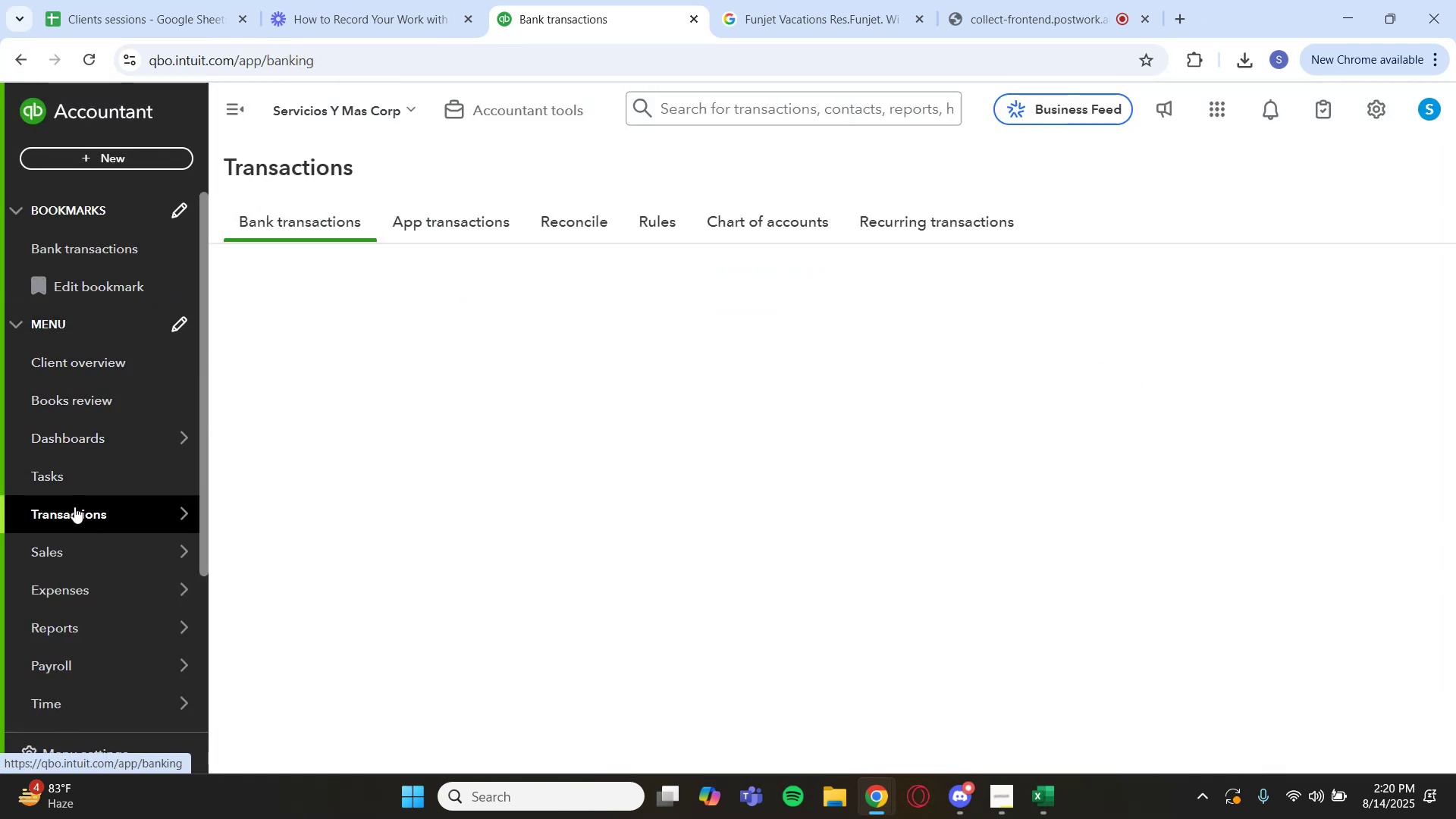 
left_click([1364, 104])
 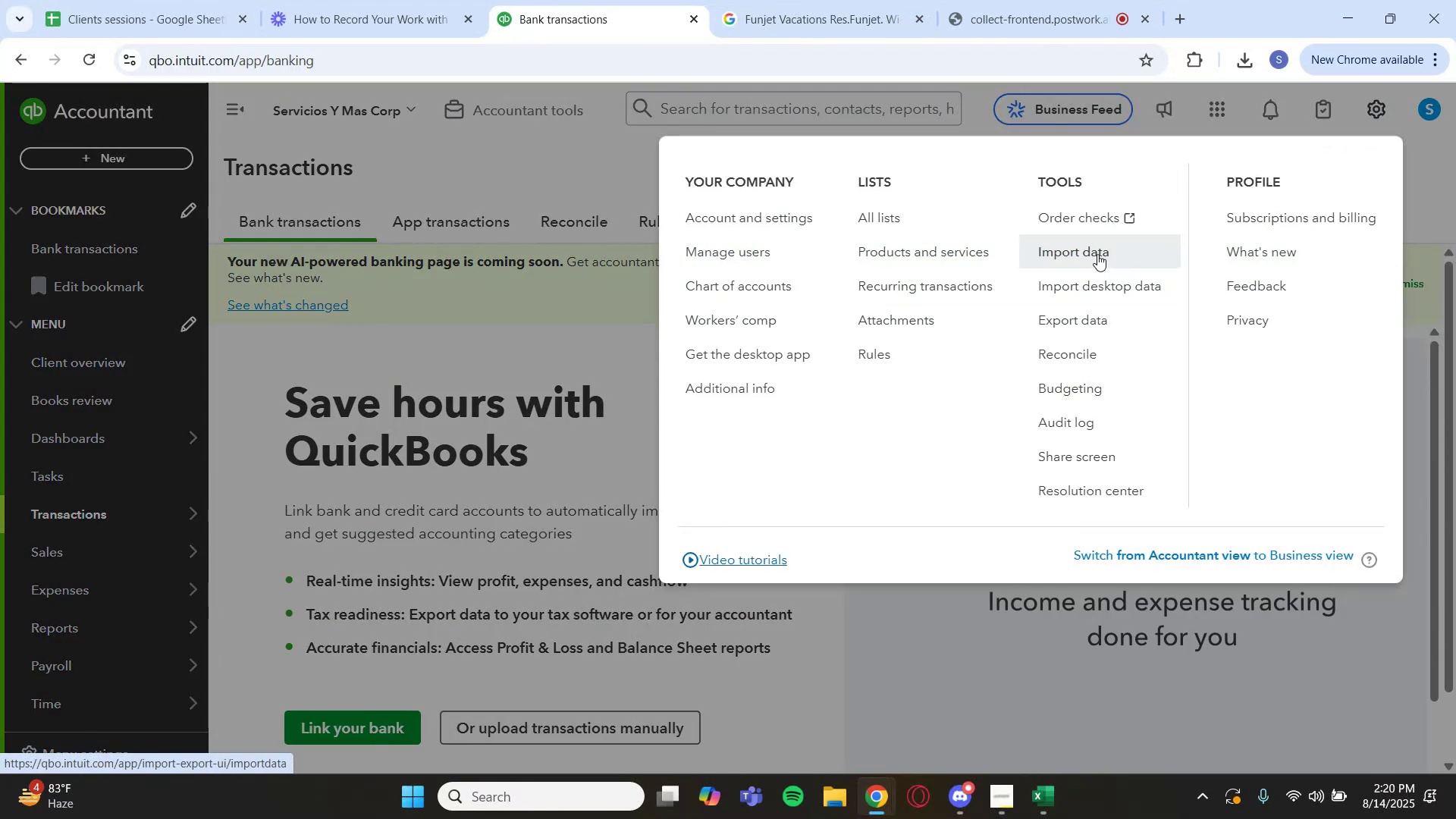 
left_click([1097, 254])
 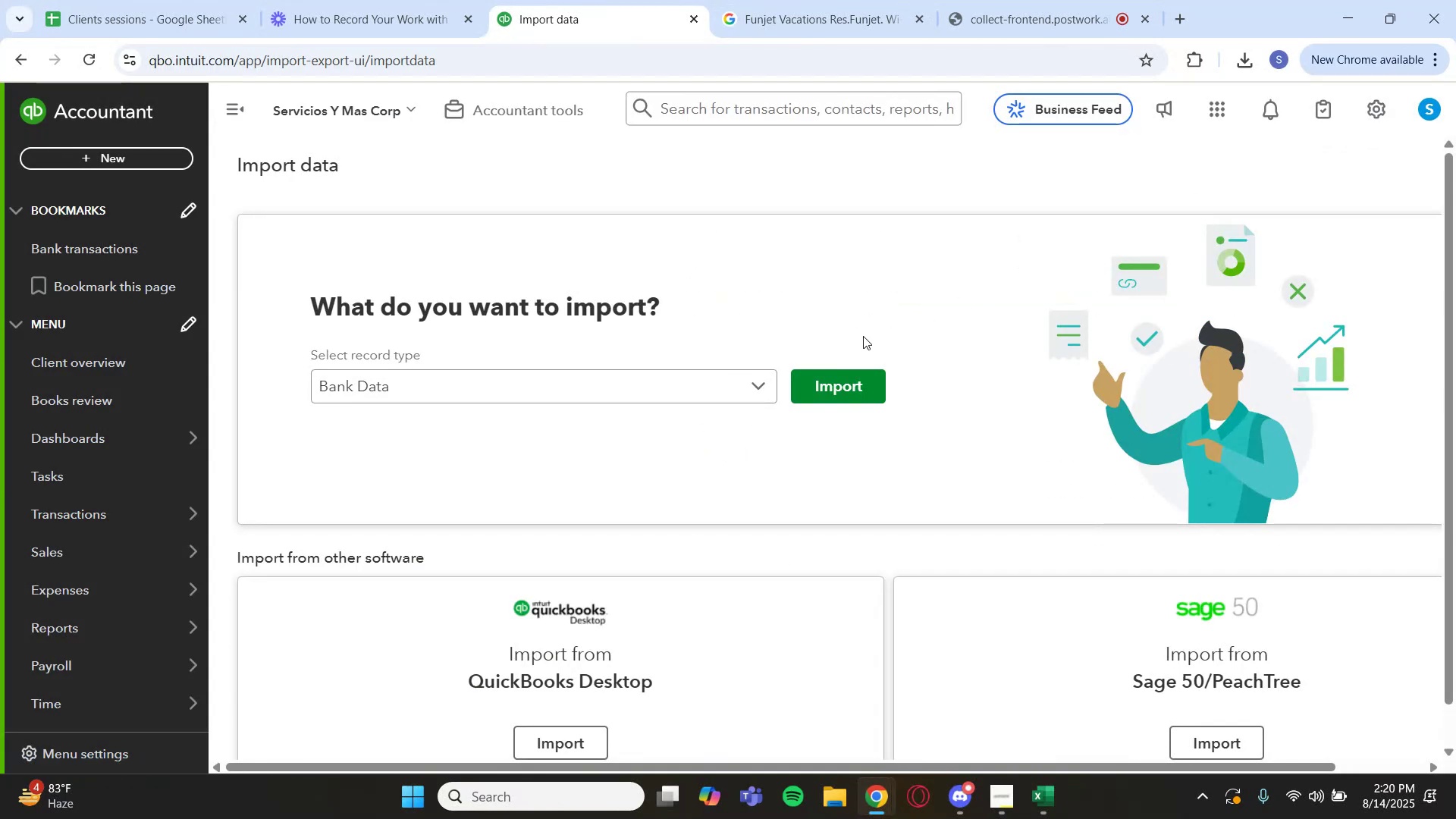 
left_click([833, 376])
 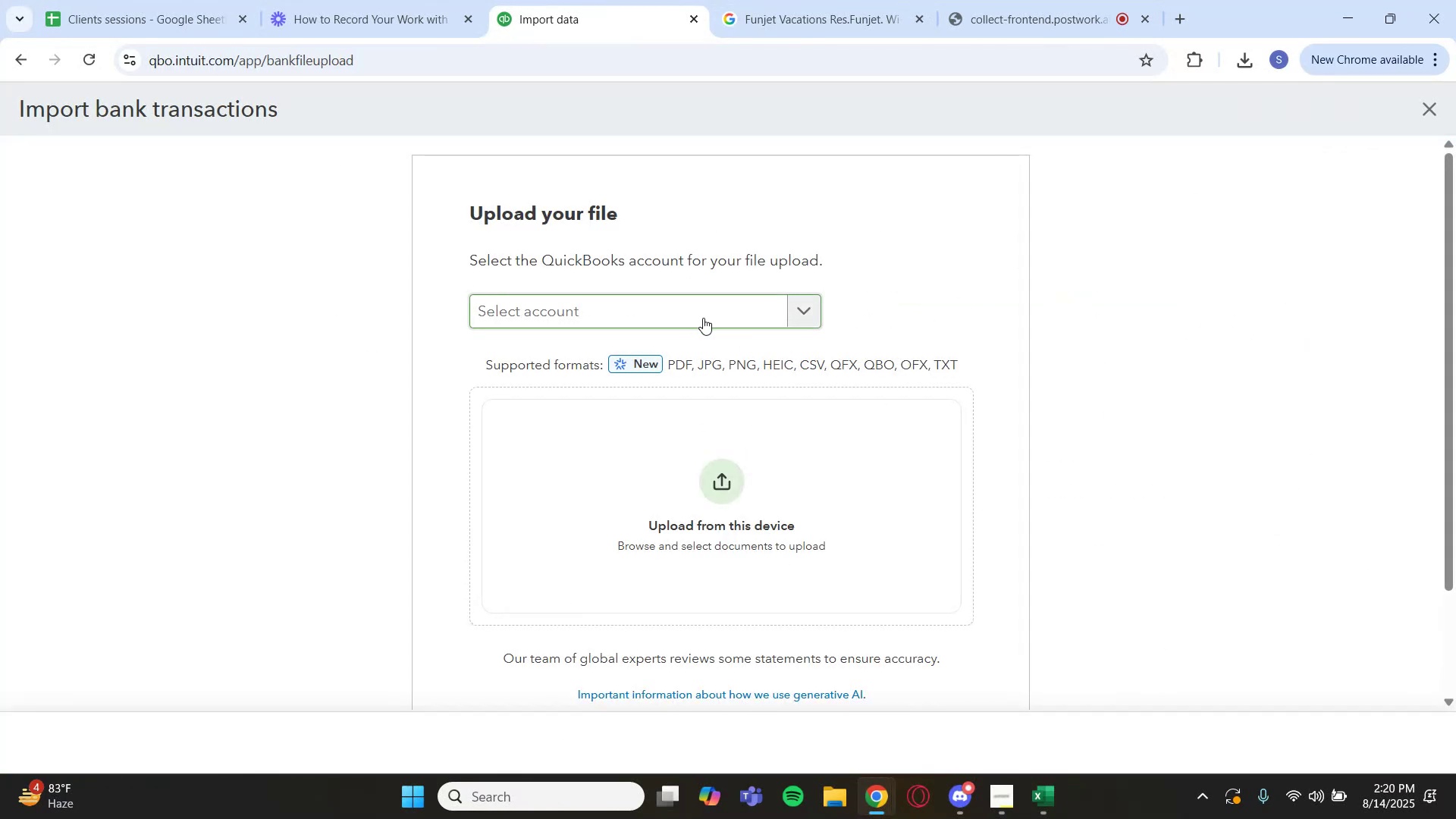 
left_click([671, 498])
 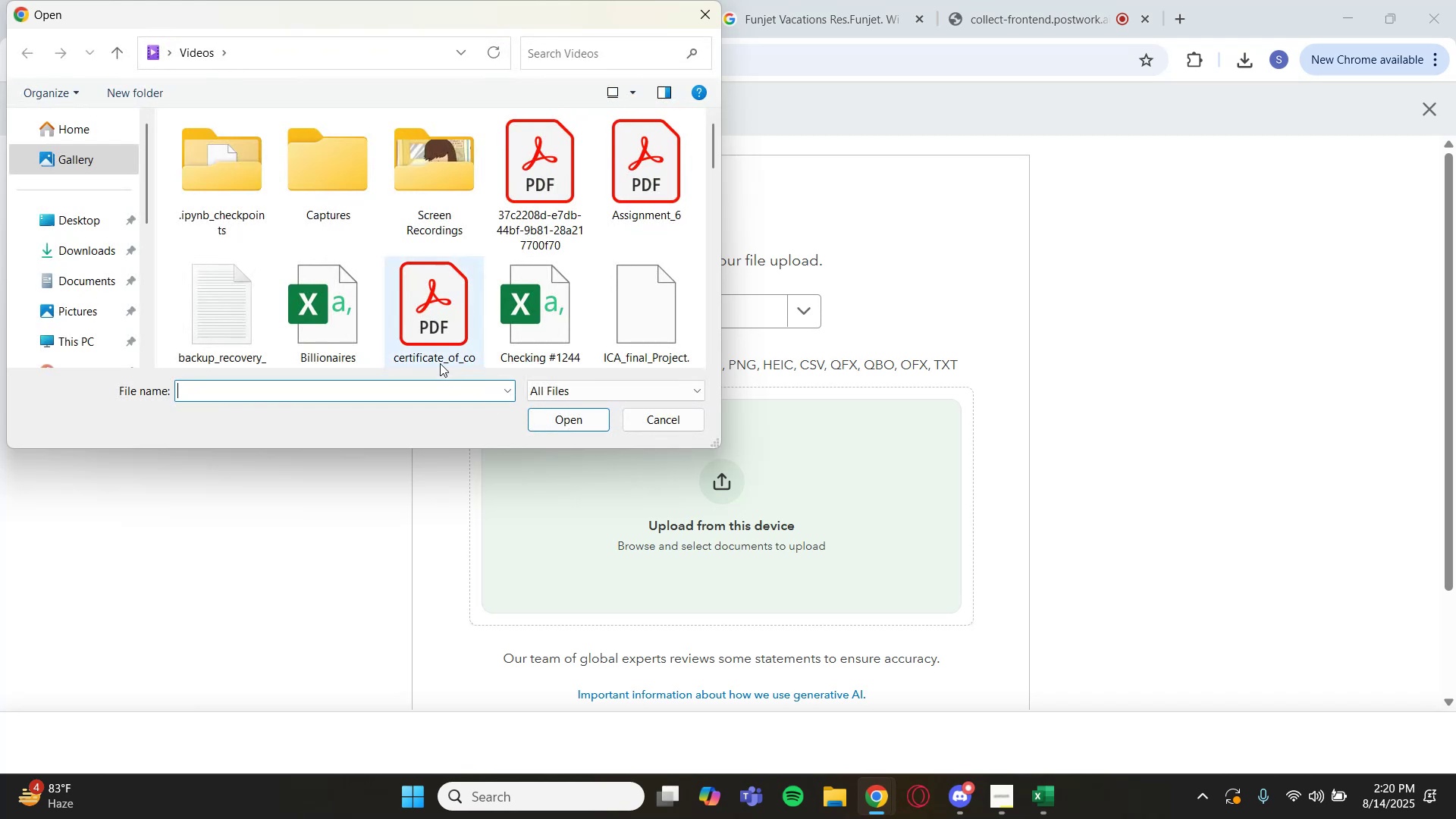 
scroll: coordinate [391, 292], scroll_direction: down, amount: 4.0
 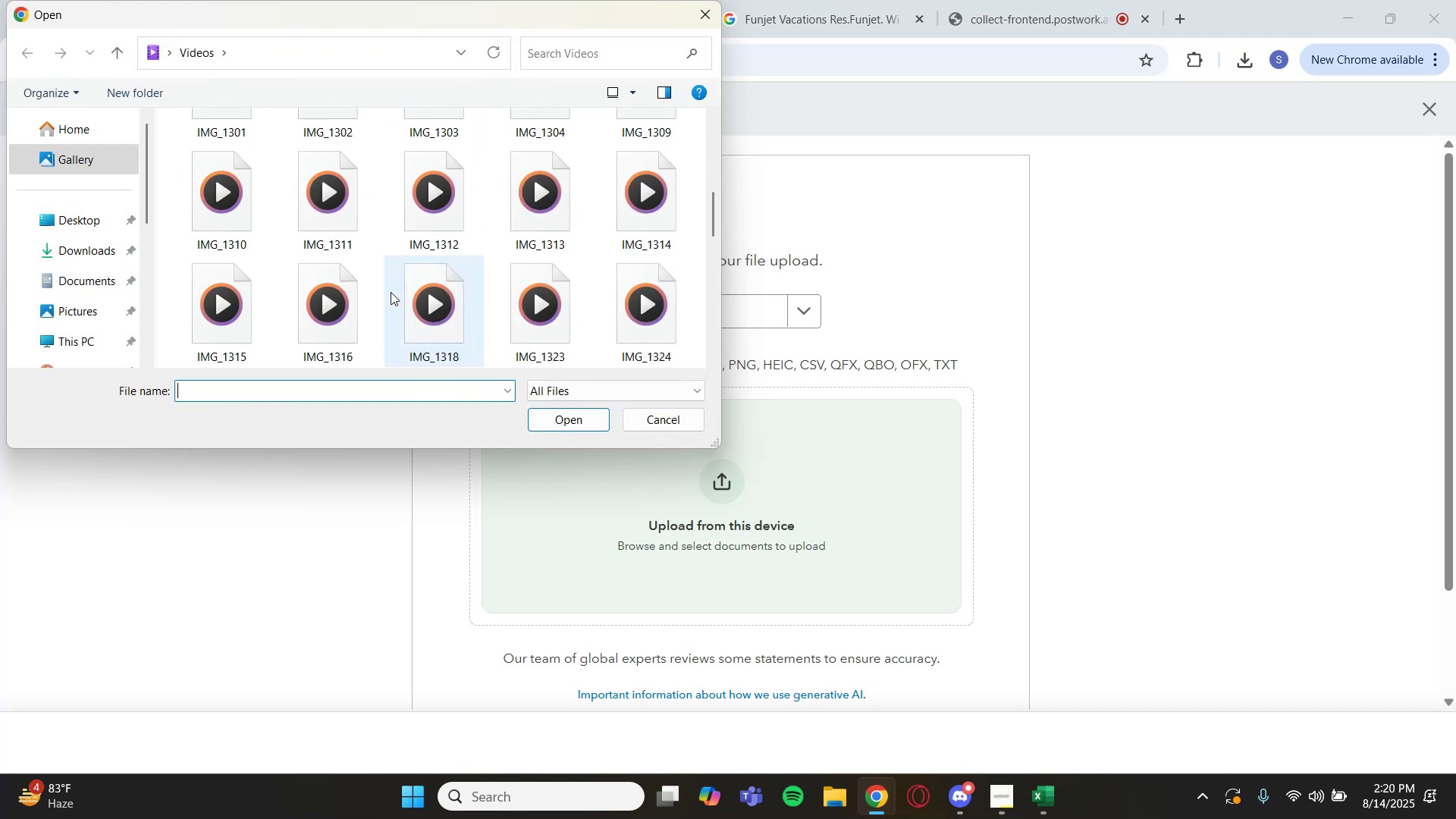 
scroll: coordinate [391, 292], scroll_direction: up, amount: 7.0
 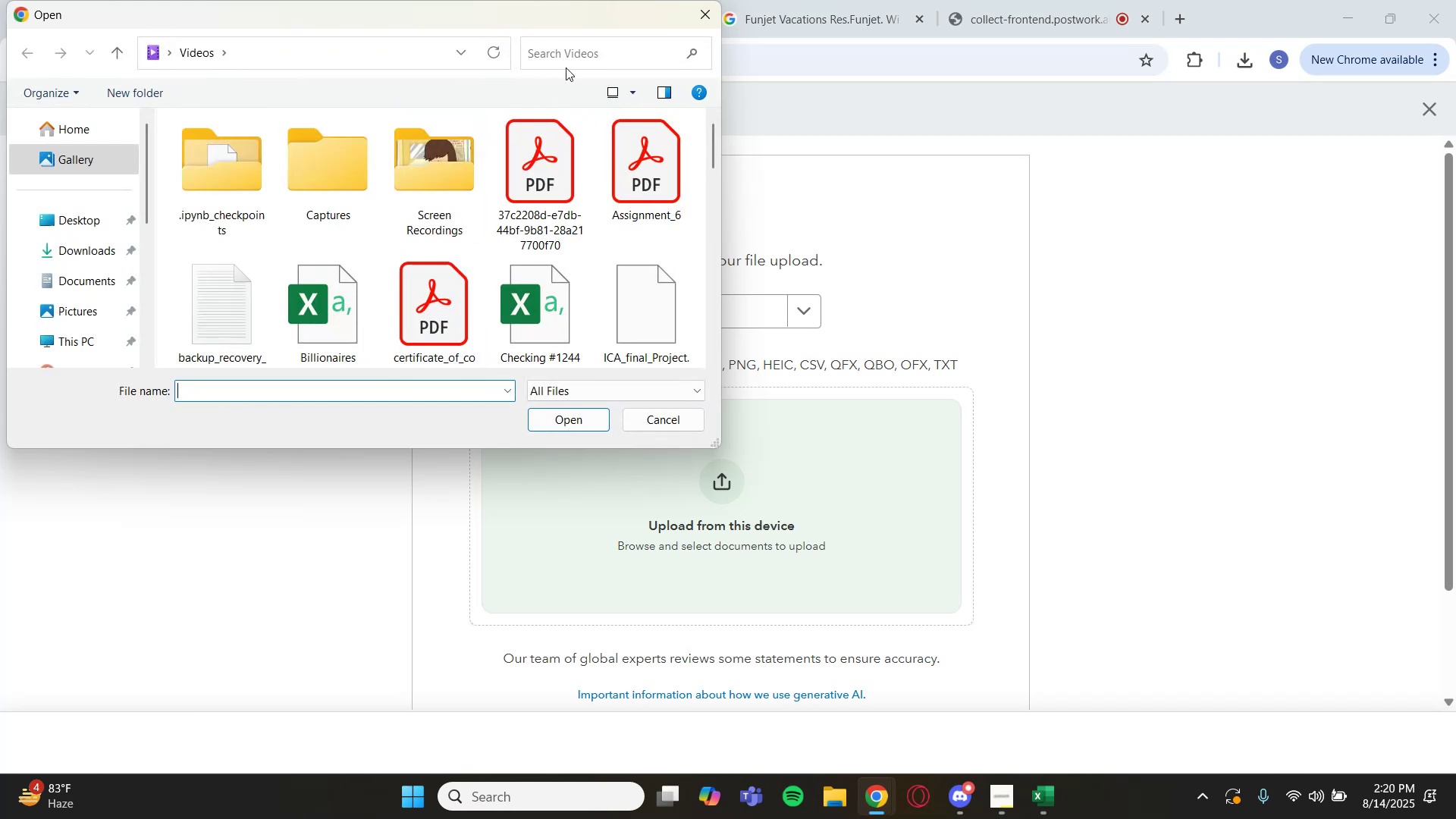 
left_click([584, 49])
 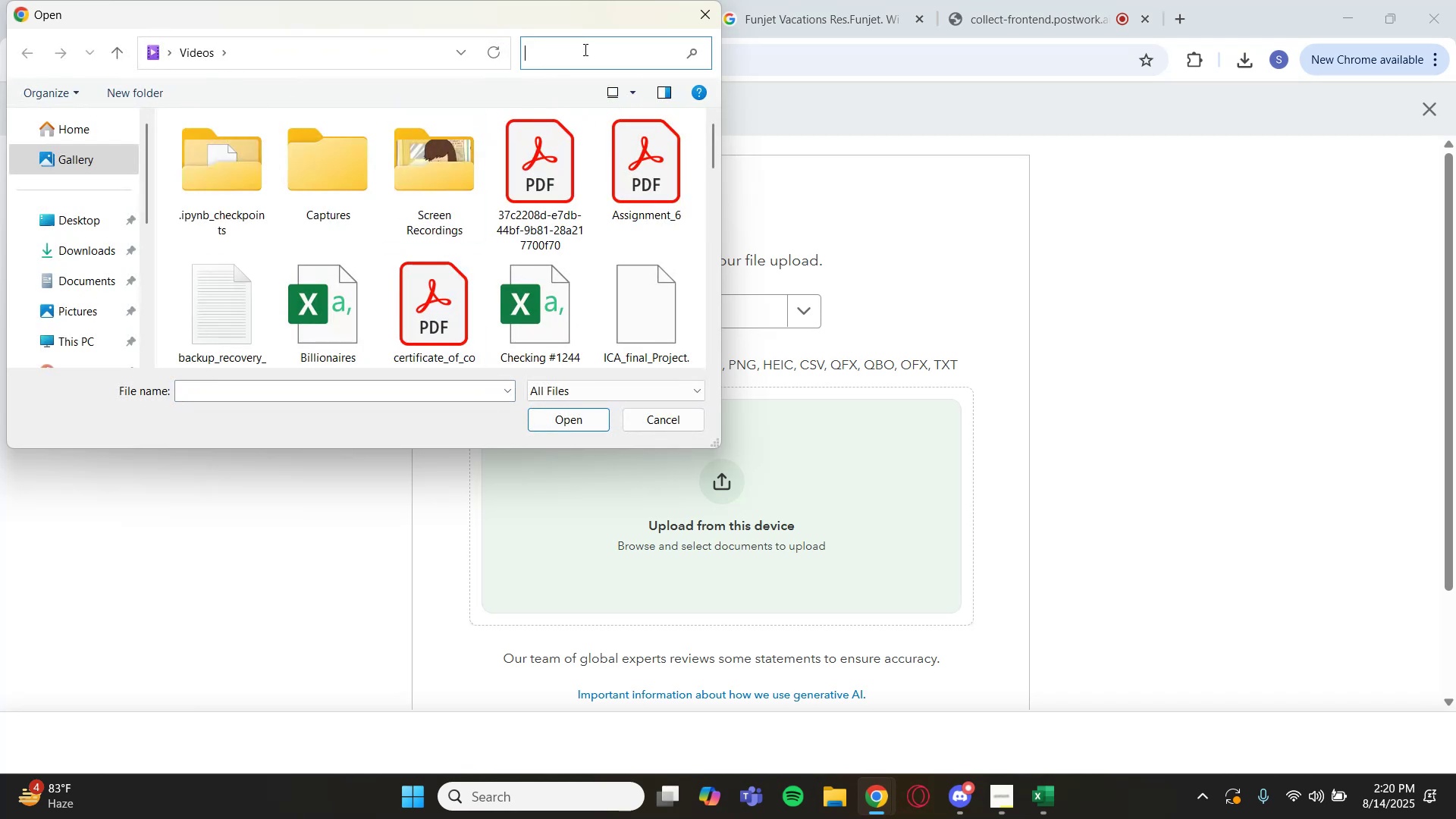 
type(SY)
 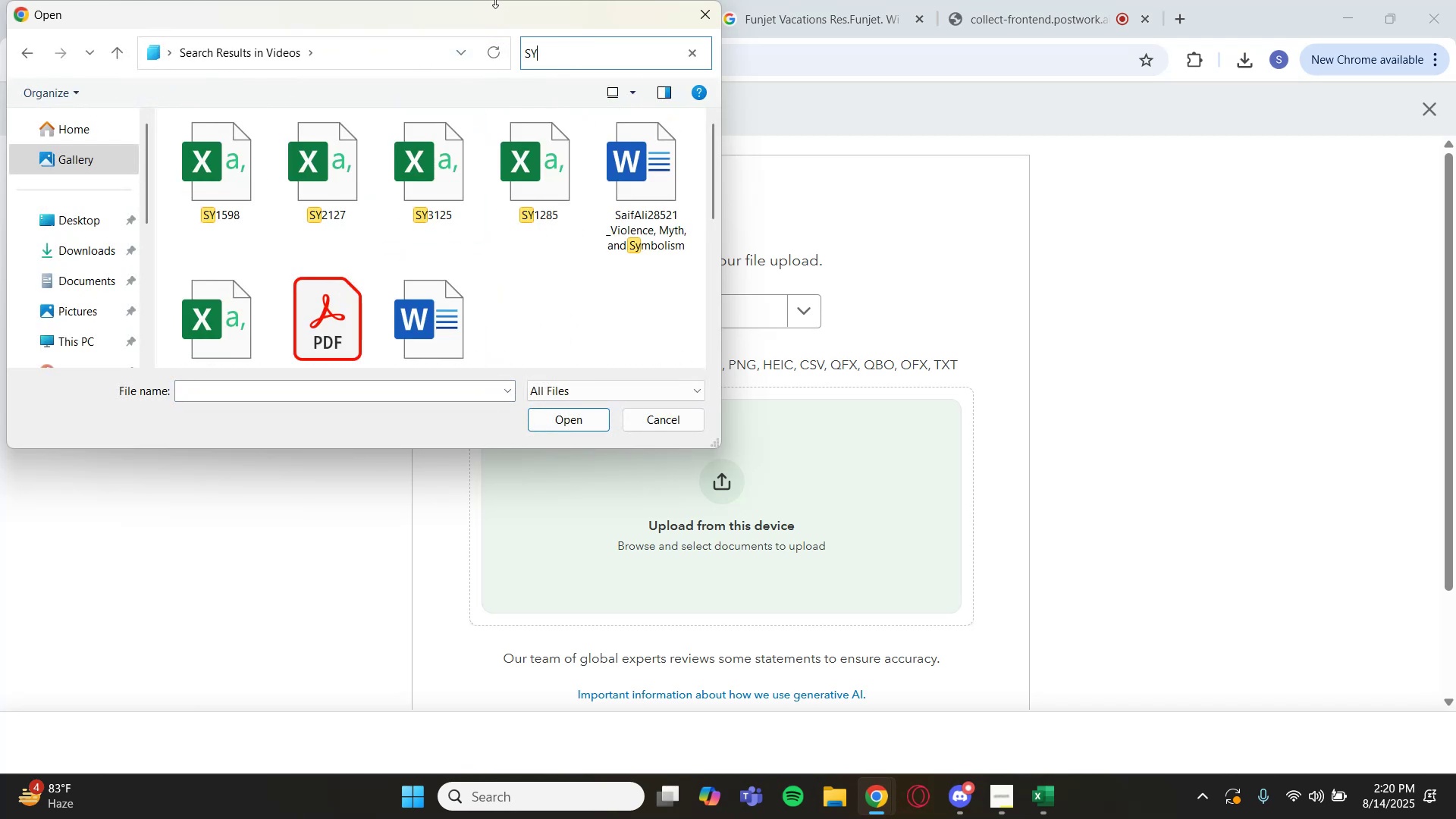 
mouse_move([272, 165])
 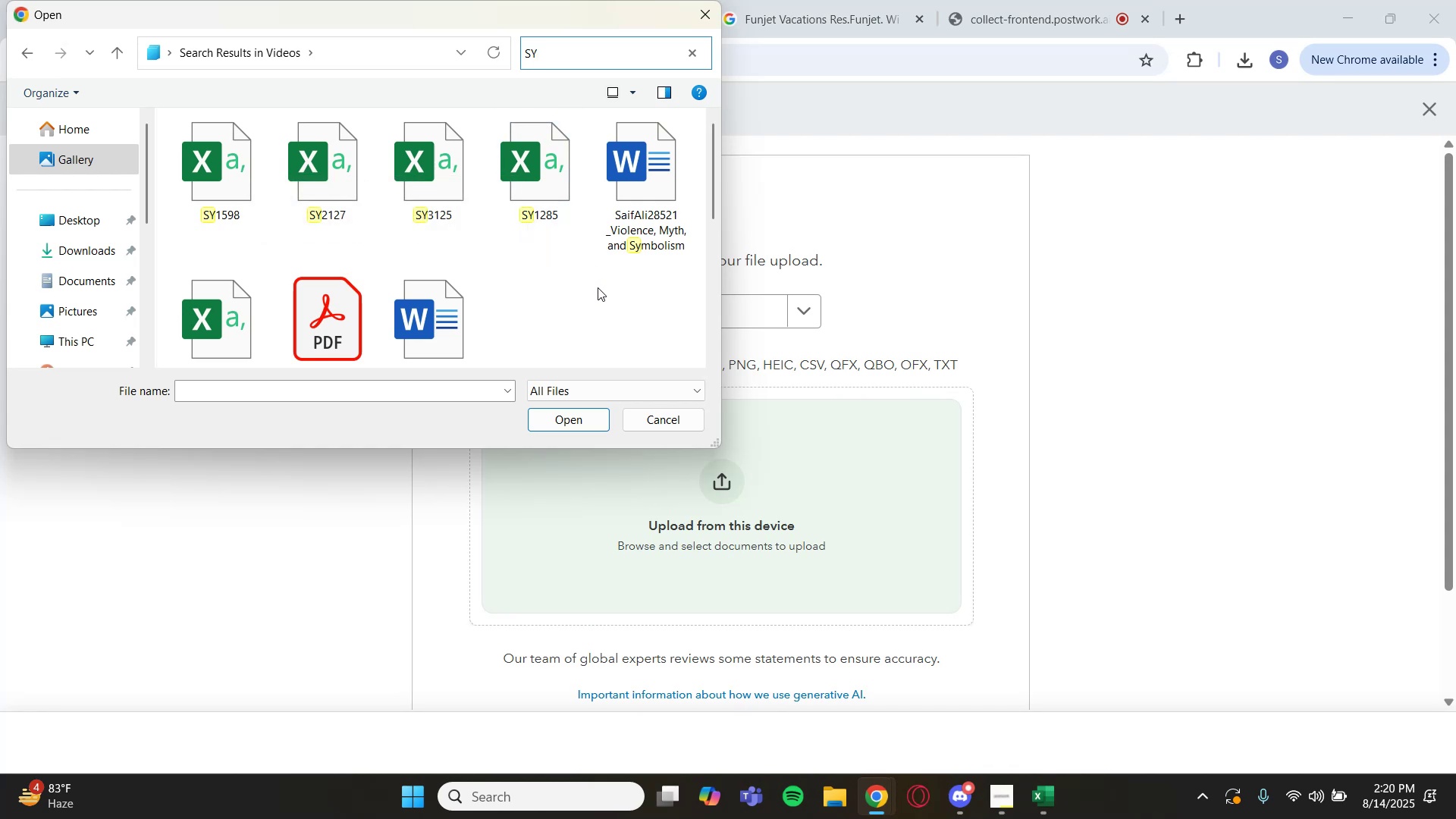 
scroll: coordinate [601, 288], scroll_direction: down, amount: 2.0
 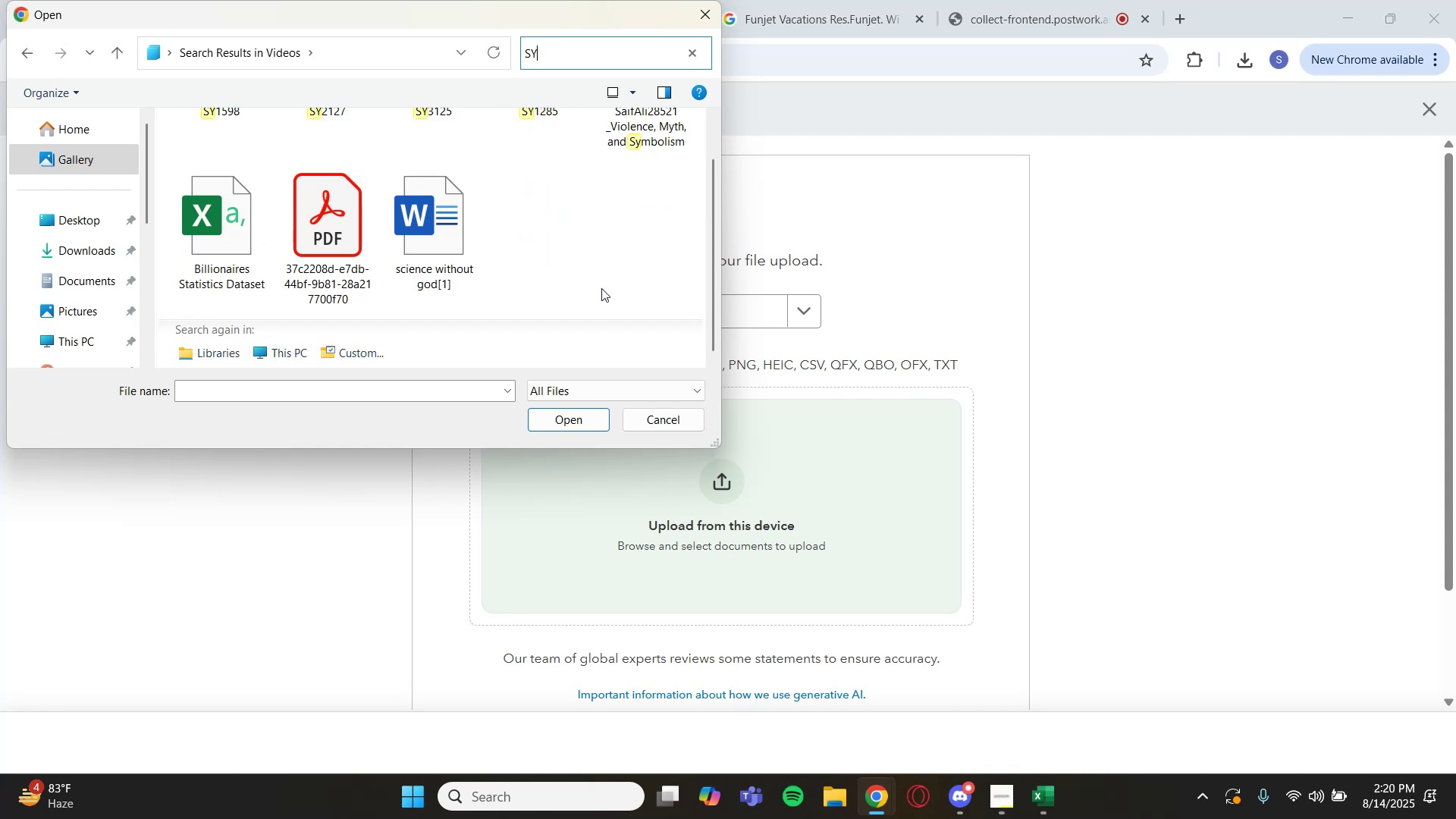 
scroll: coordinate [601, 288], scroll_direction: up, amount: 3.0
 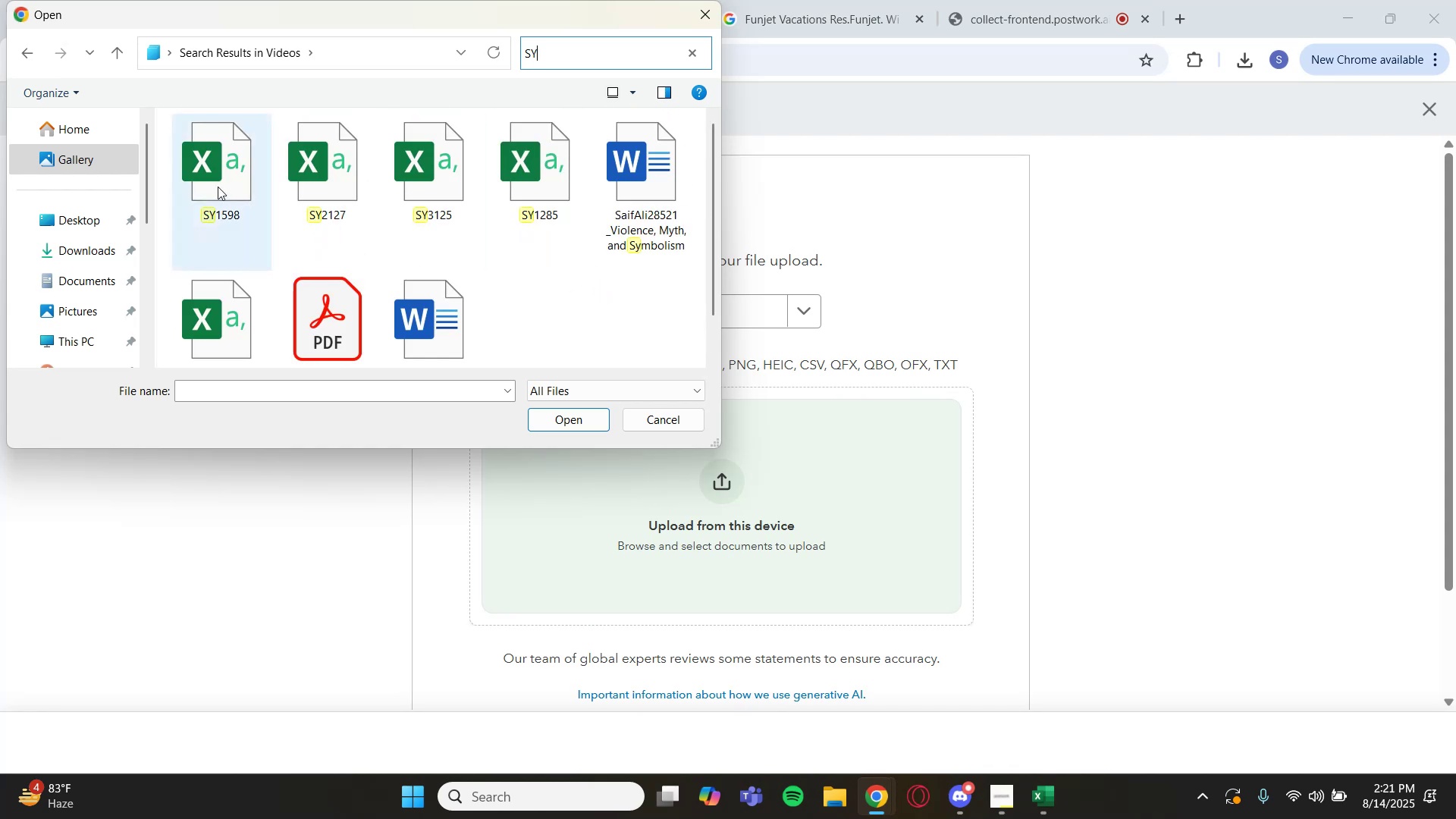 
left_click([218, 187])
 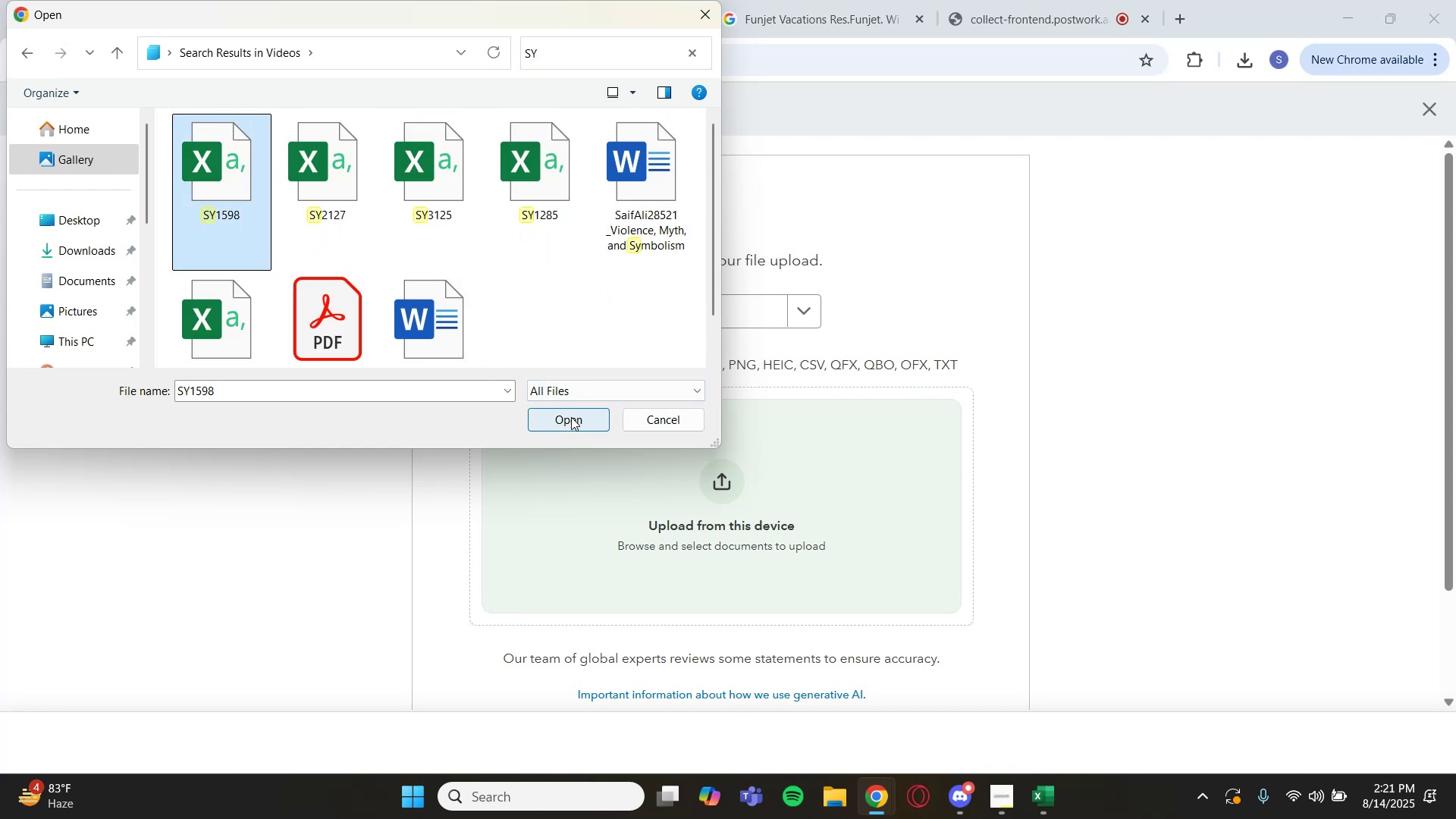 
mouse_move([280, 226])
 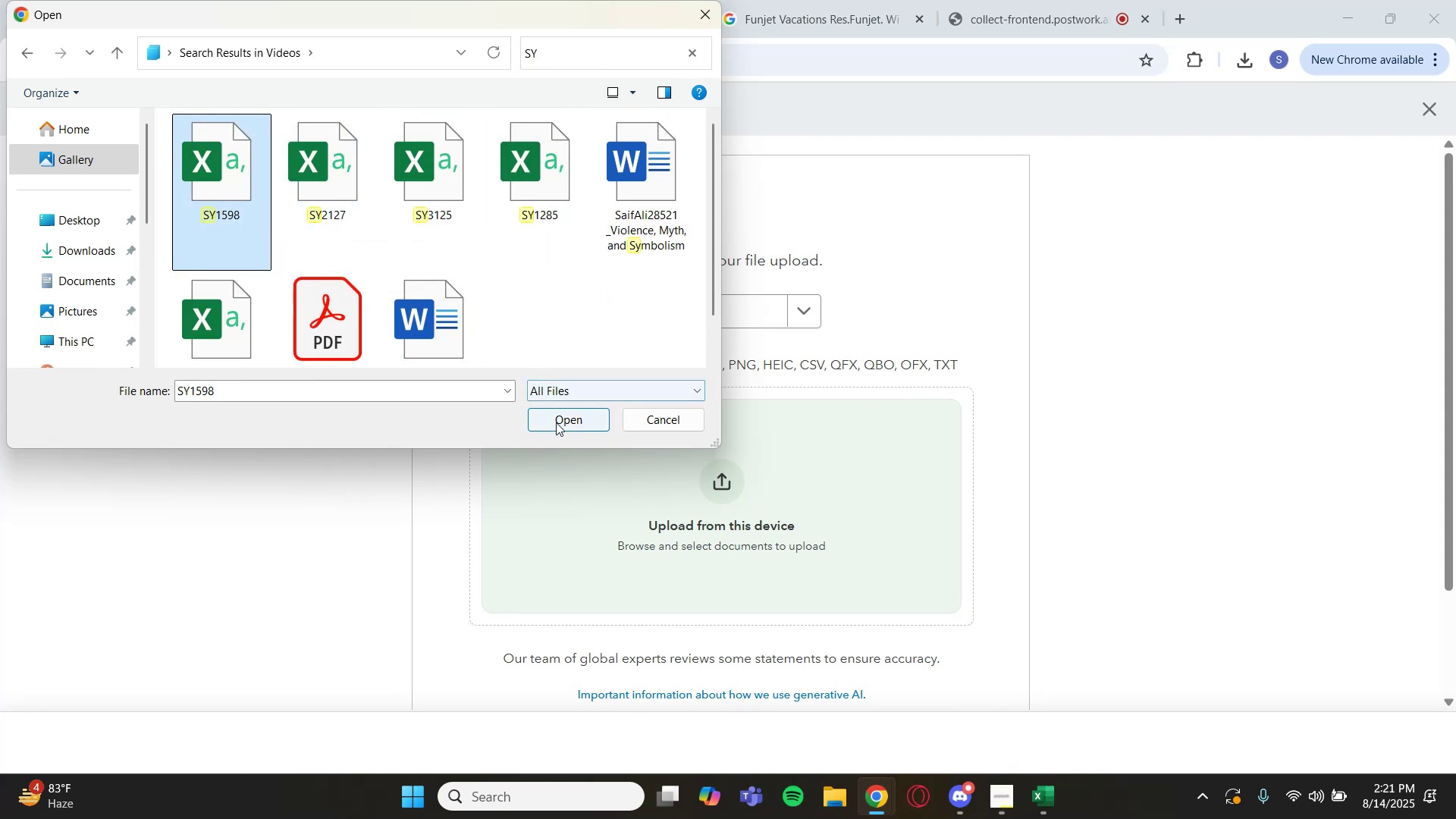 
left_click([556, 422])
 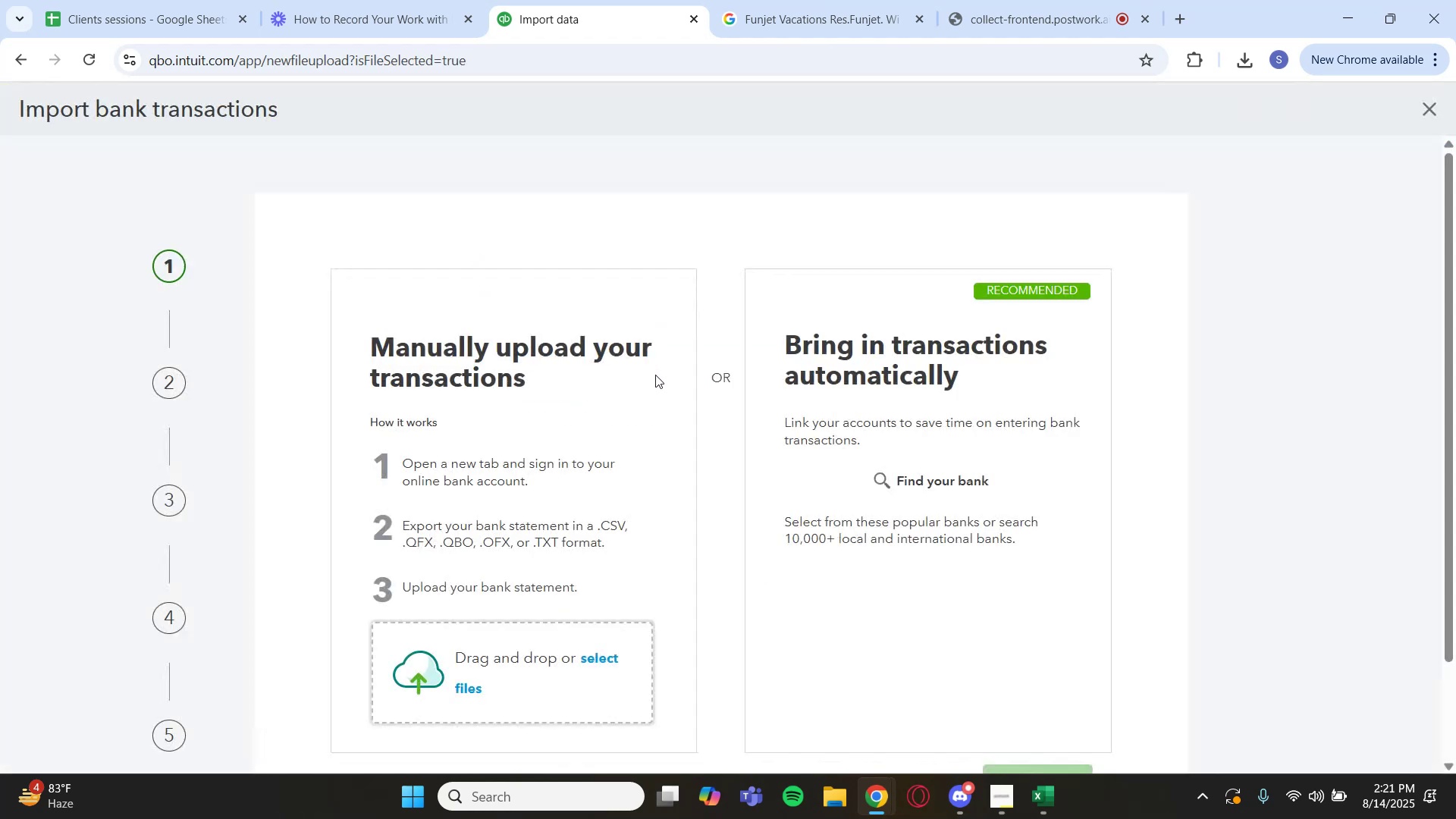 
wait(6.97)
 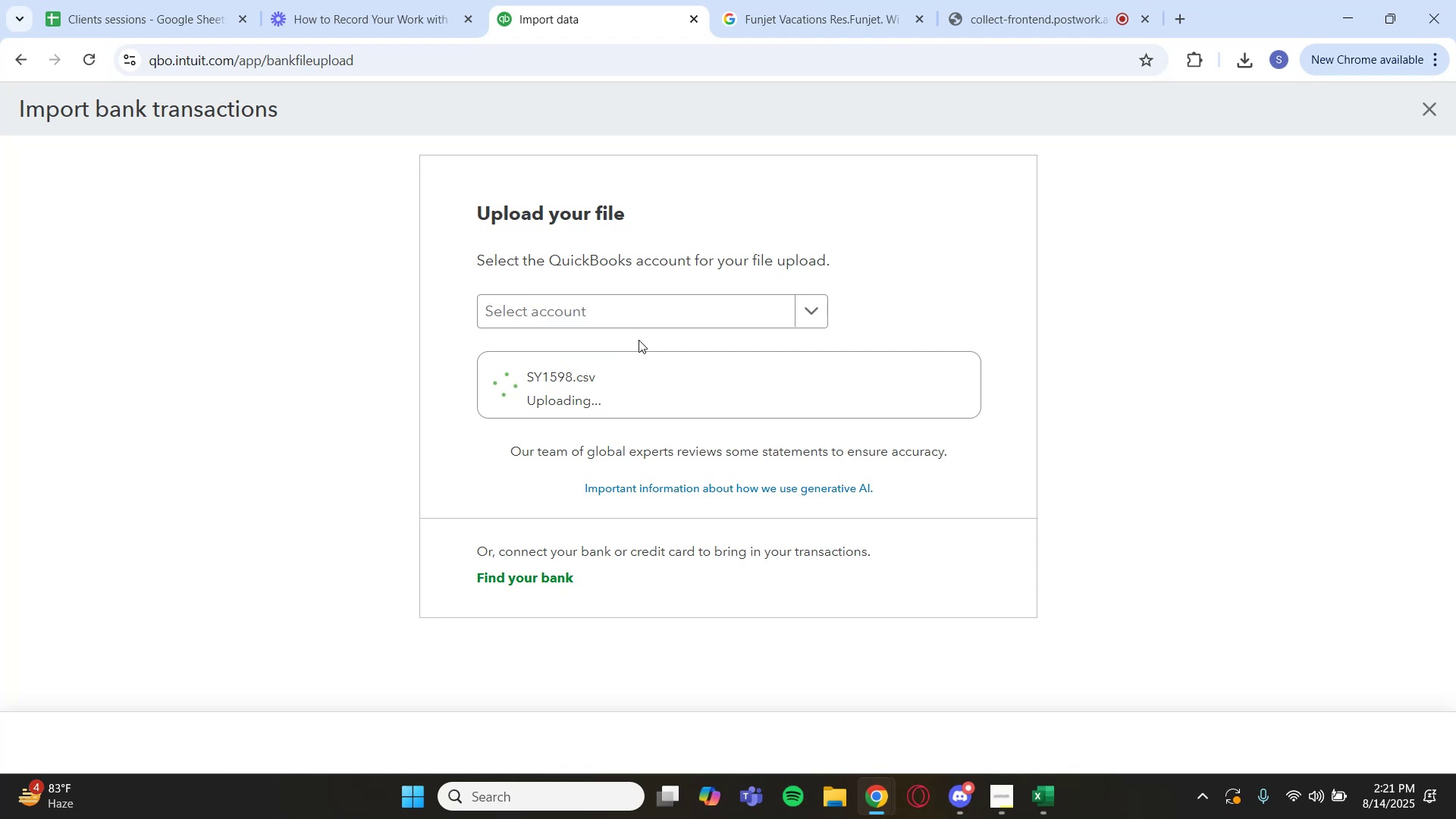 
left_click([503, 677])
 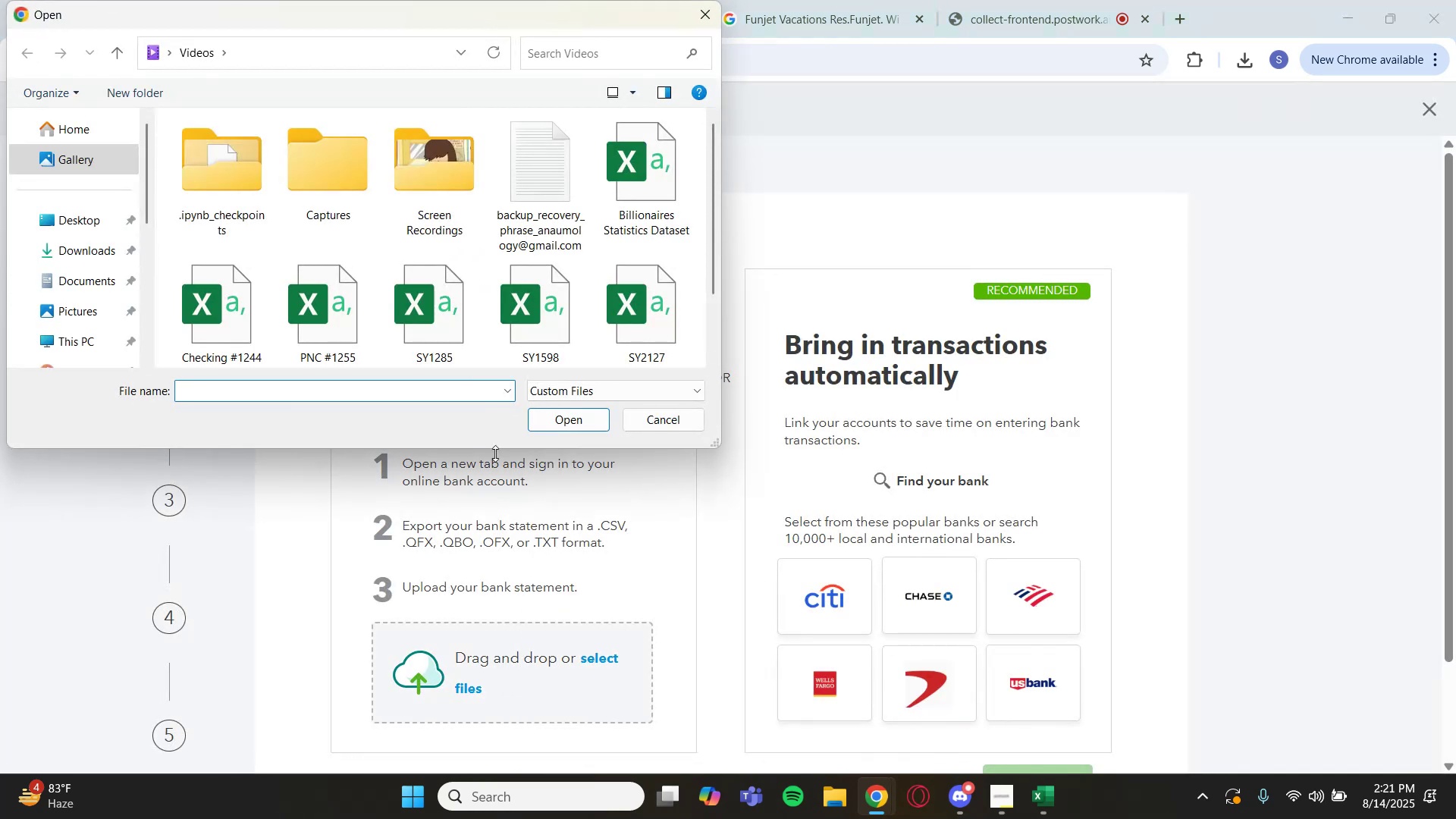 
left_click([630, 61])
 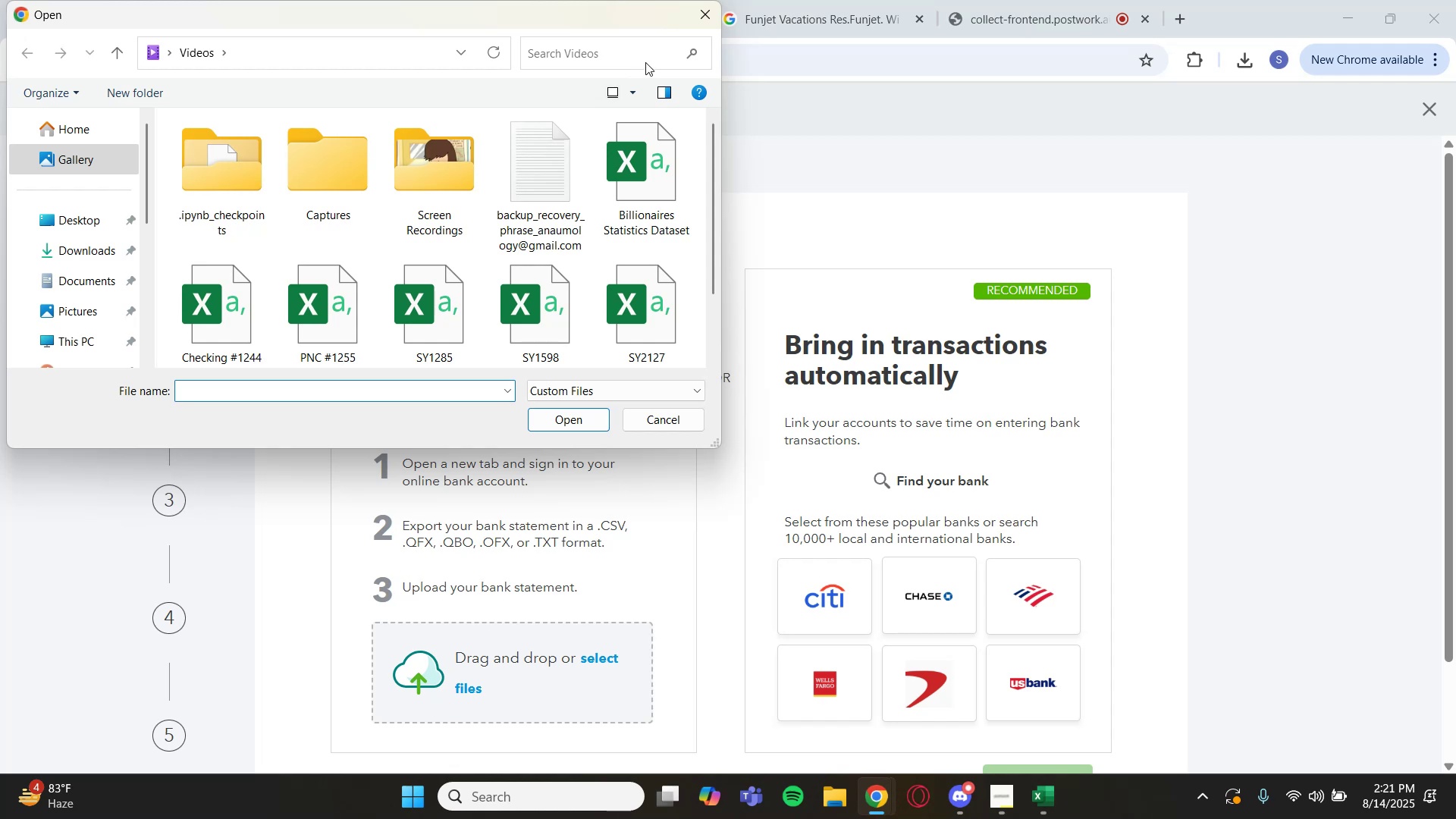 
left_click([641, 56])
 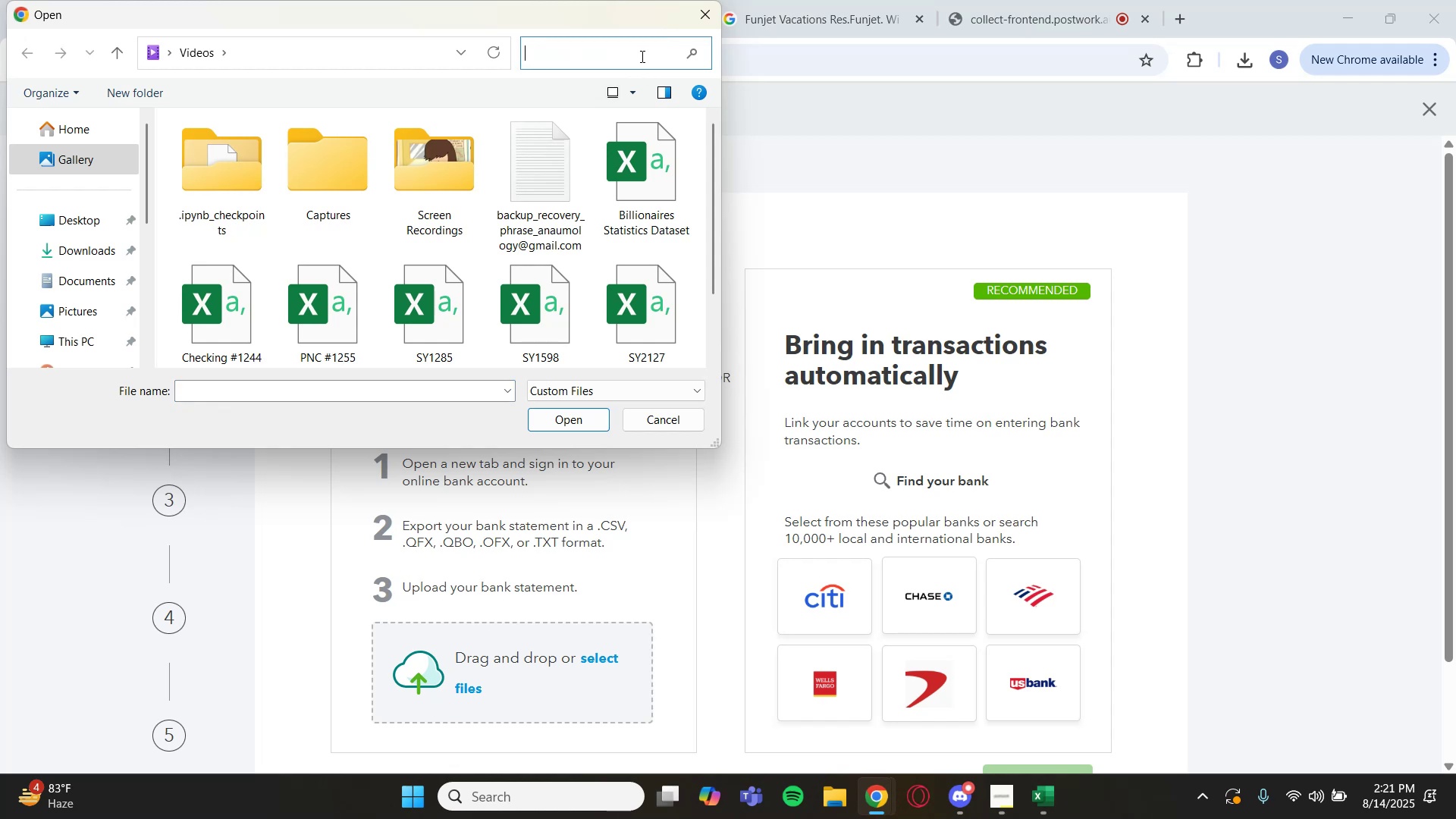 
type(sy)
 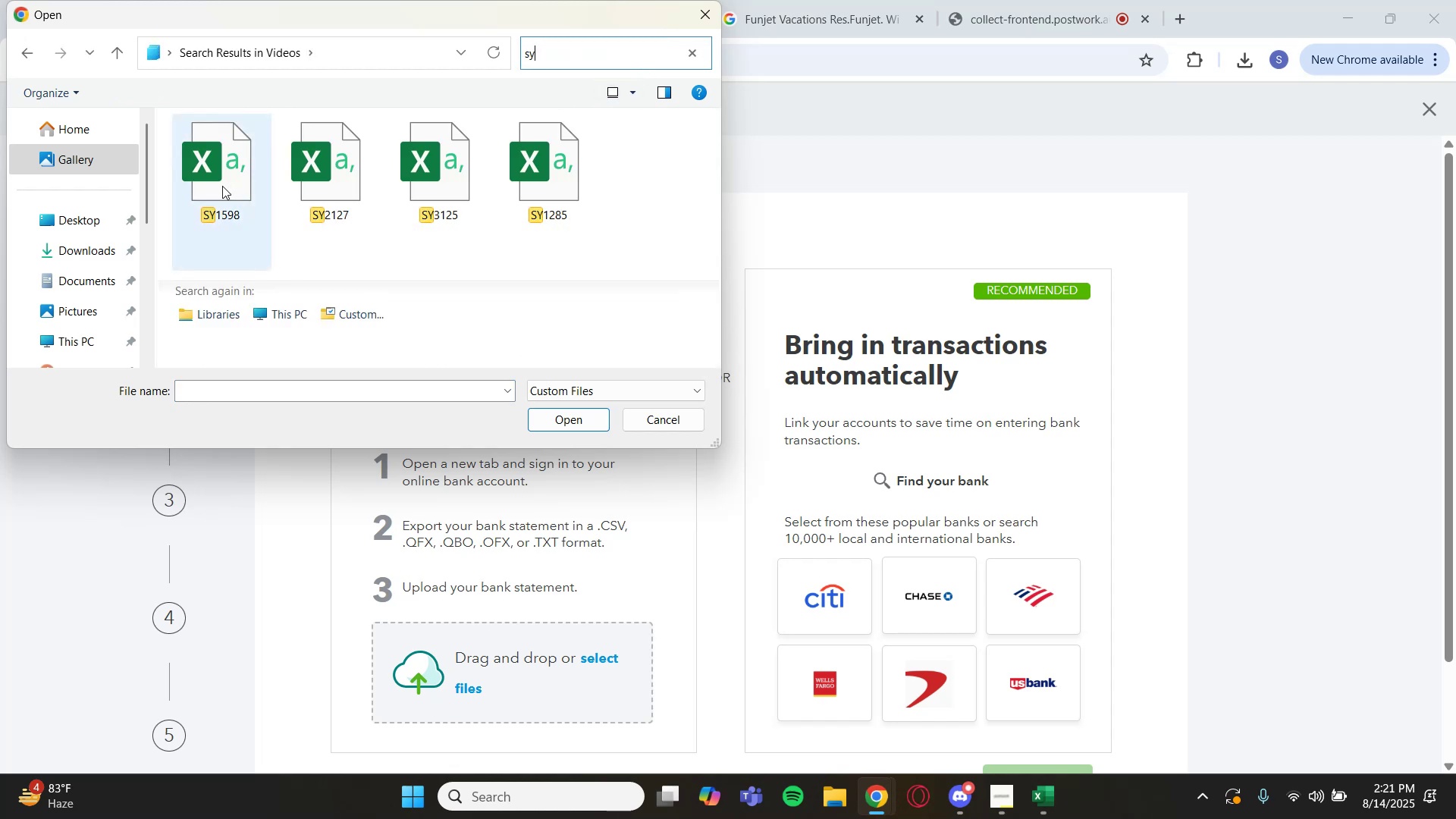 
left_click([206, 175])
 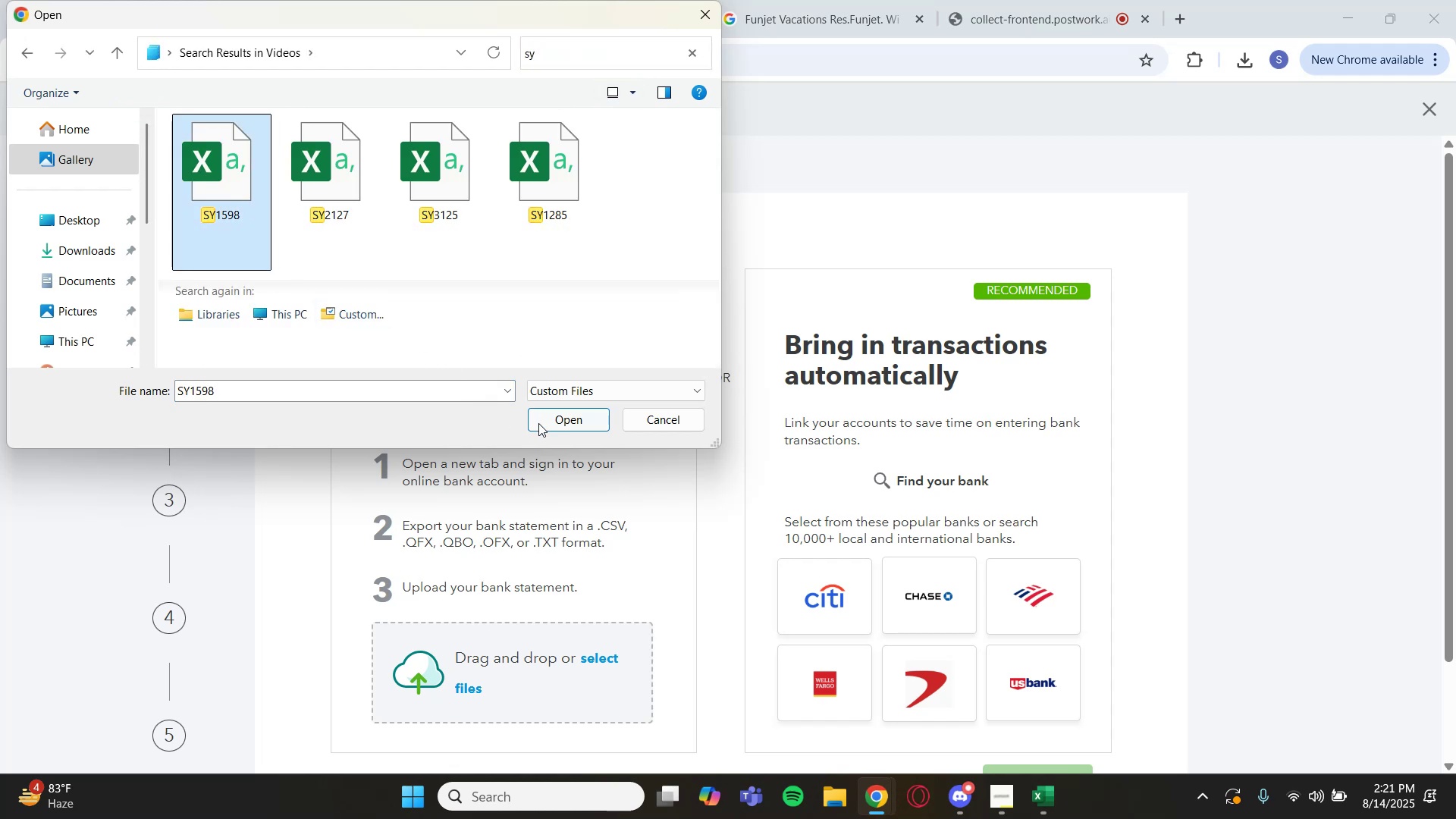 
left_click([563, 430])
 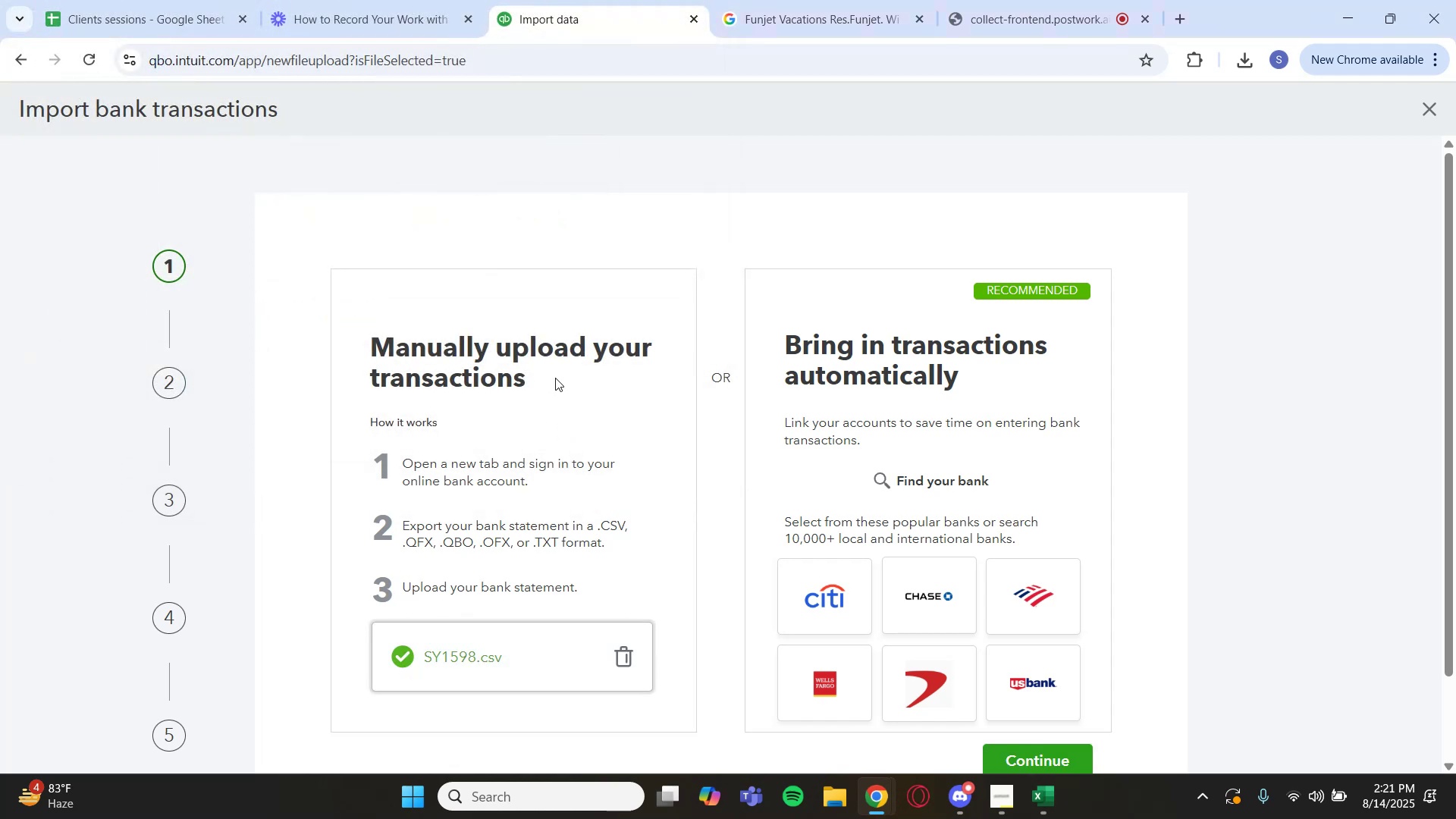 
scroll: coordinate [534, 434], scroll_direction: down, amount: 2.0
 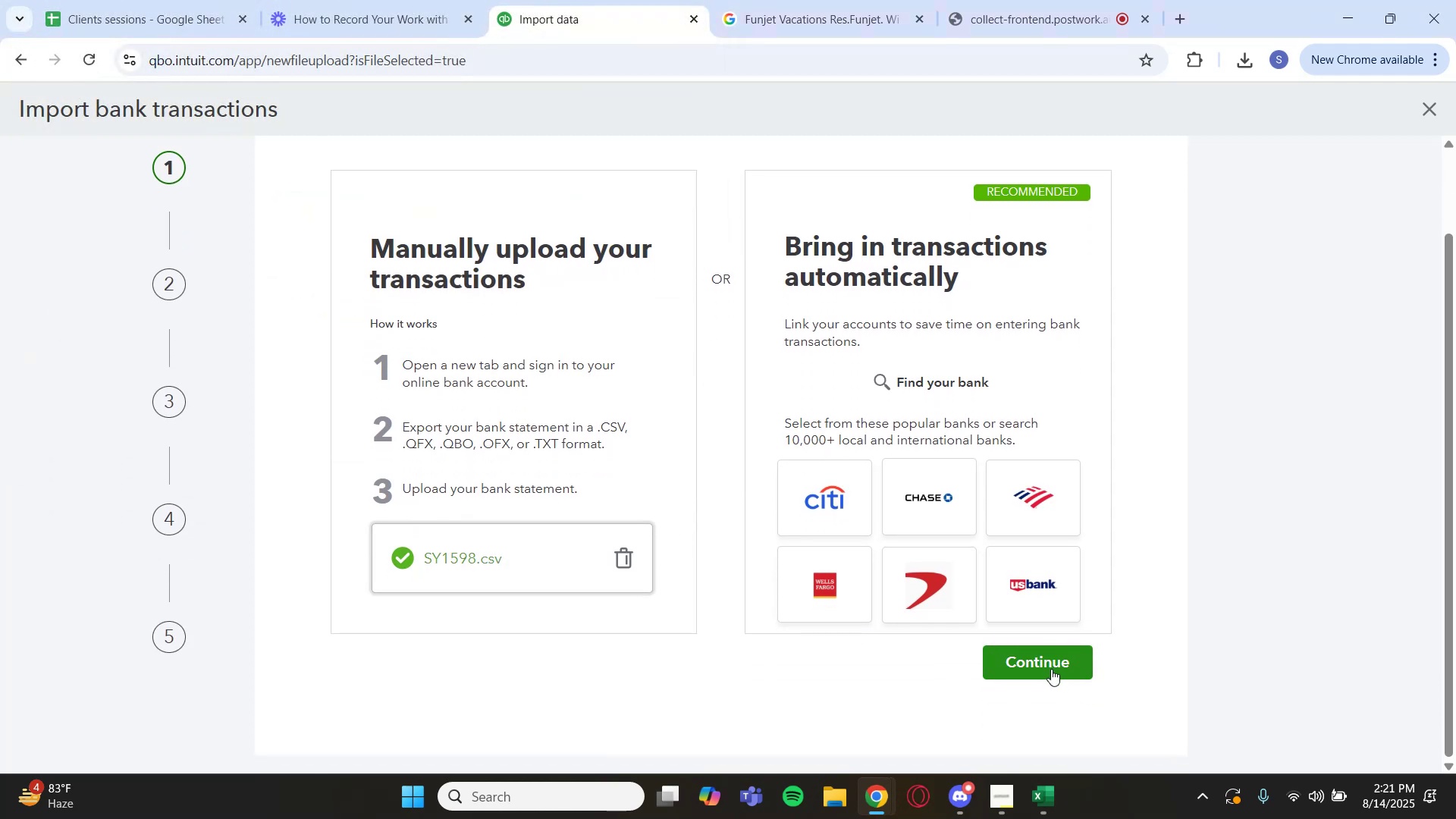 
left_click([1050, 671])
 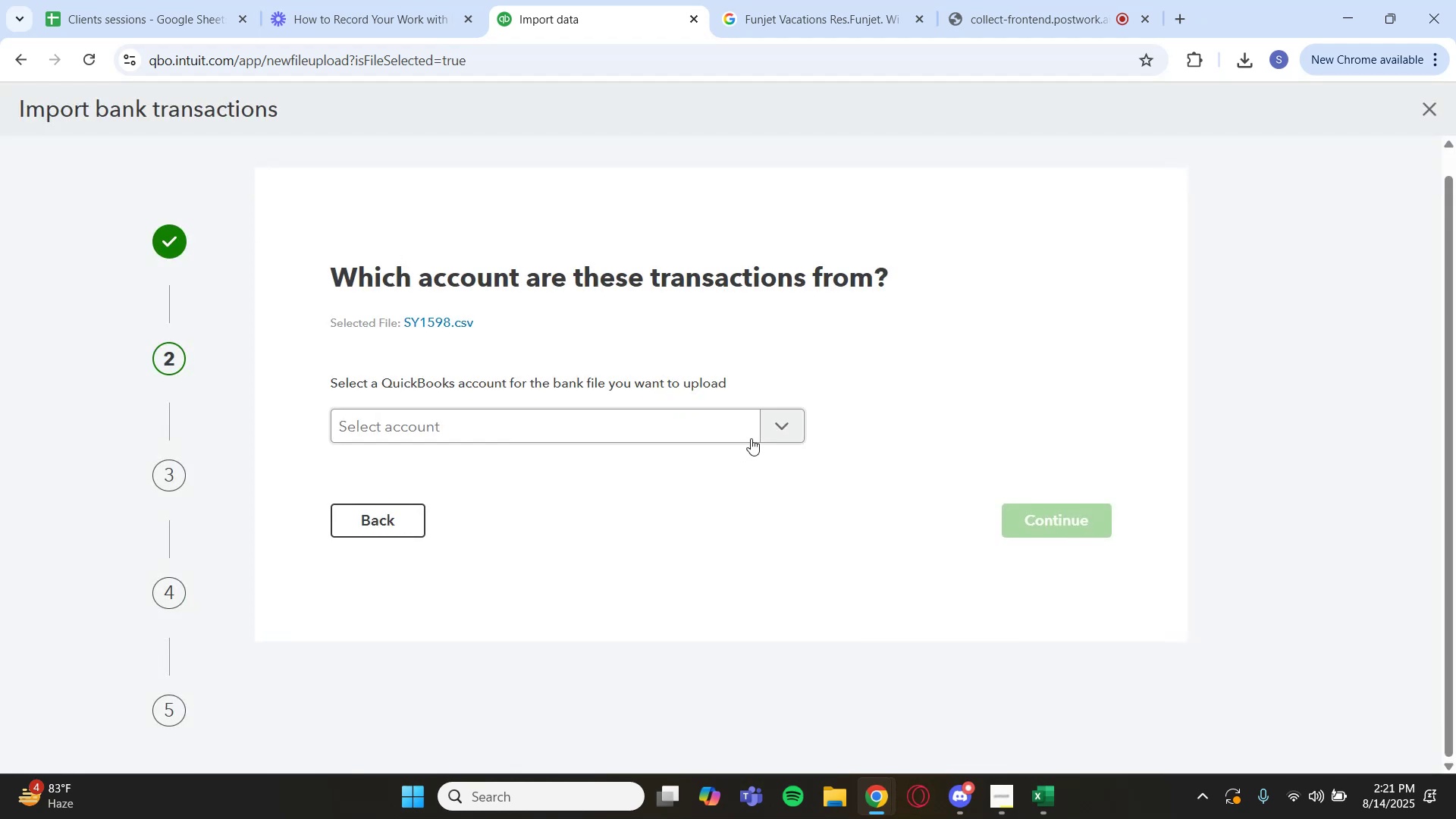 
left_click([777, 427])
 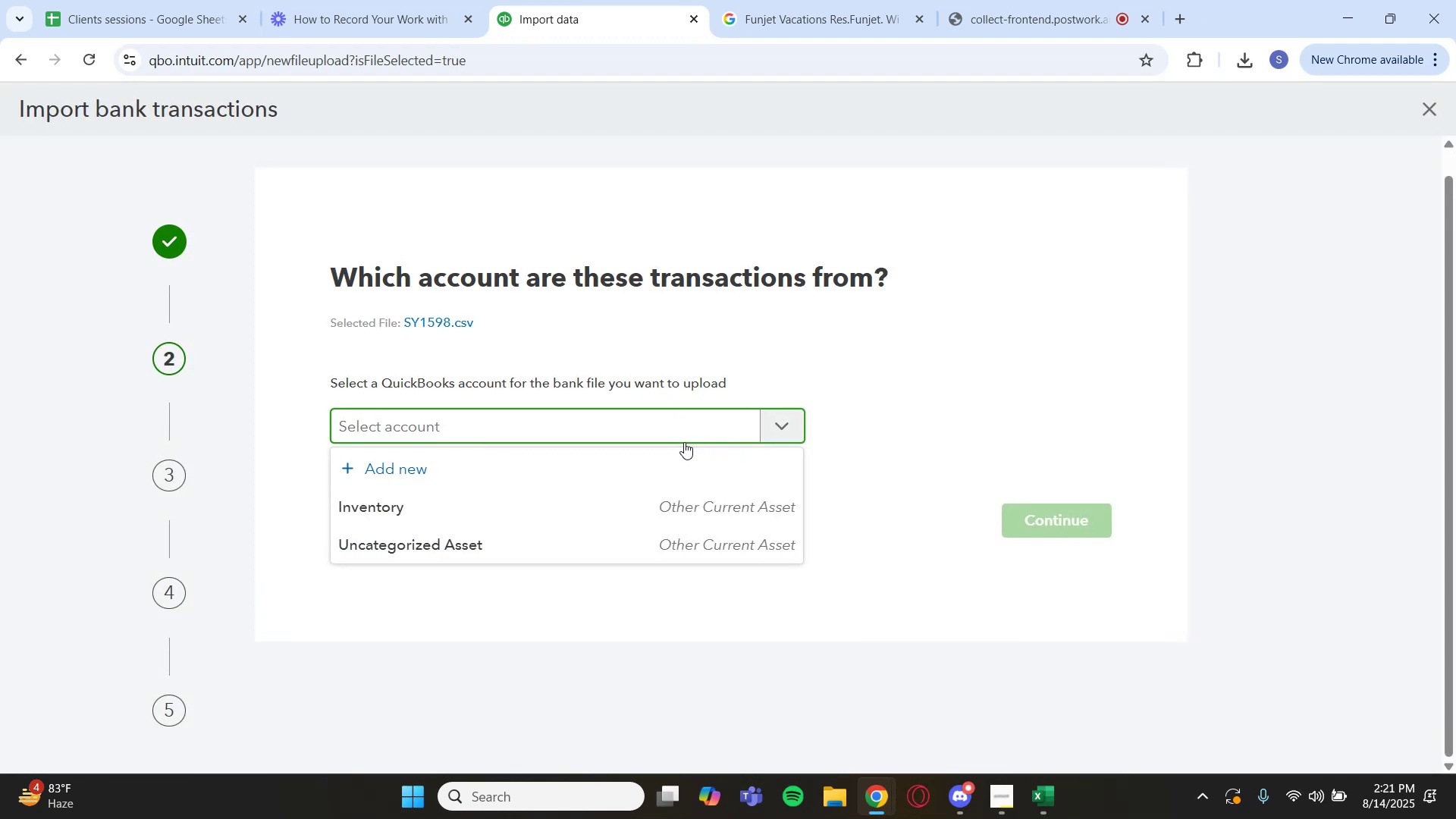 
left_click([670, 462])
 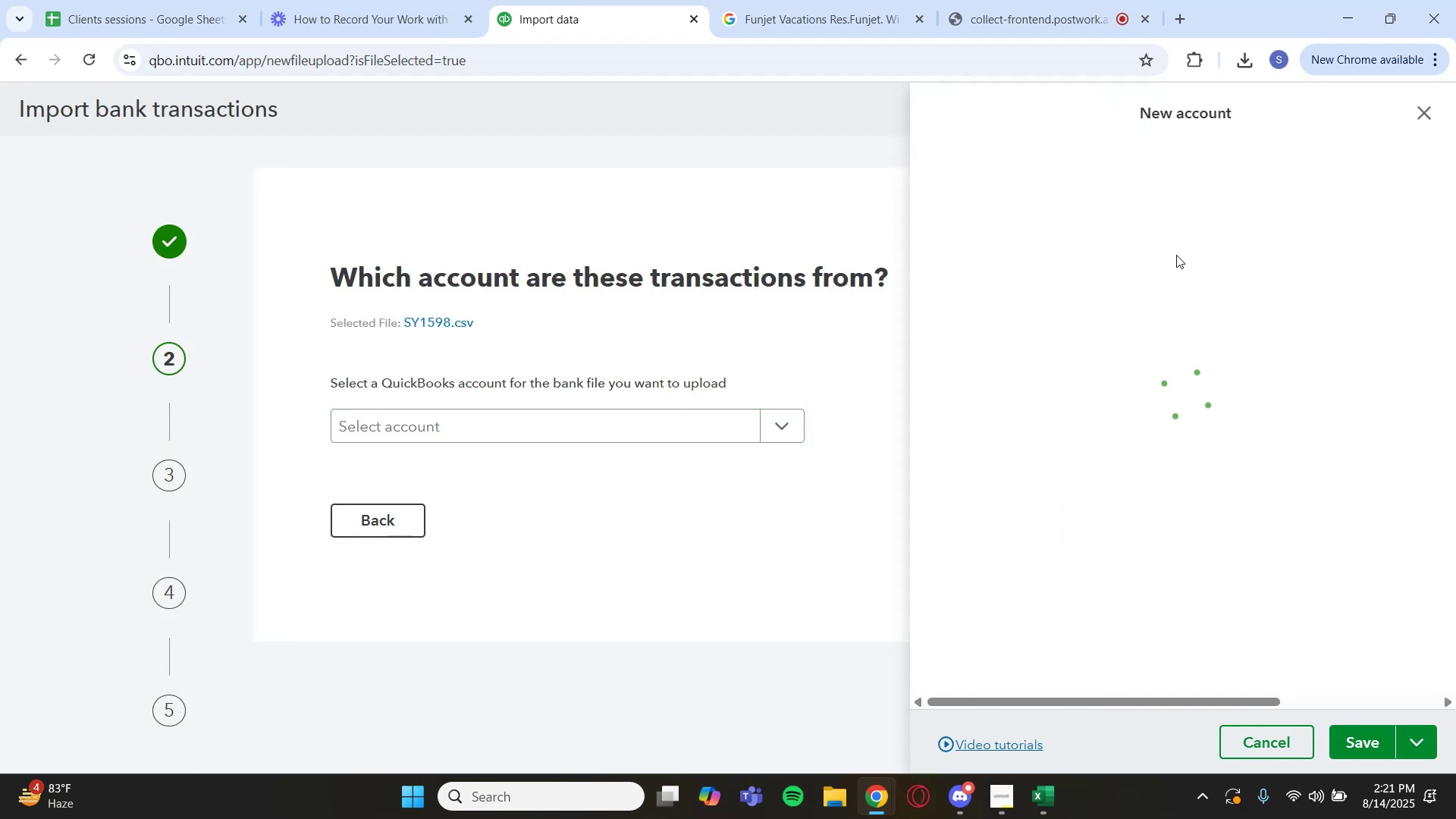 
wait(5.58)
 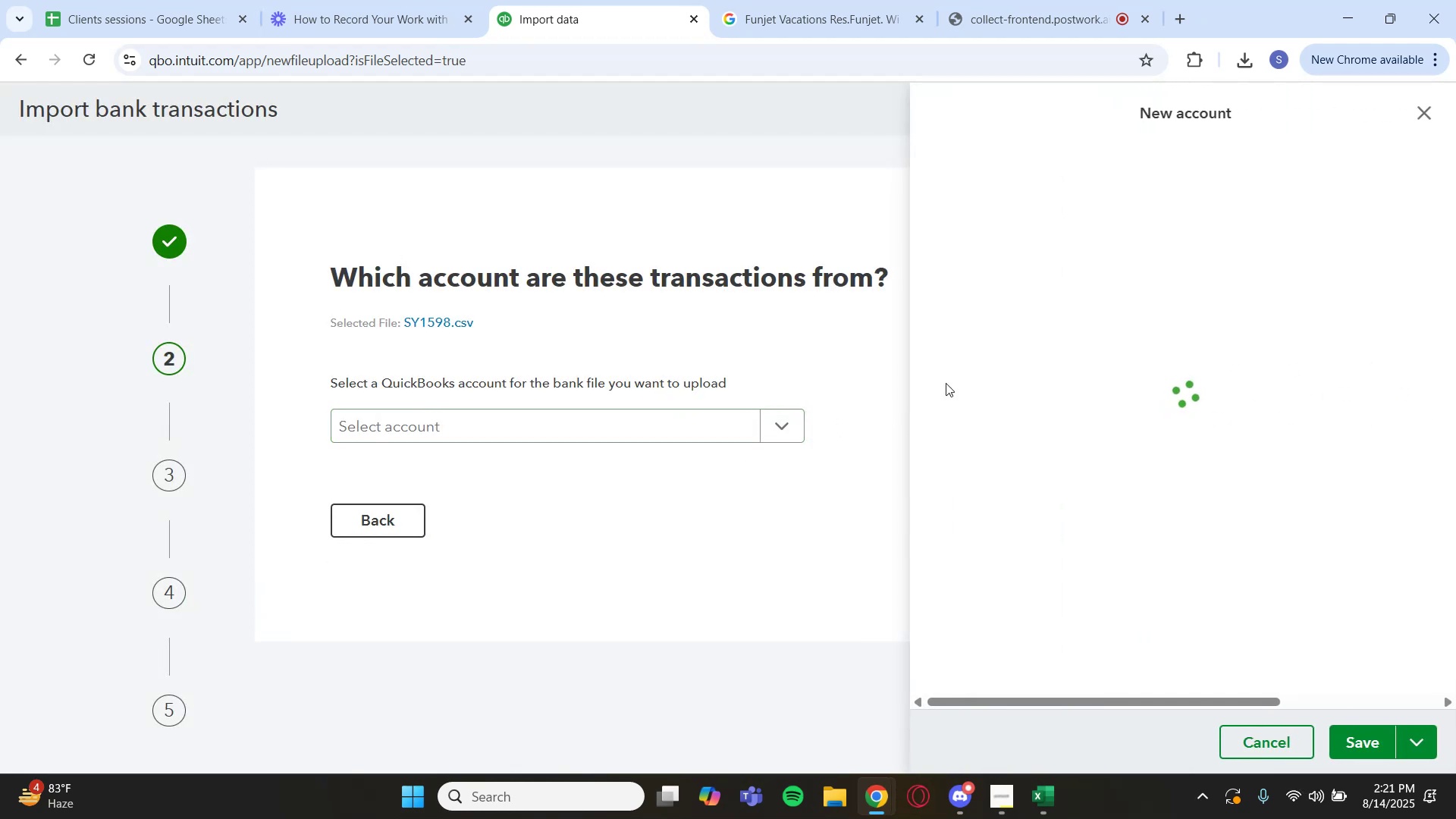 
left_click([1252, 185])
 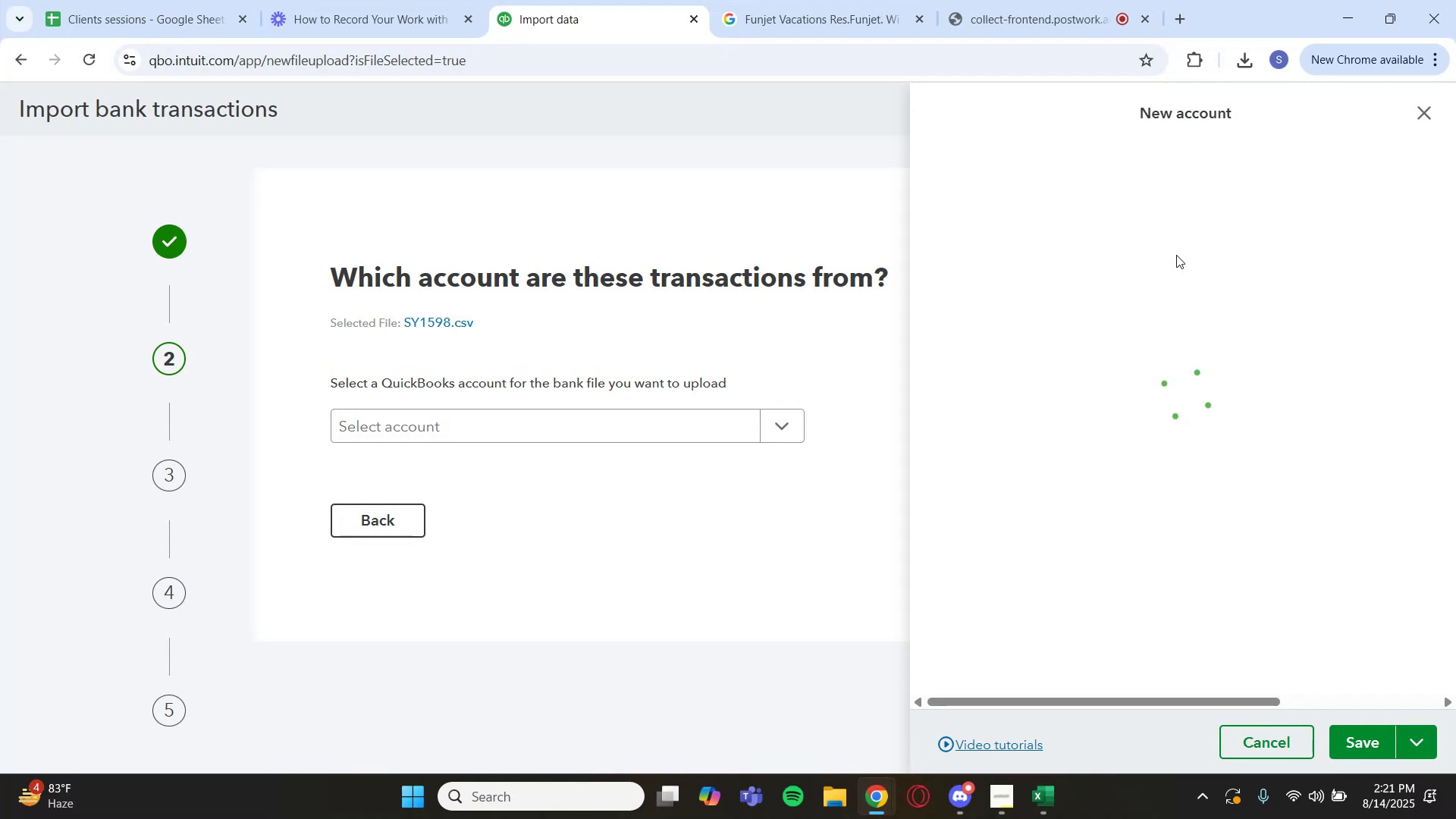 
type(Bank 1)
 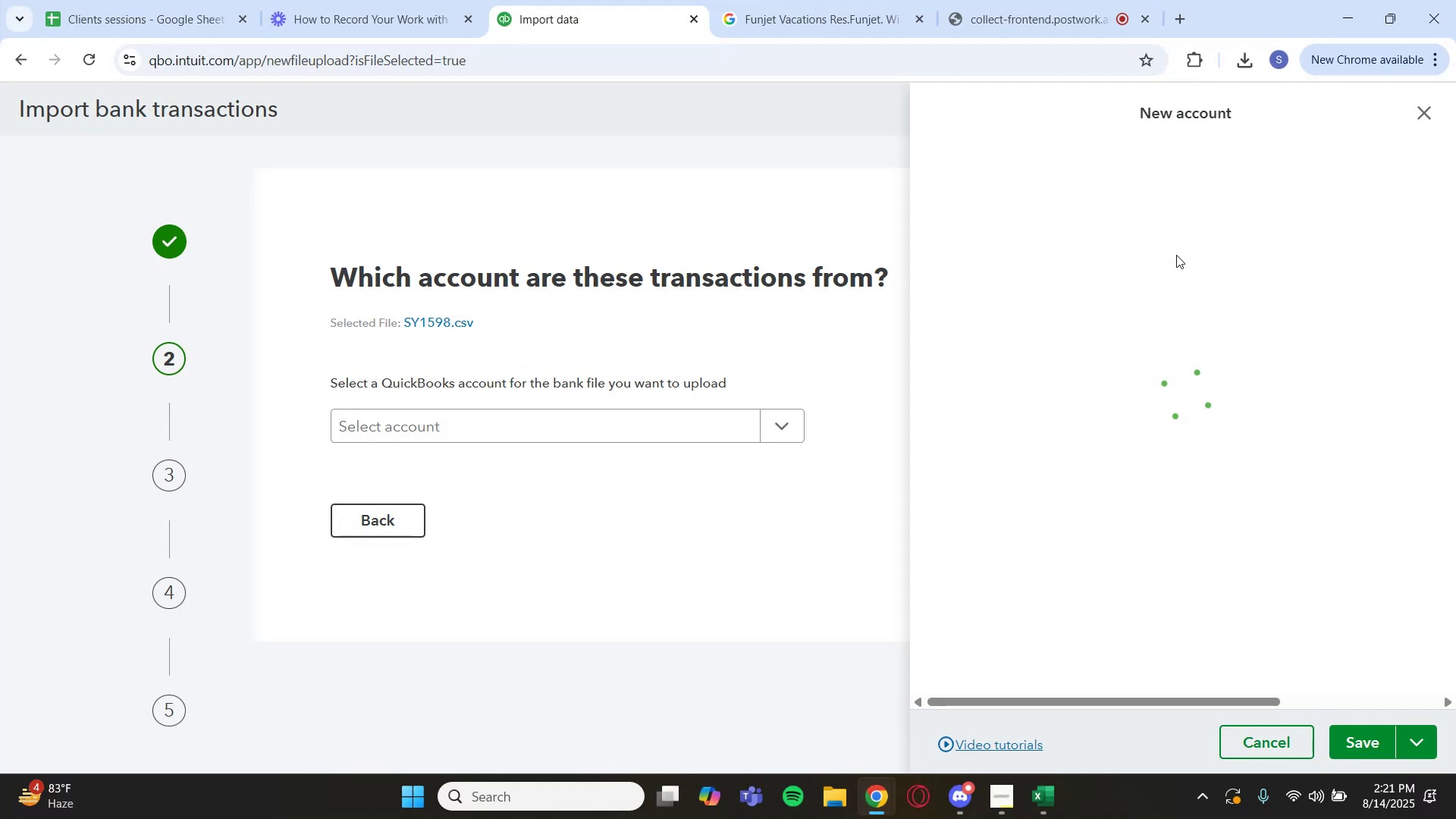 
left_click([1131, 264])
 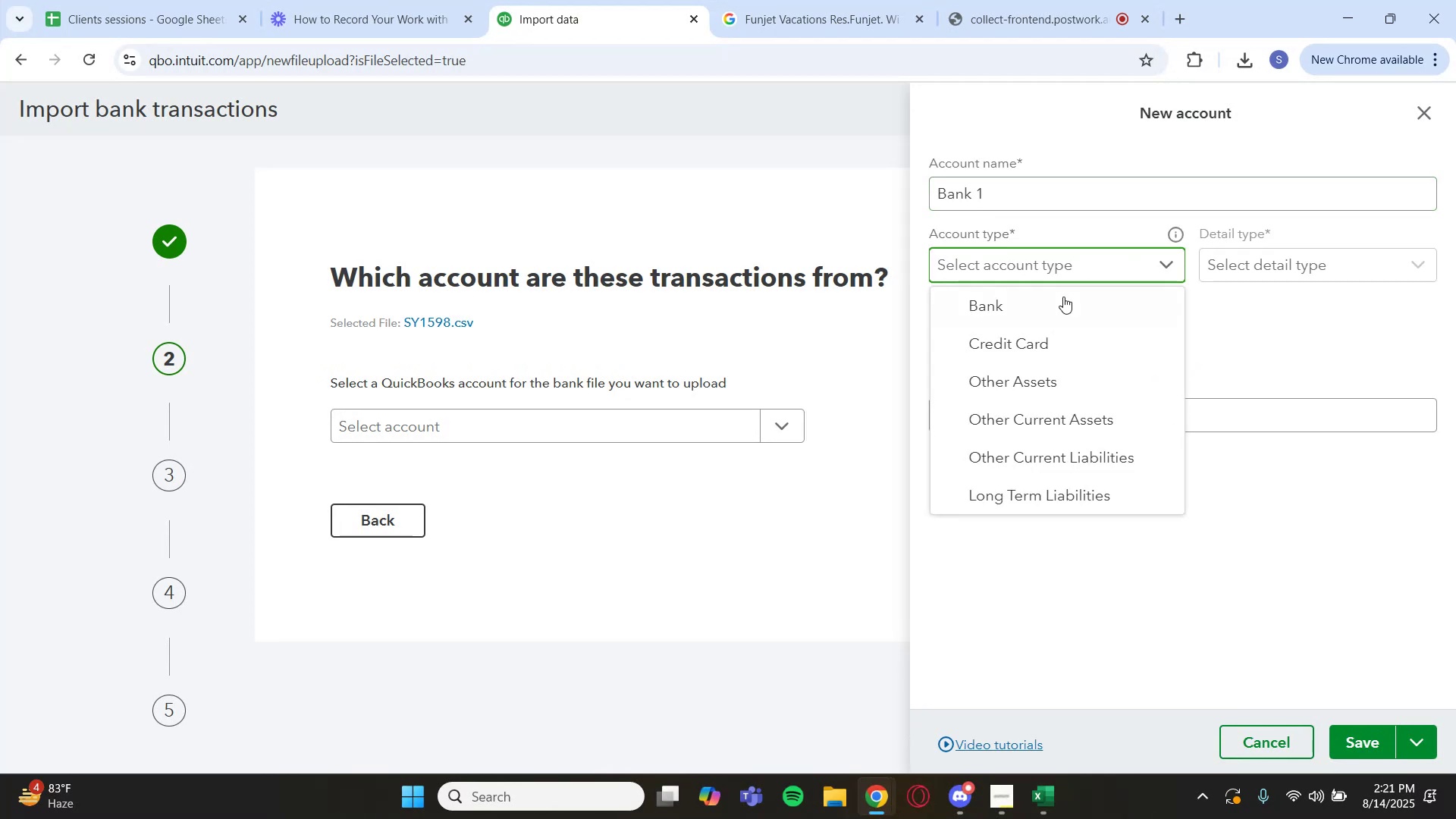 
left_click([1056, 301])
 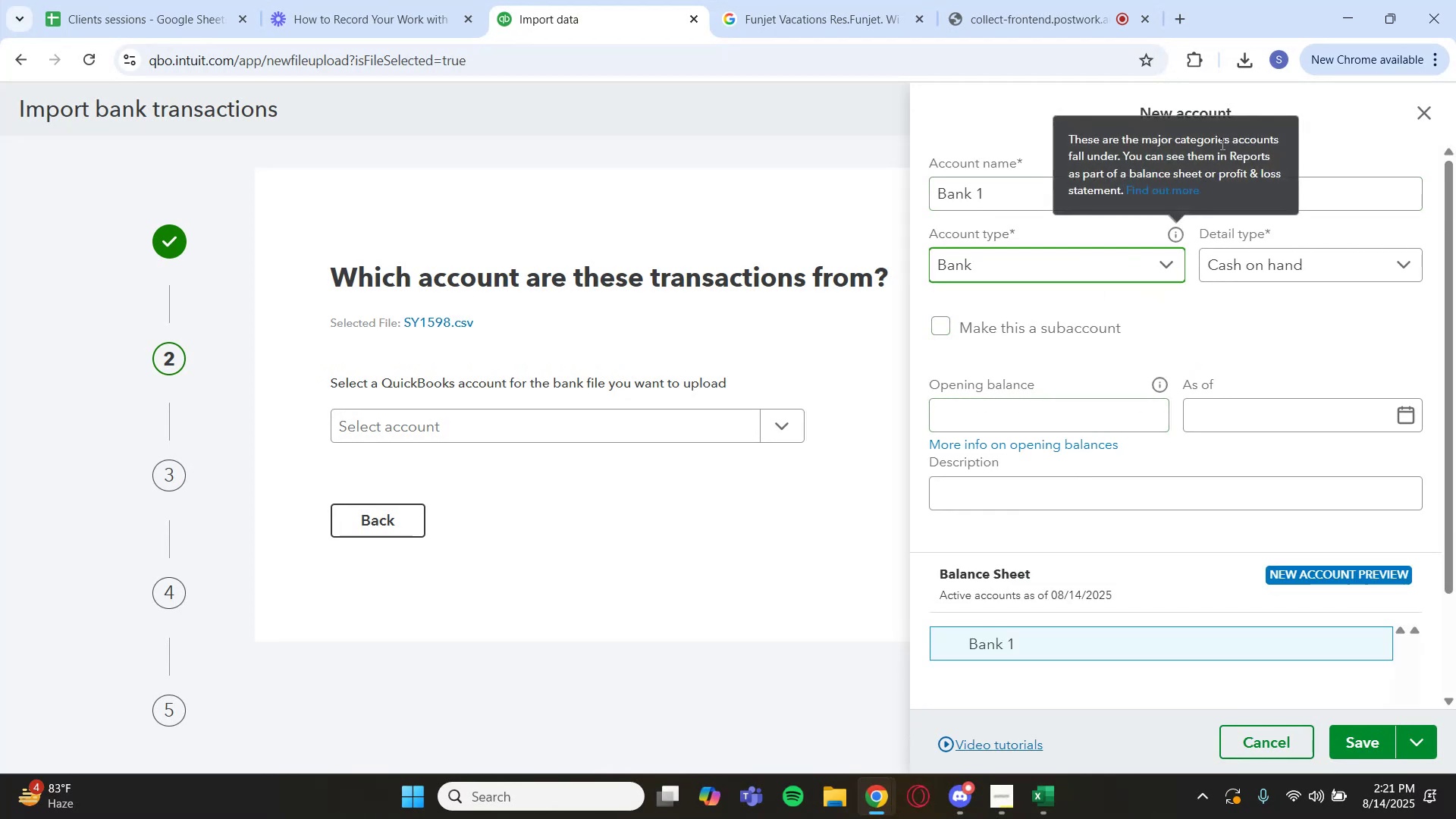 
left_click([1241, 65])
 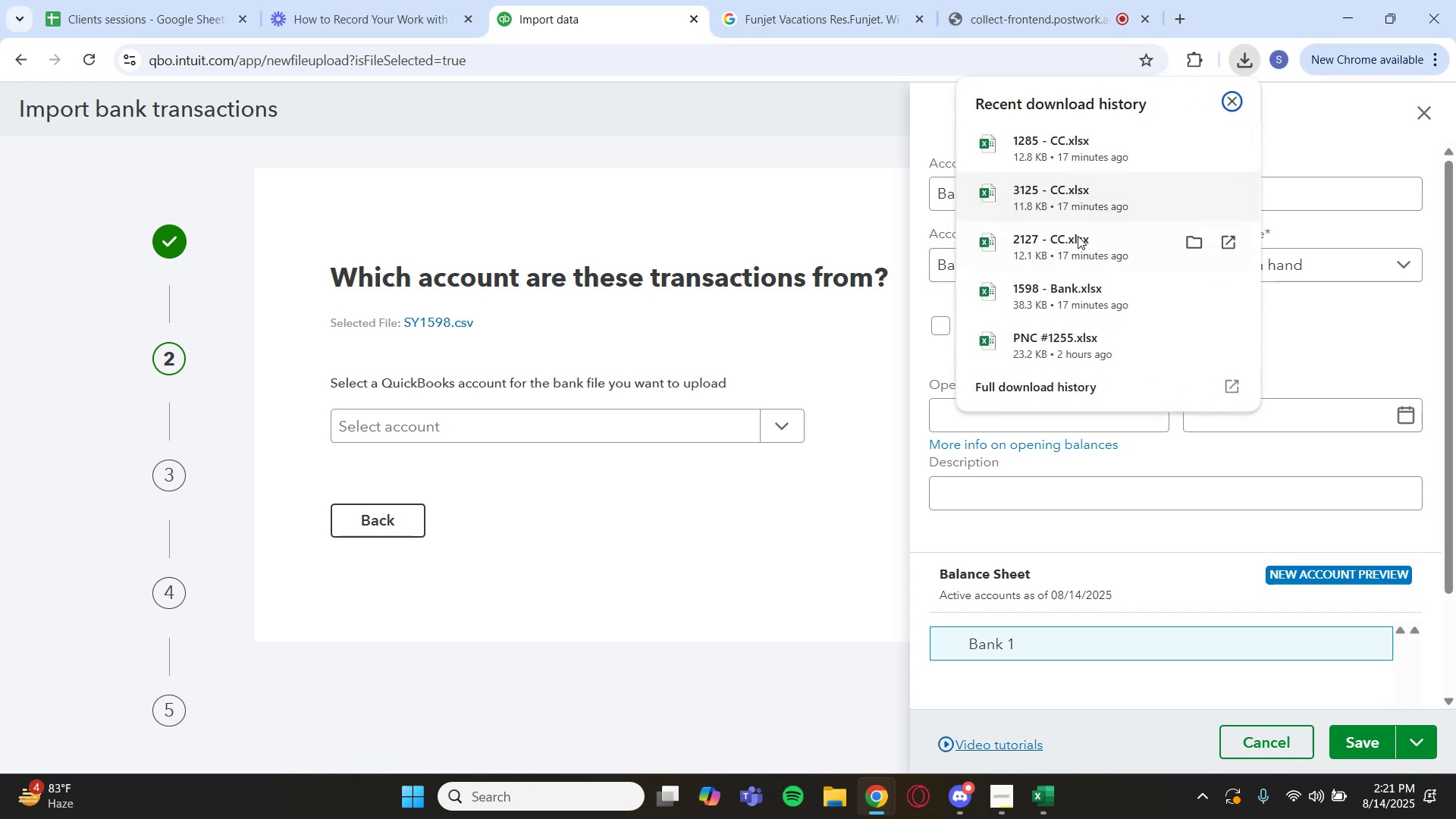 
left_click([1078, 290])
 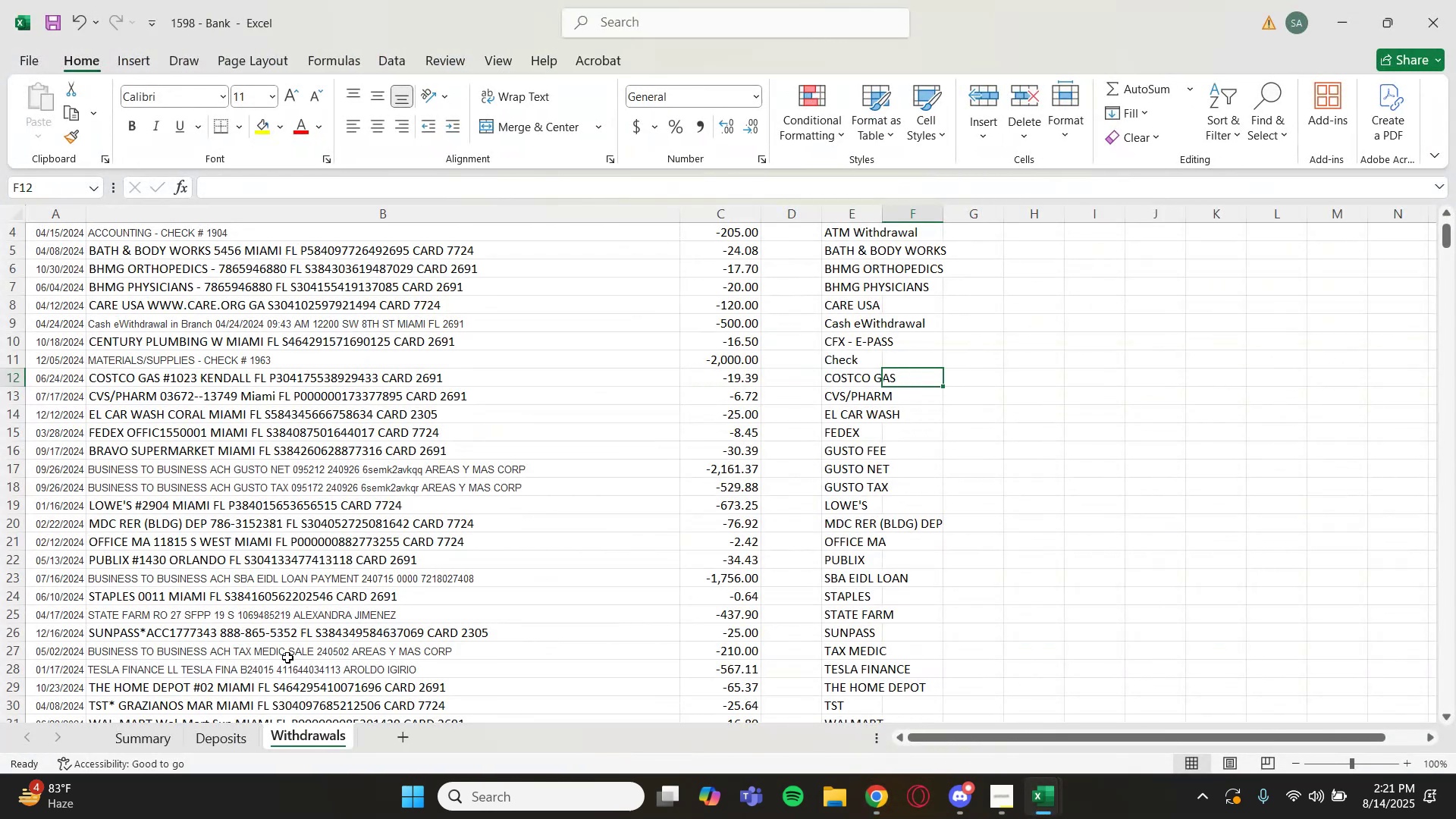 
left_click([160, 738])
 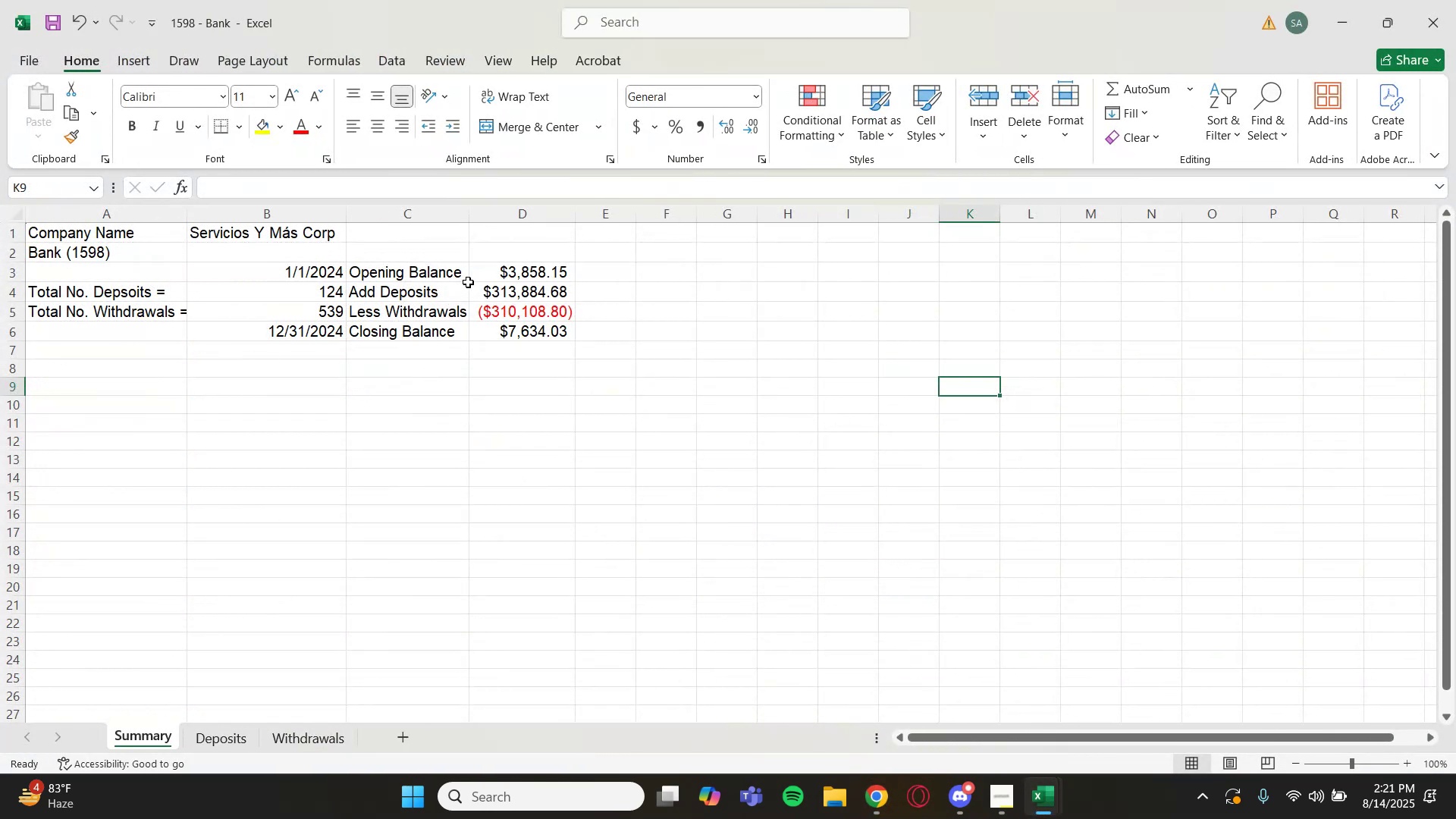 
left_click([494, 272])
 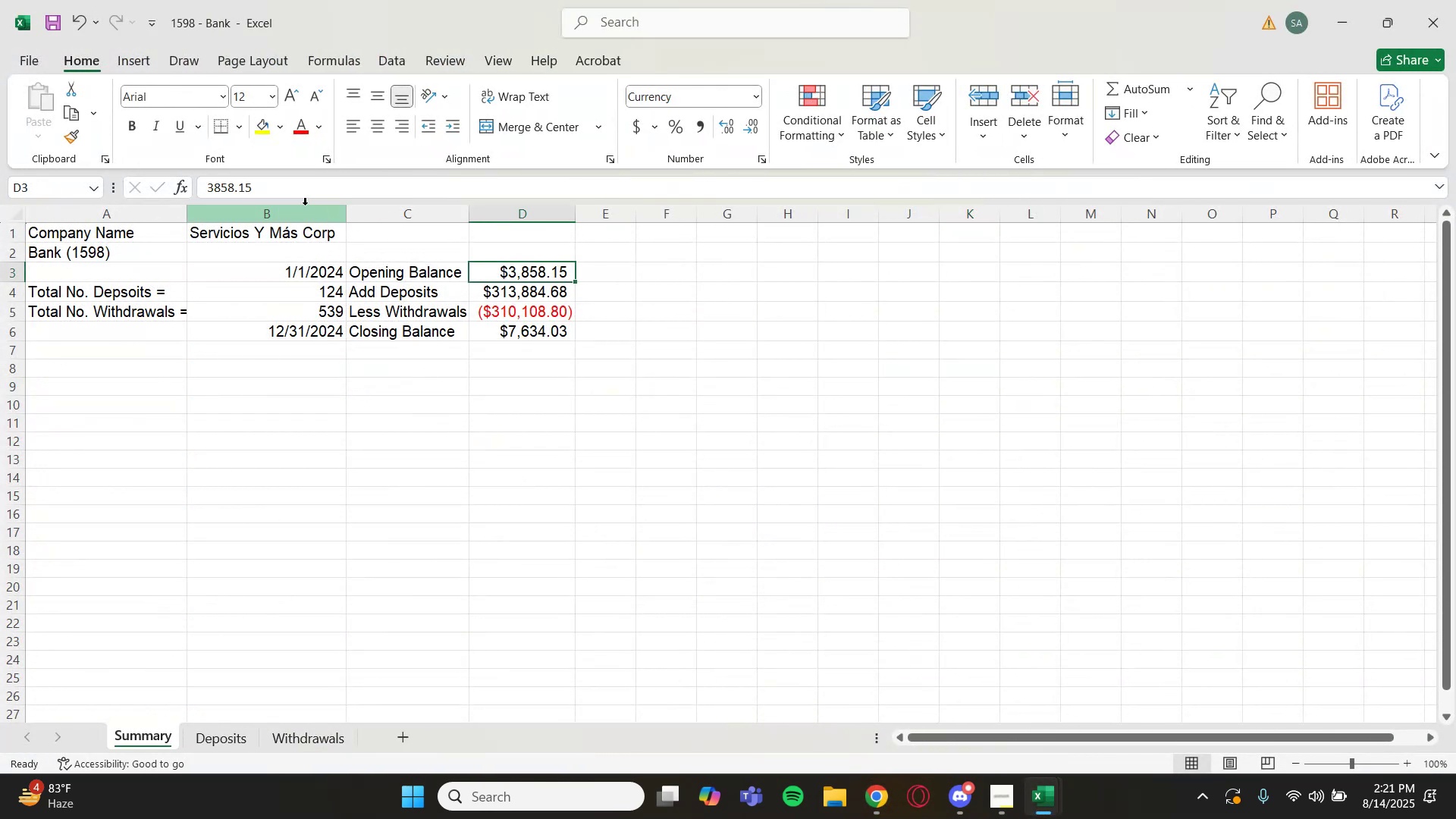 
left_click_drag(start_coordinate=[259, 187], to_coordinate=[198, 188])
 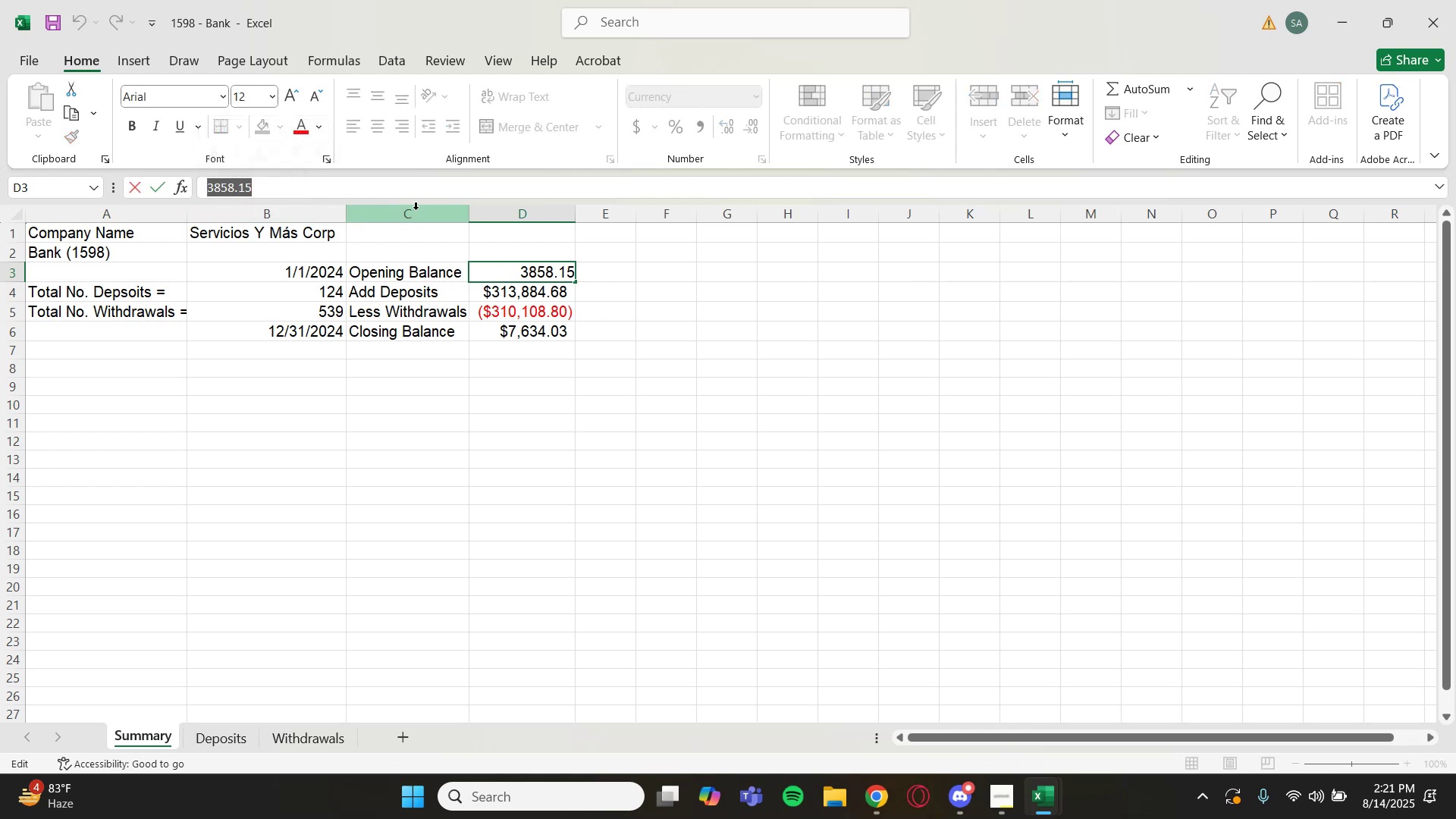 
key(Control+C)
 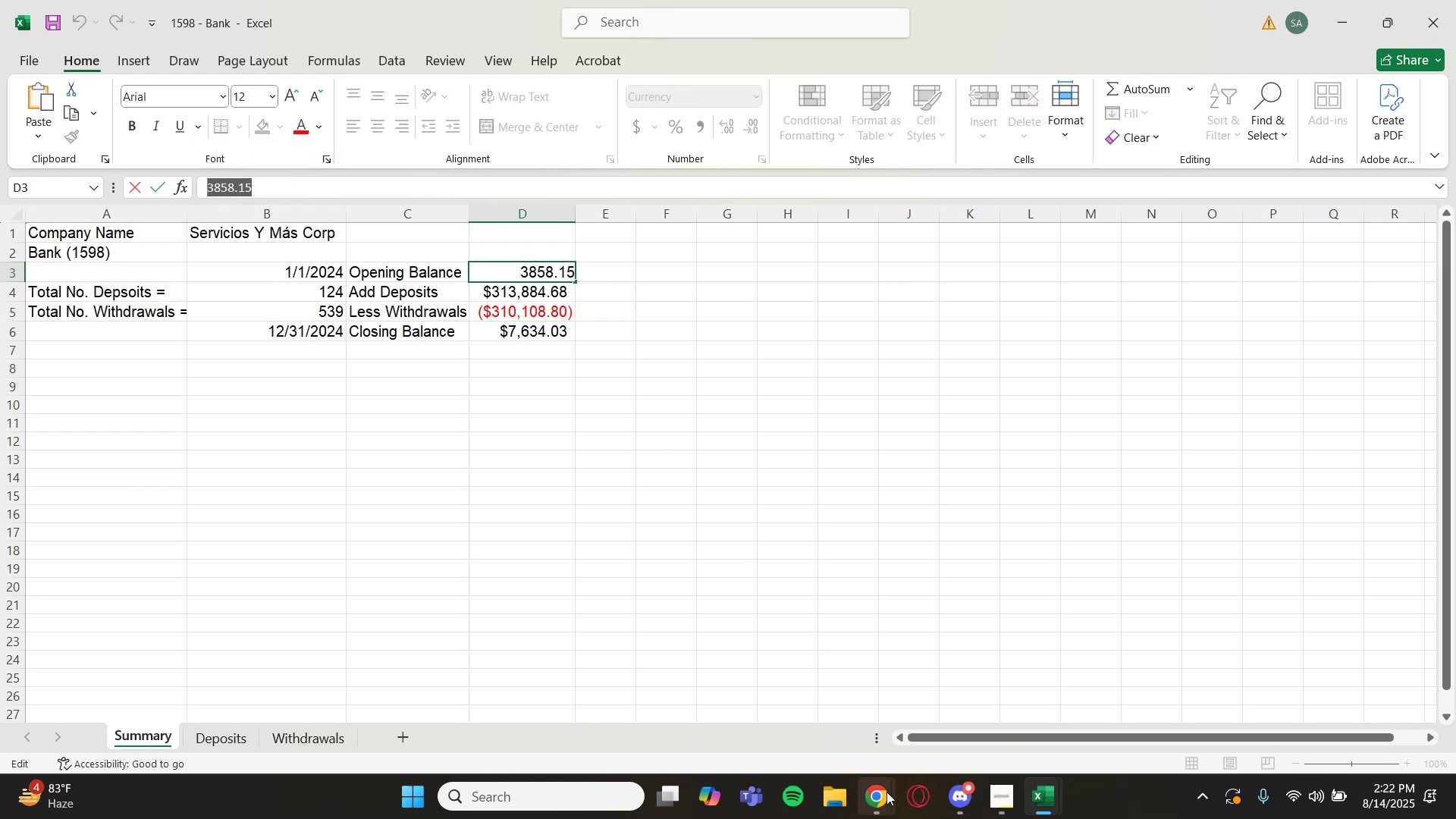 
left_click([956, 707])
 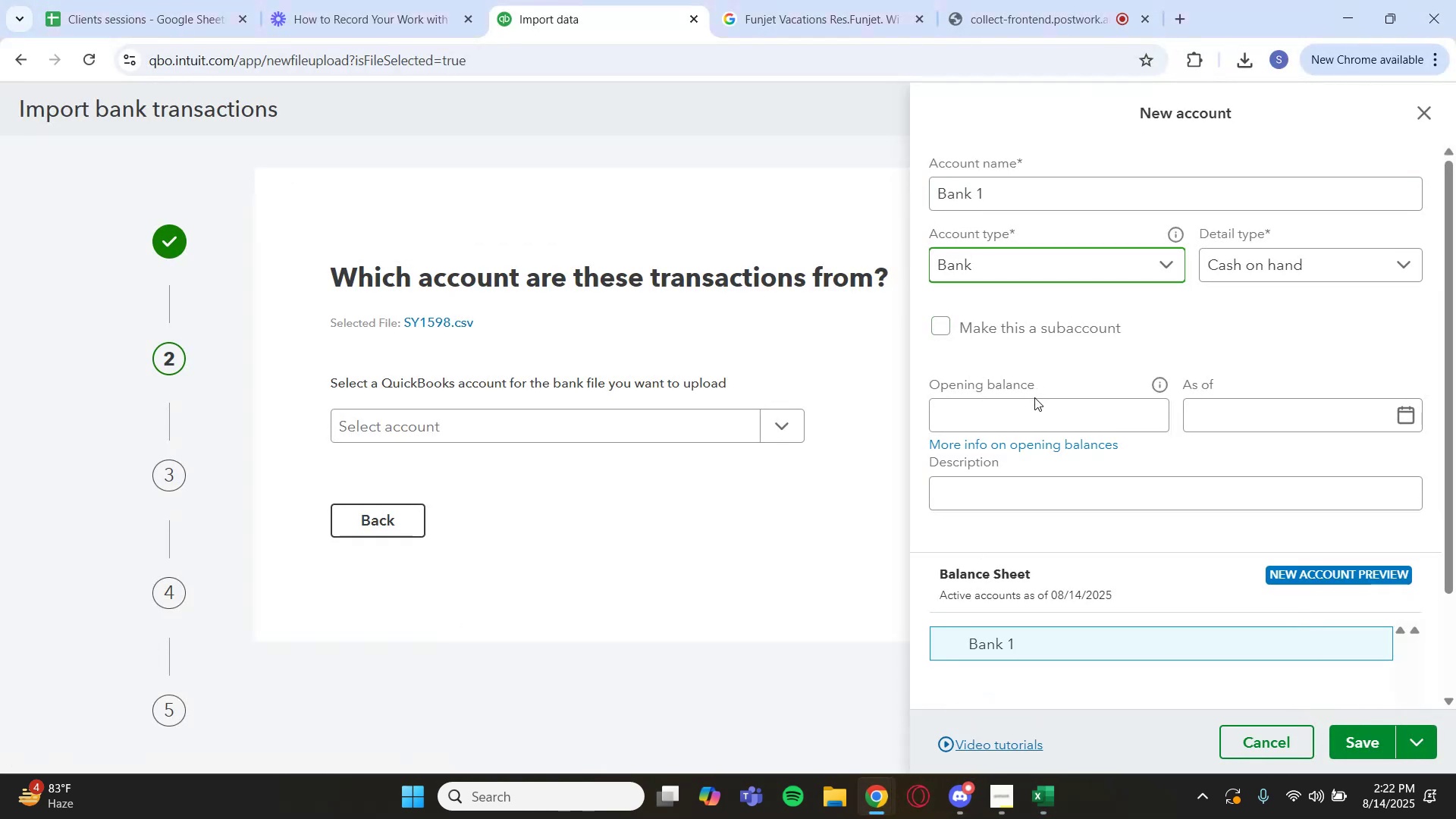 
left_click([1029, 404])
 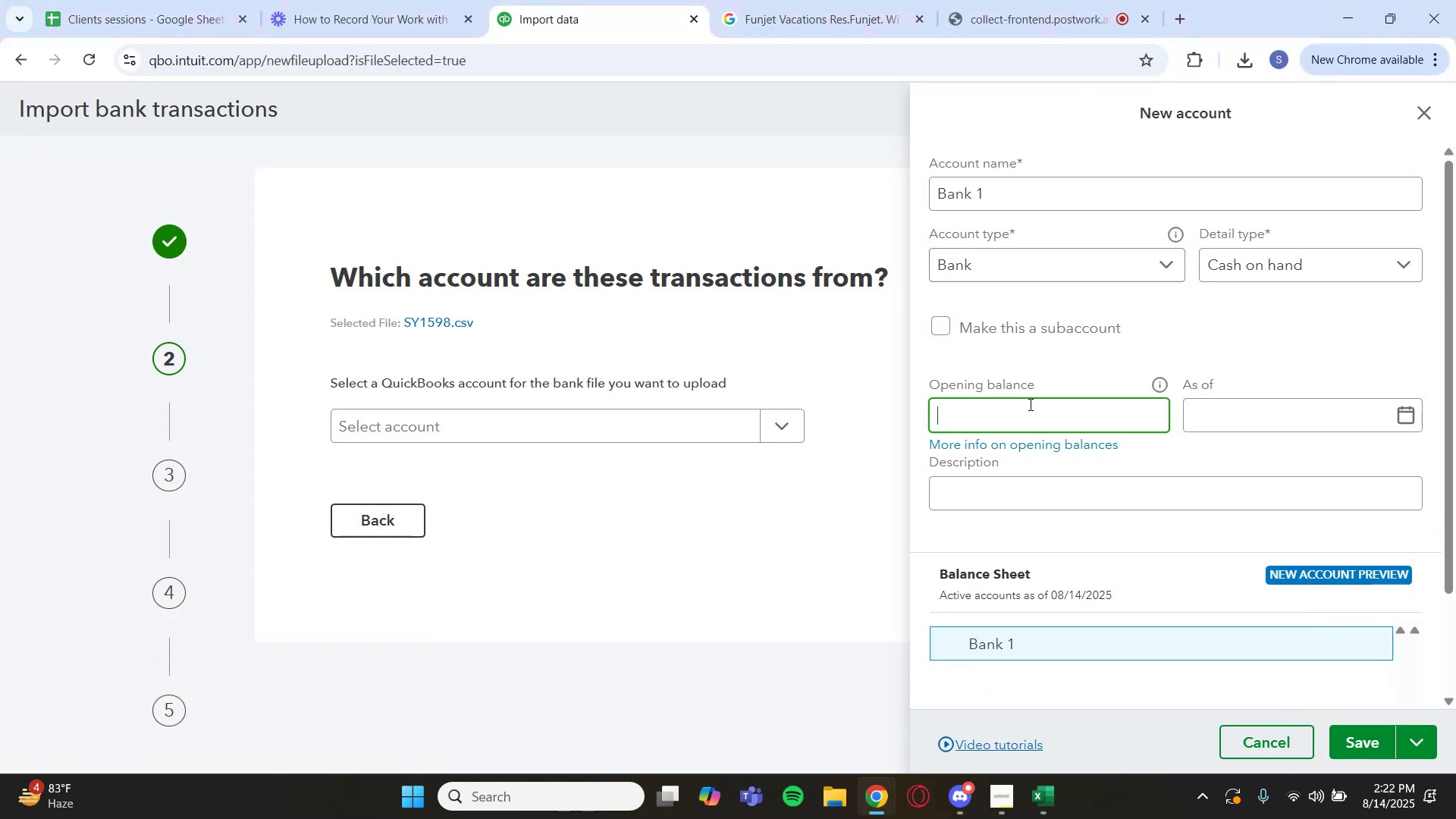 
key(Control+V)
 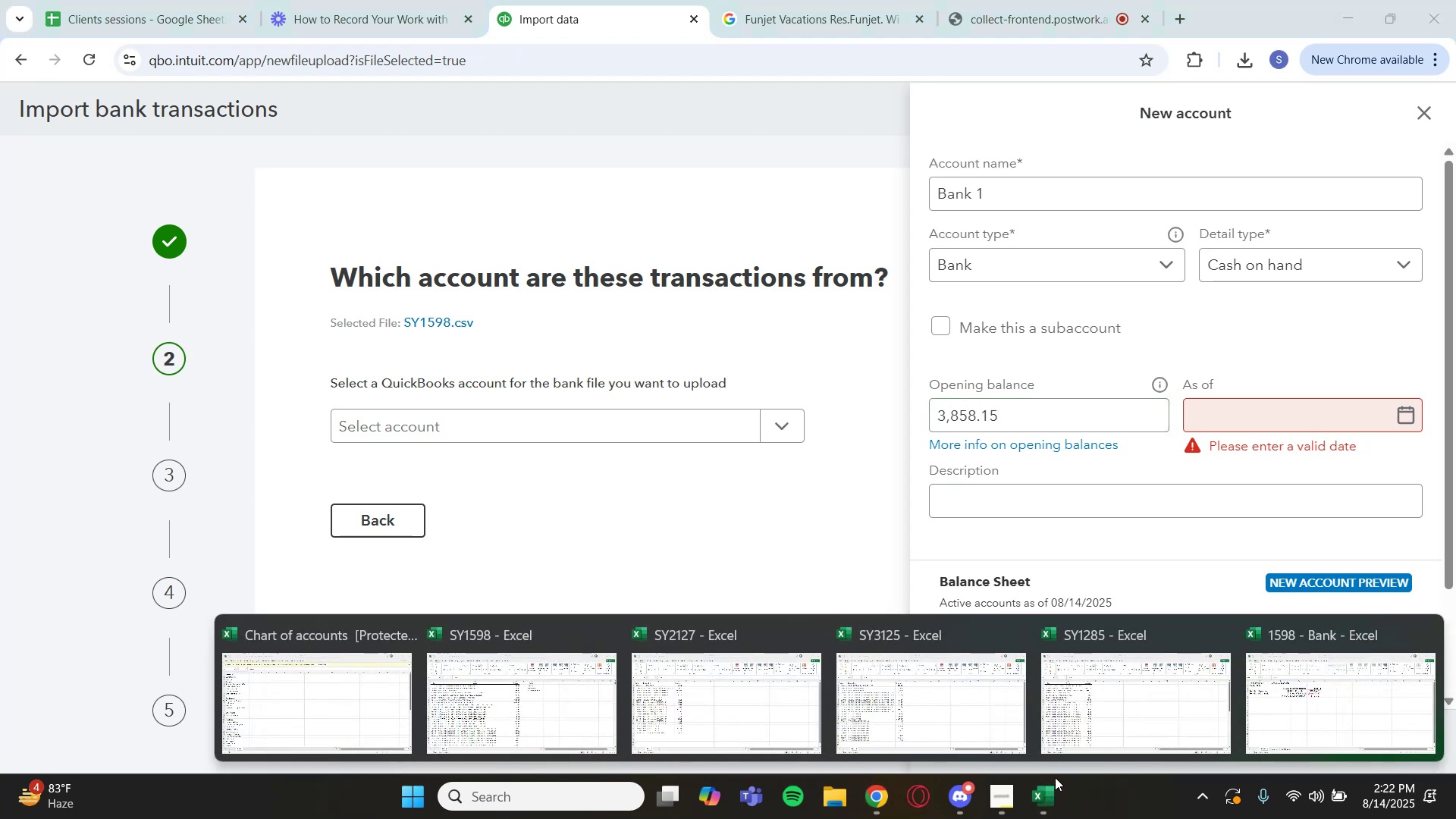 
wait(9.47)
 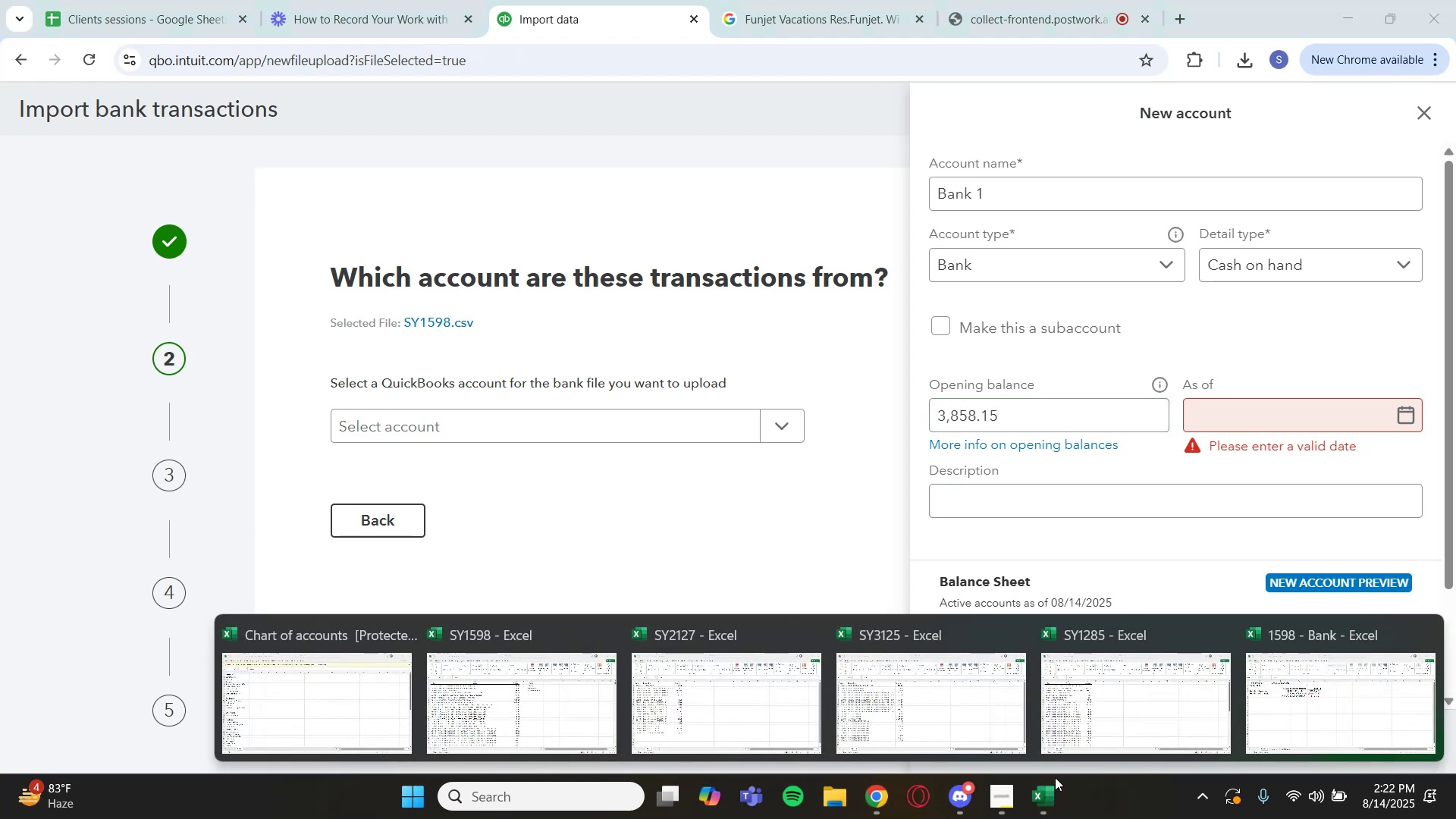 
left_click([1288, 670])
 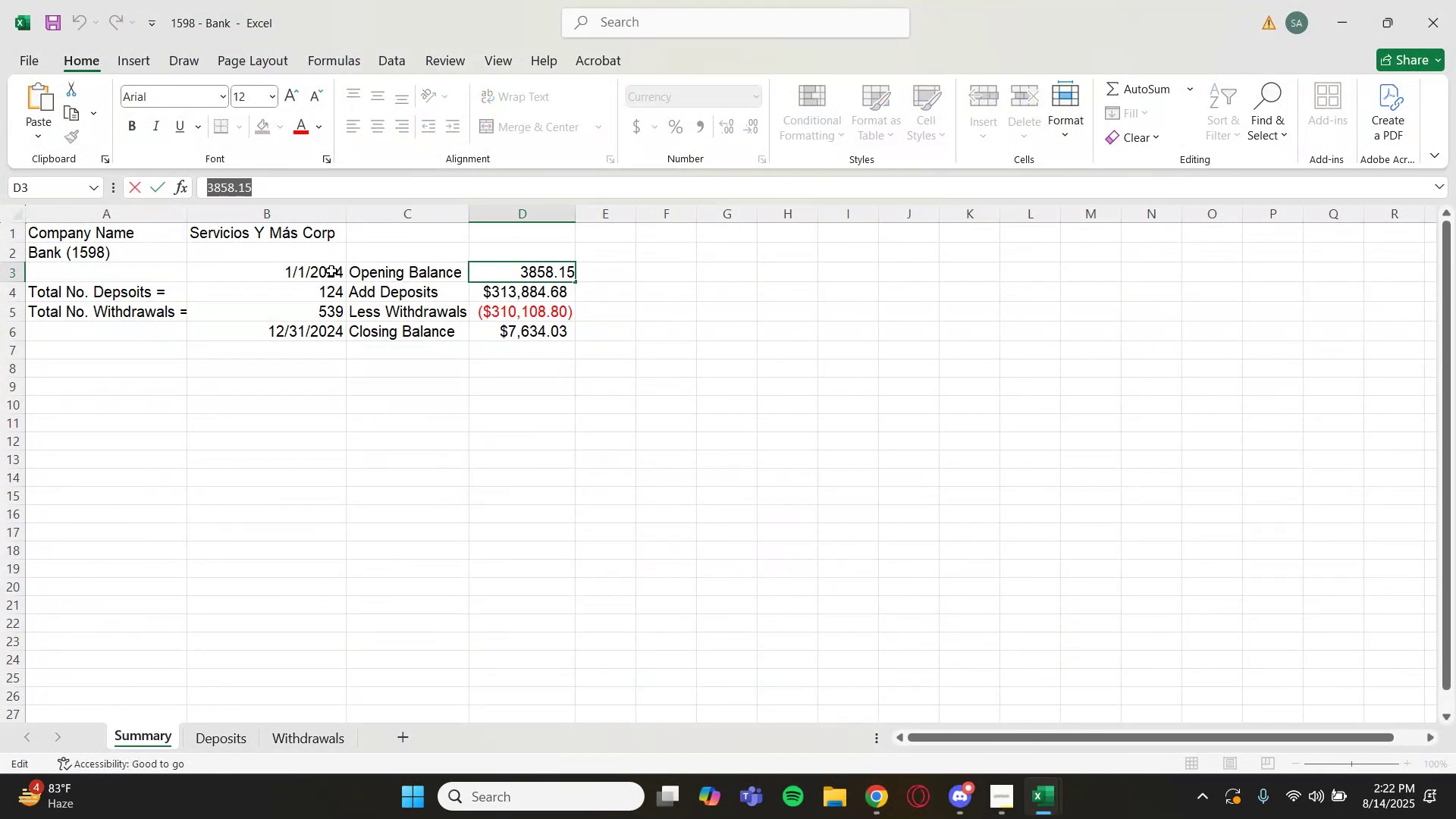 
left_click([309, 276])
 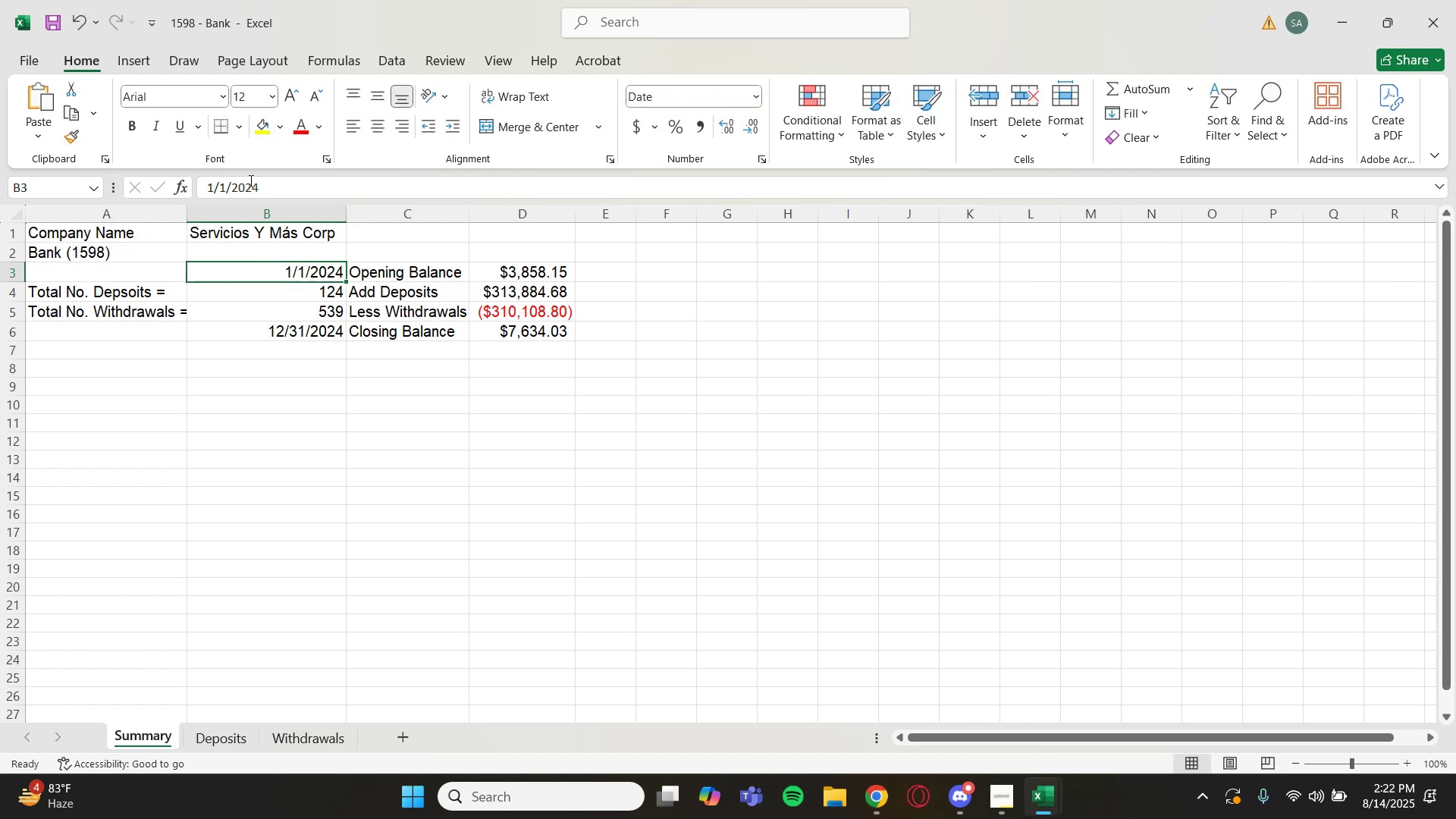 
left_click_drag(start_coordinate=[259, 180], to_coordinate=[202, 191])
 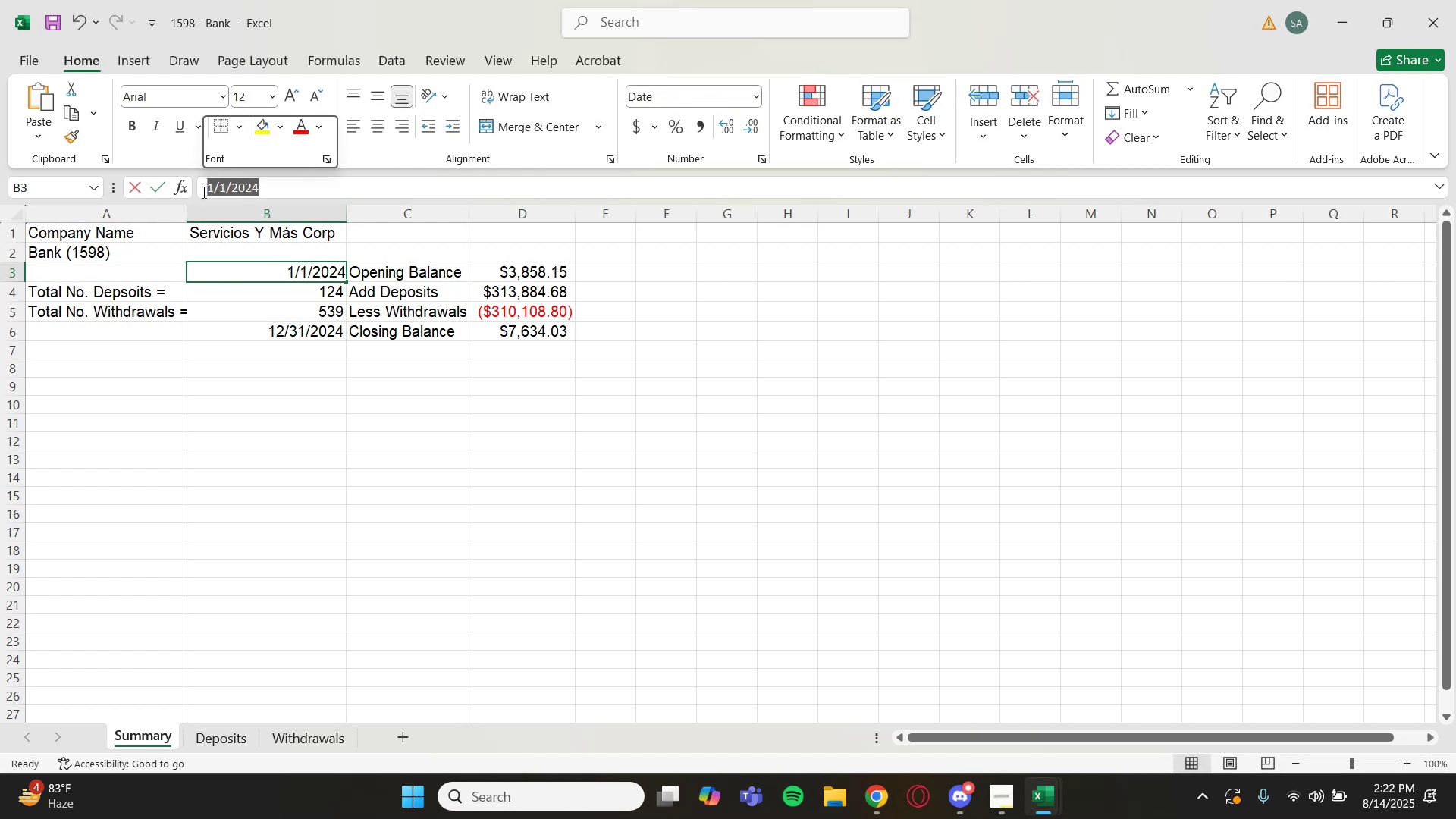 
key(Control+C)
 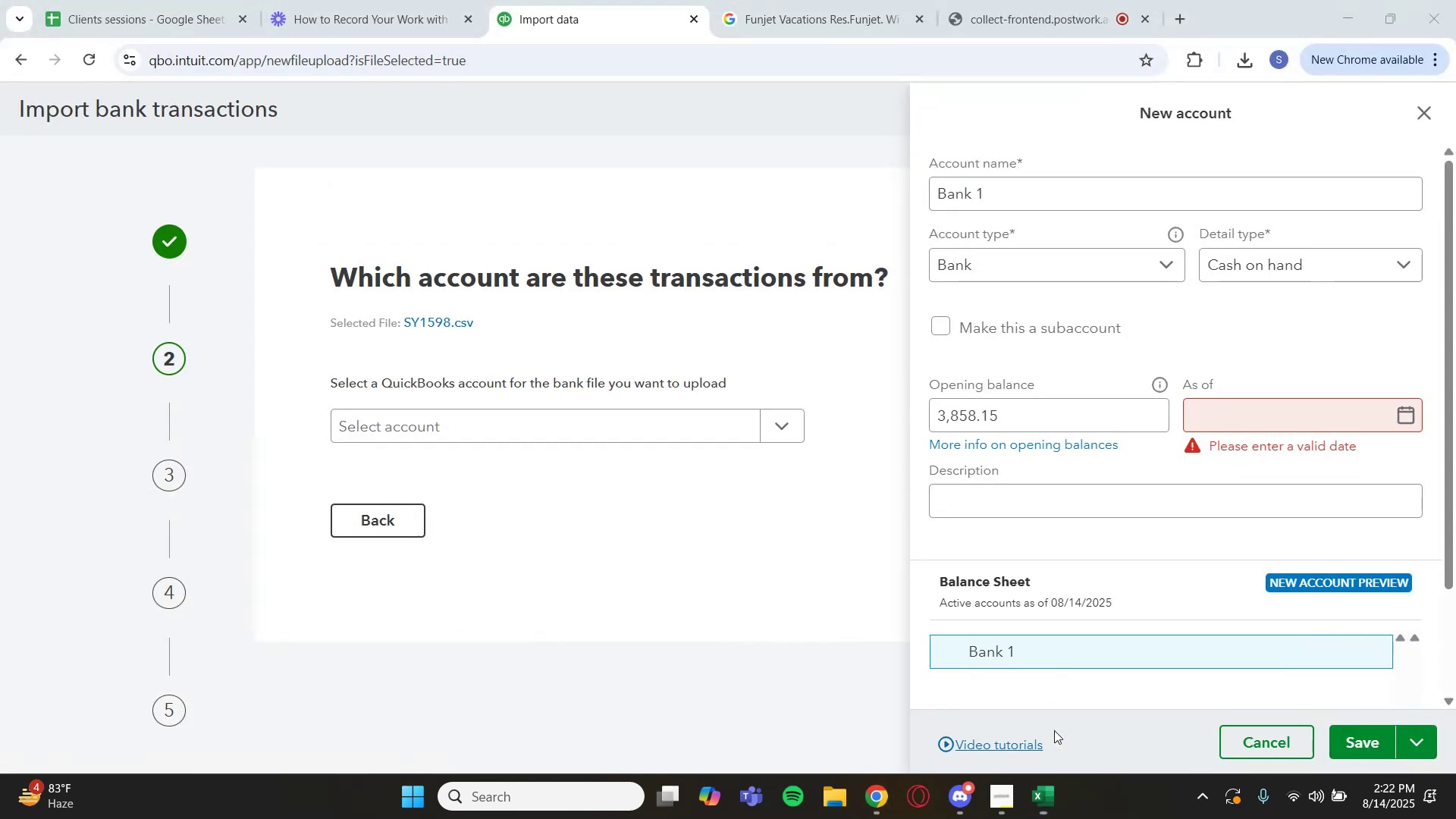 
left_click([1268, 420])
 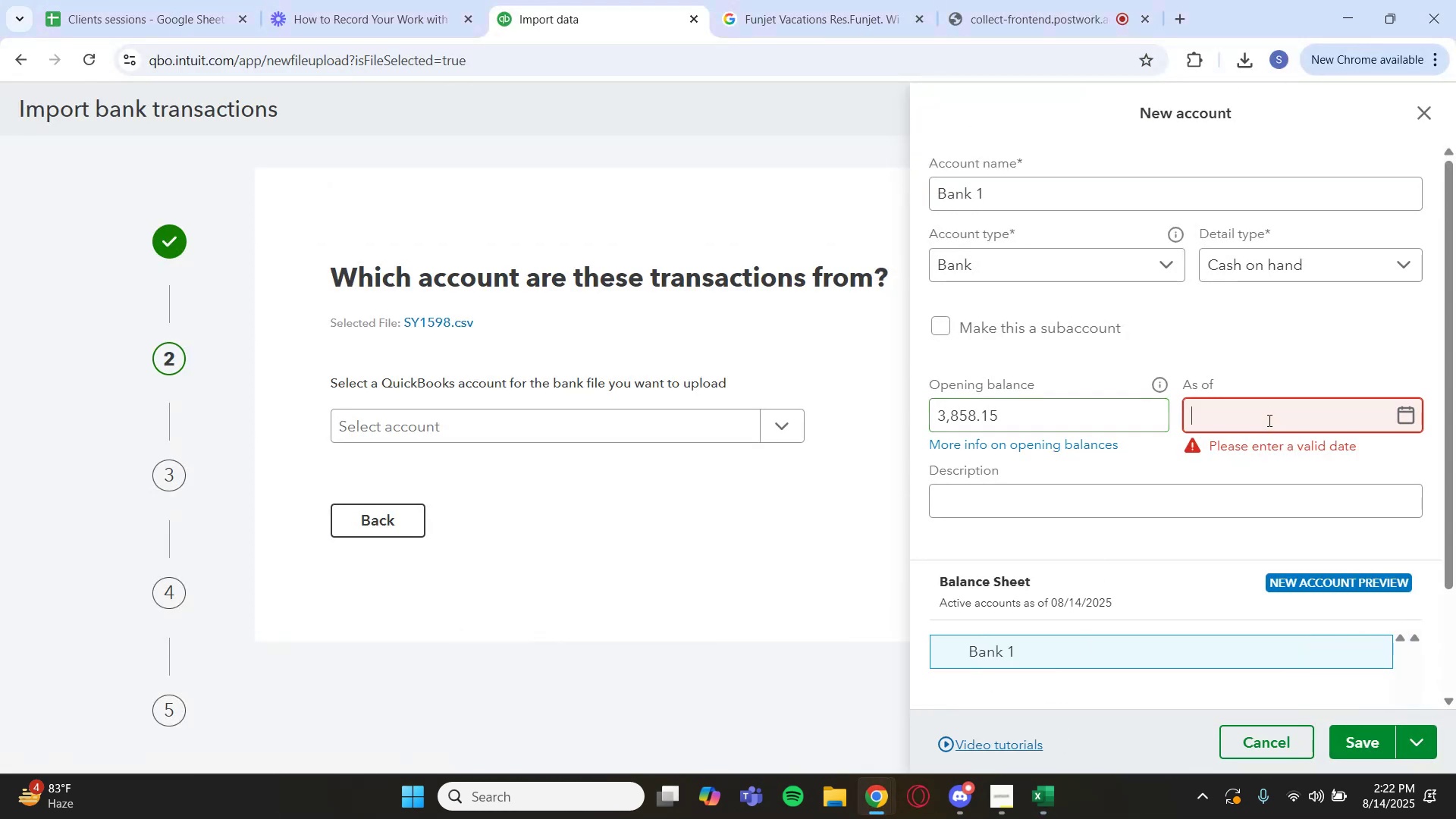 
key(Control+V)
 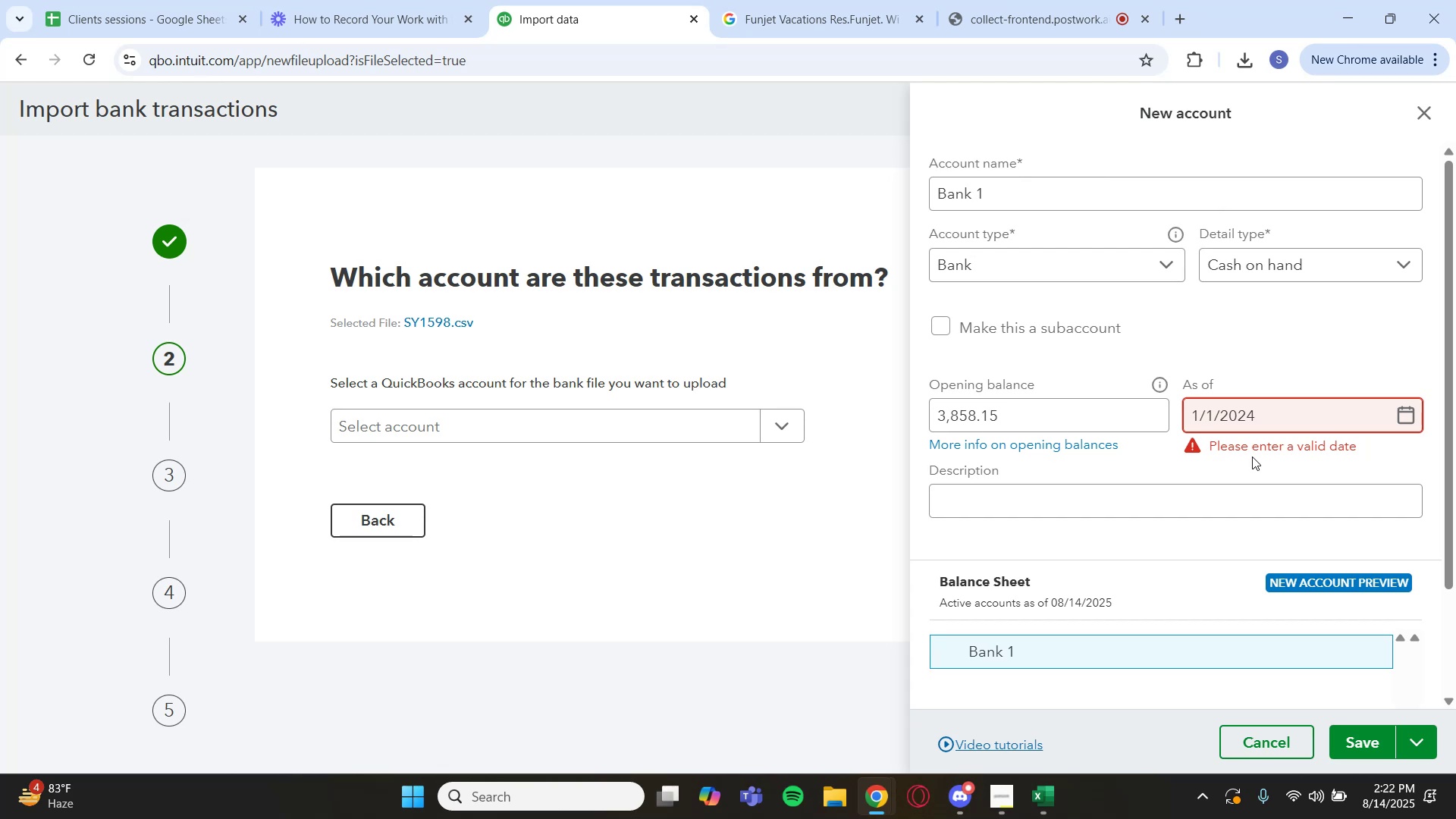 
left_click([1228, 497])
 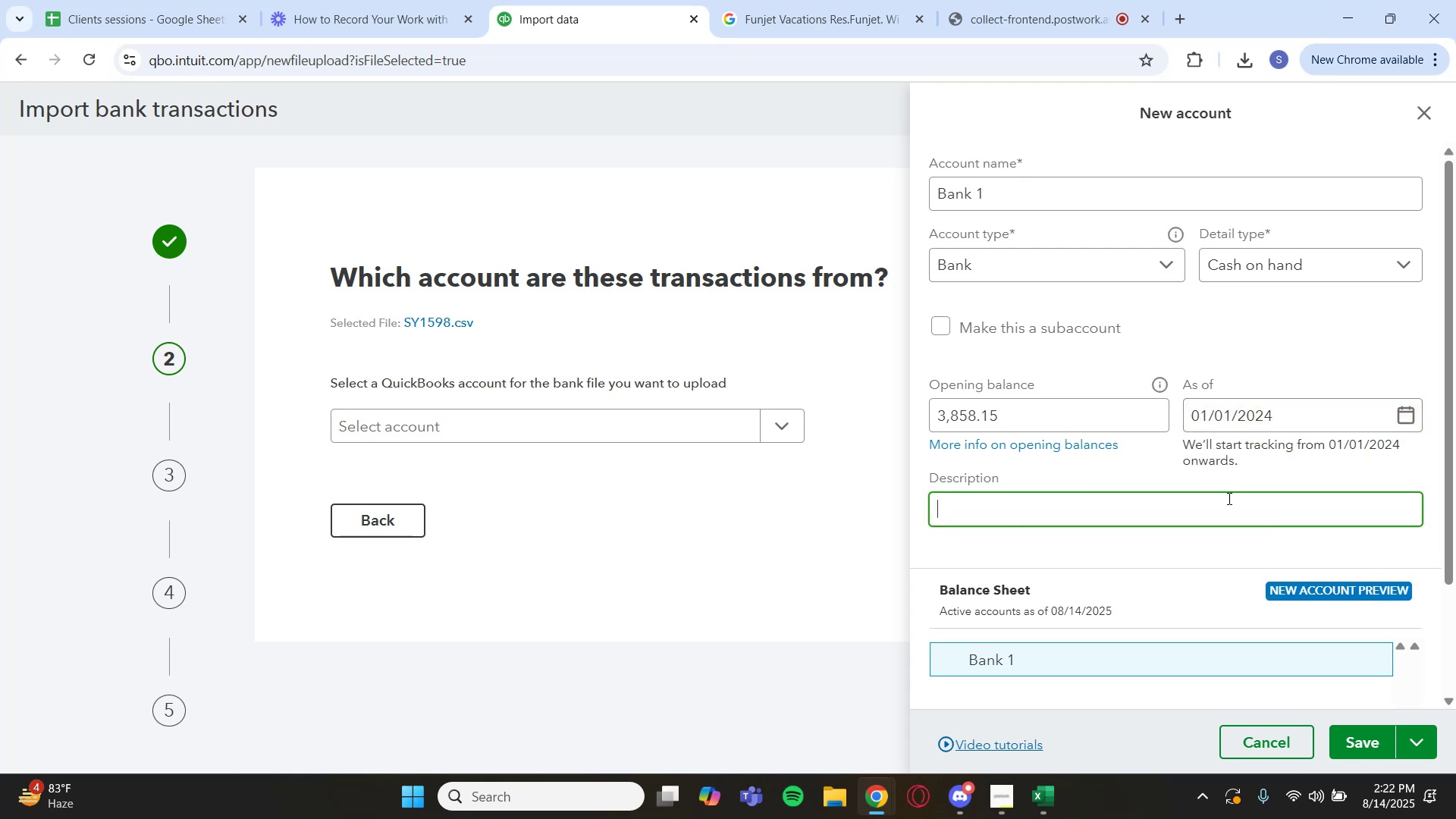 
scroll: coordinate [1220, 523], scroll_direction: down, amount: 2.0
 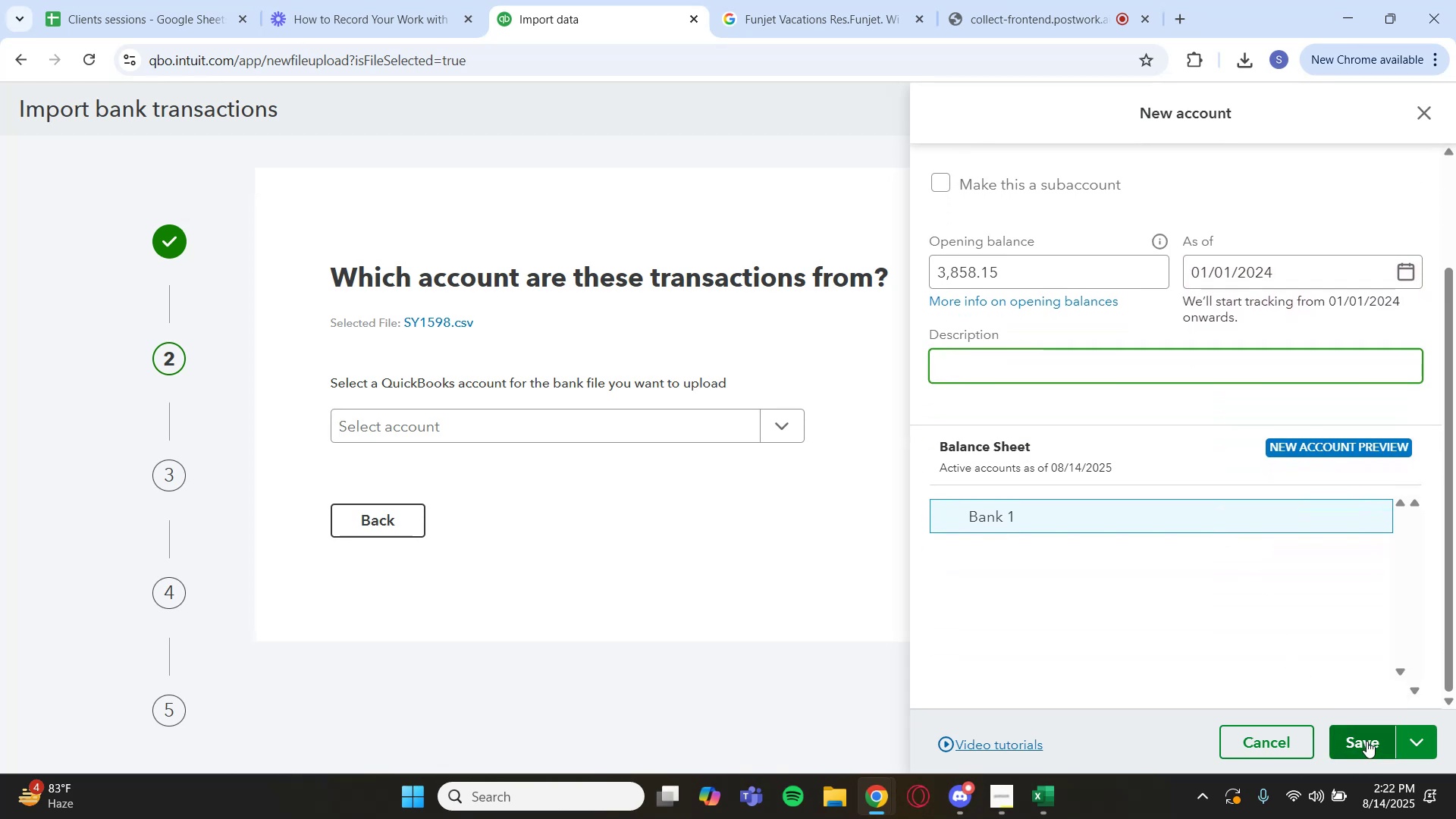 
left_click([1367, 741])
 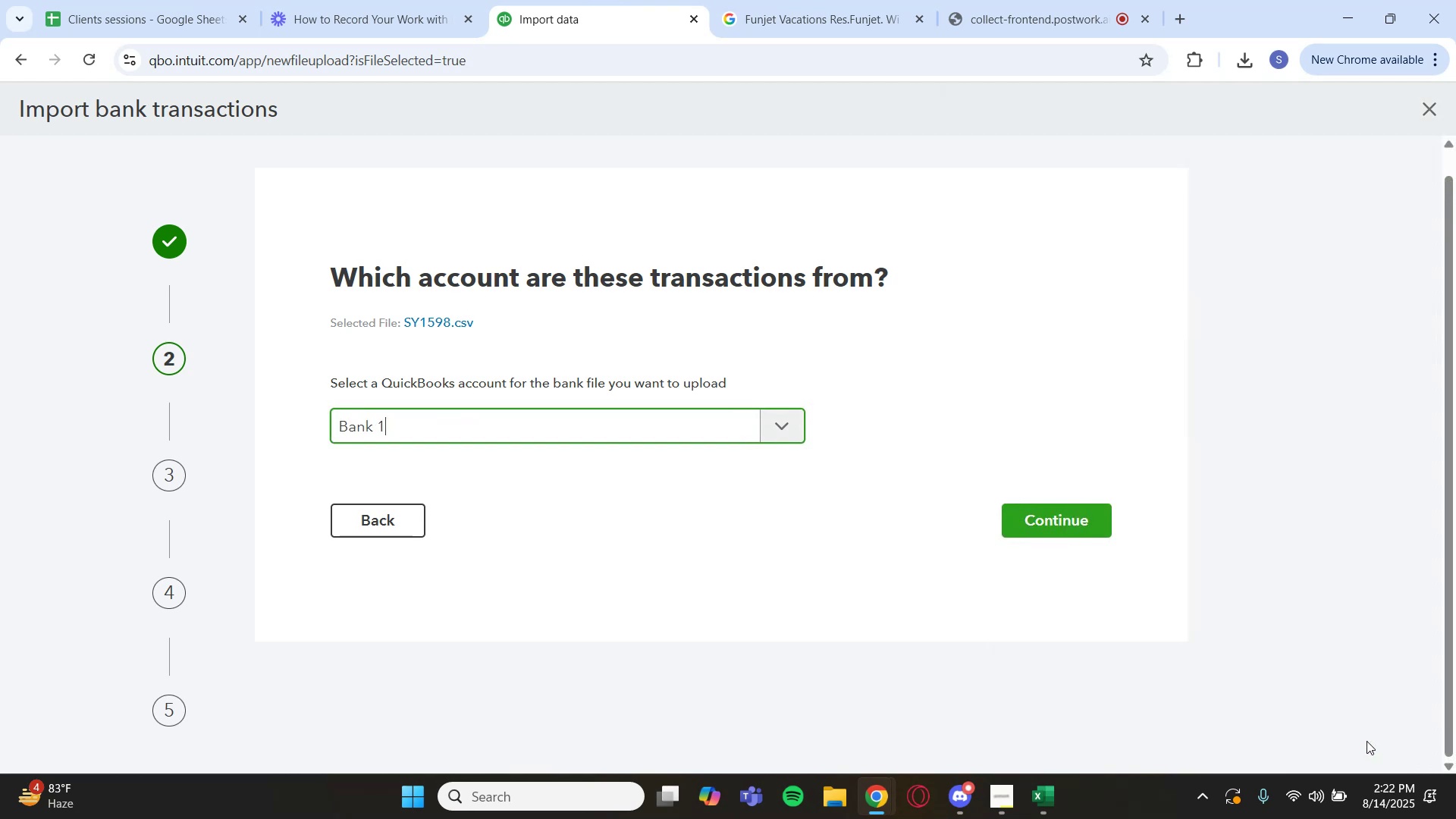 
left_click([1075, 510])
 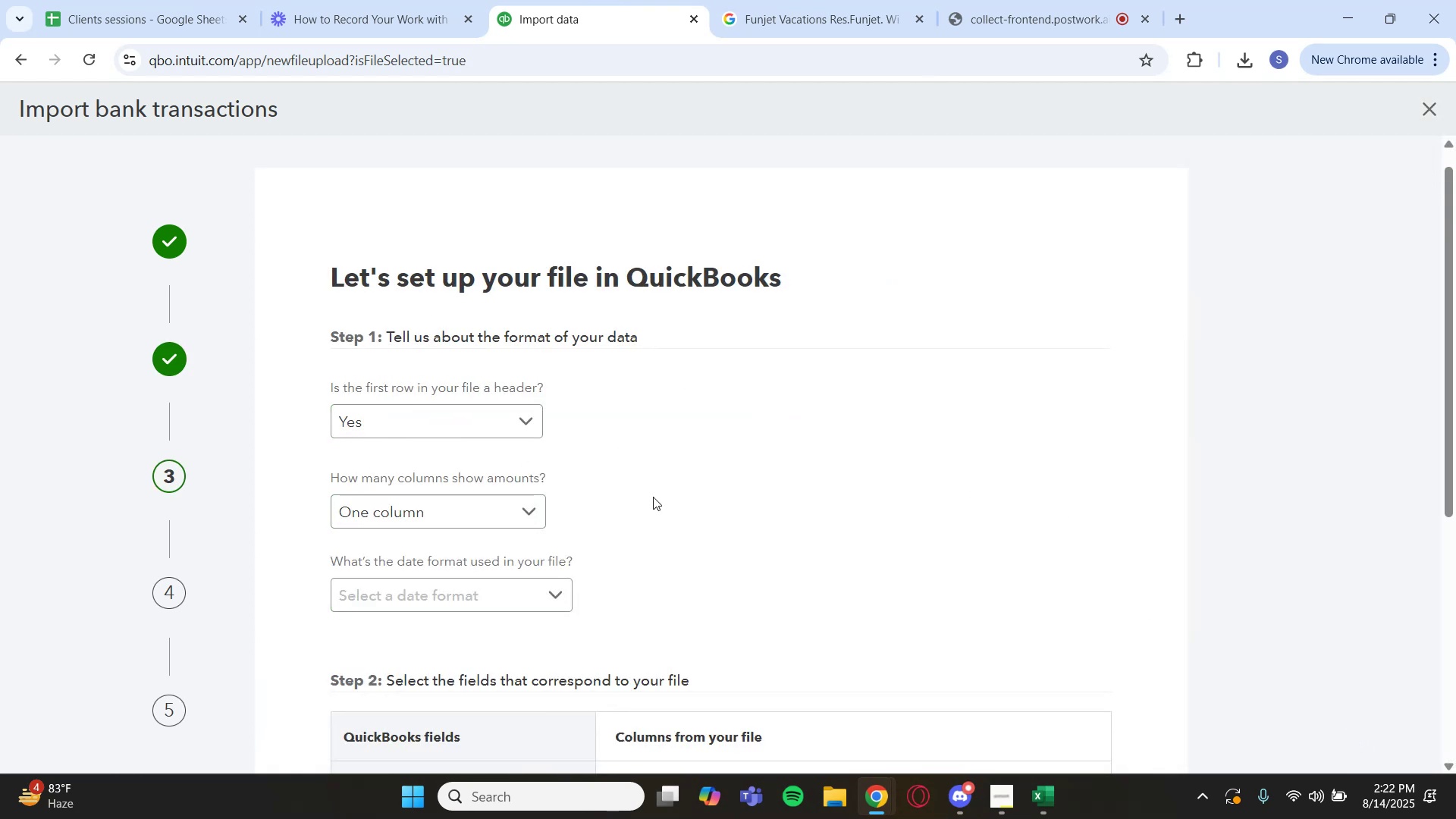 
scroll: coordinate [572, 558], scroll_direction: down, amount: 1.0
 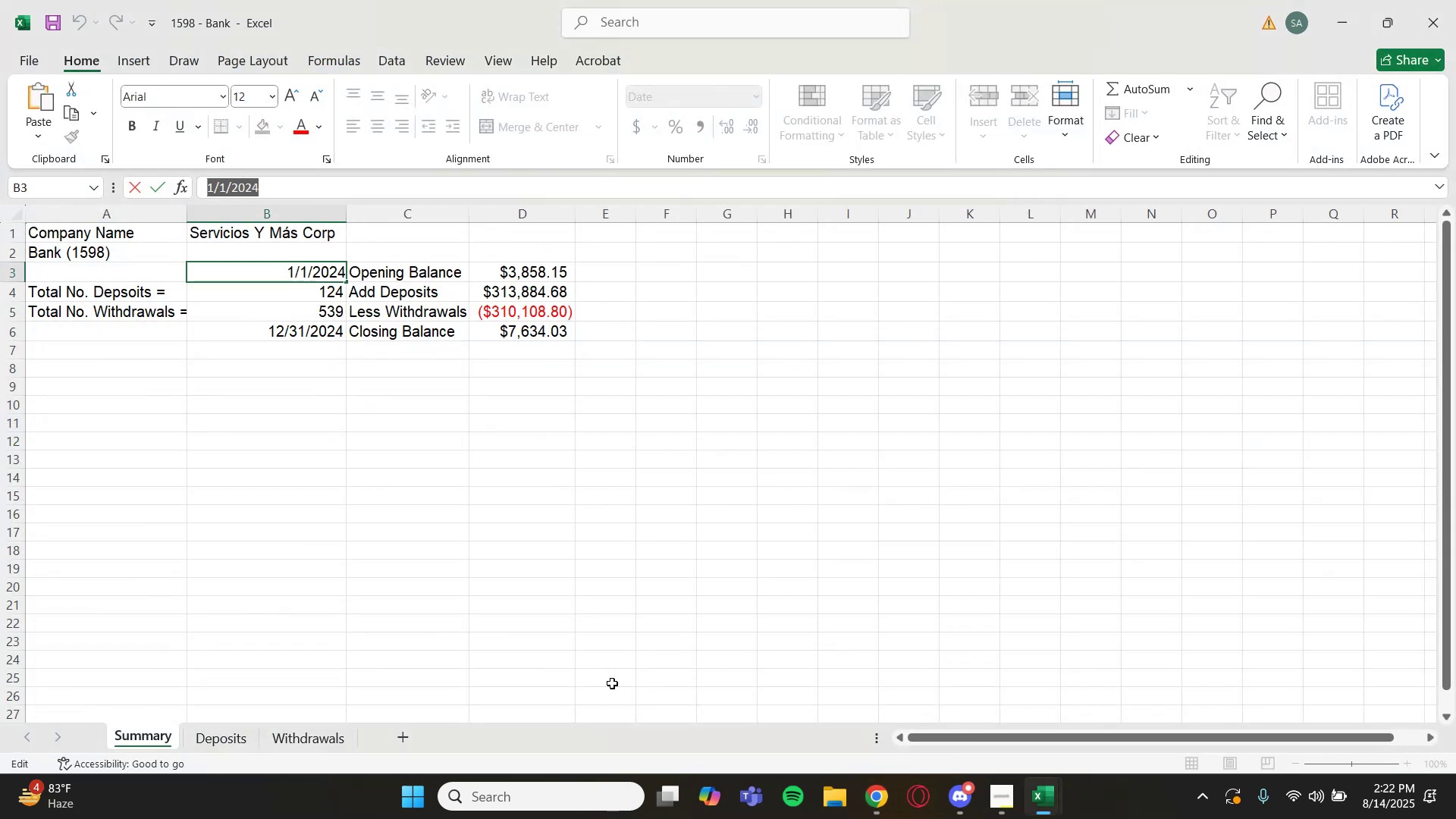 
wait(5.16)
 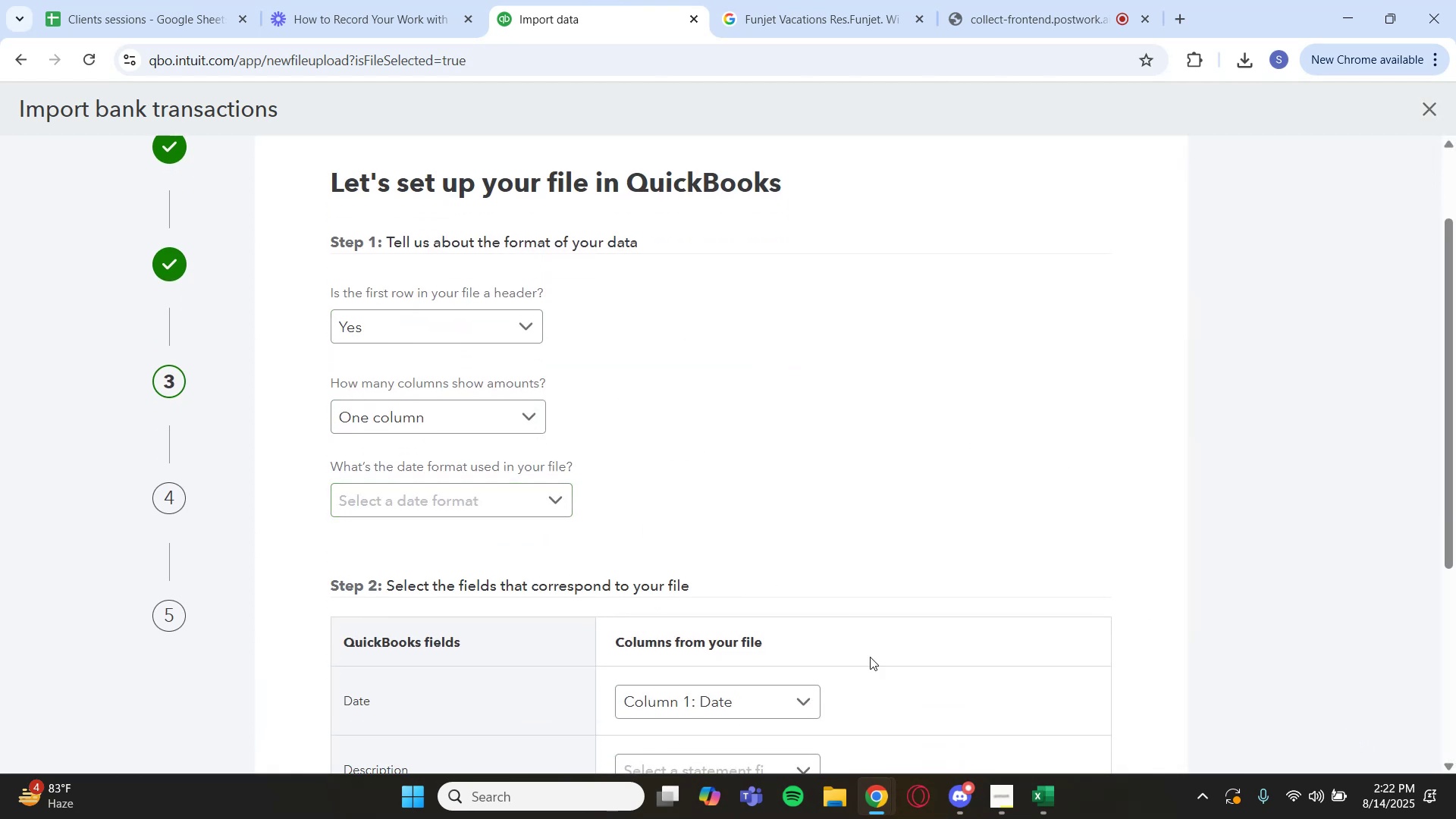 
left_click([211, 737])
 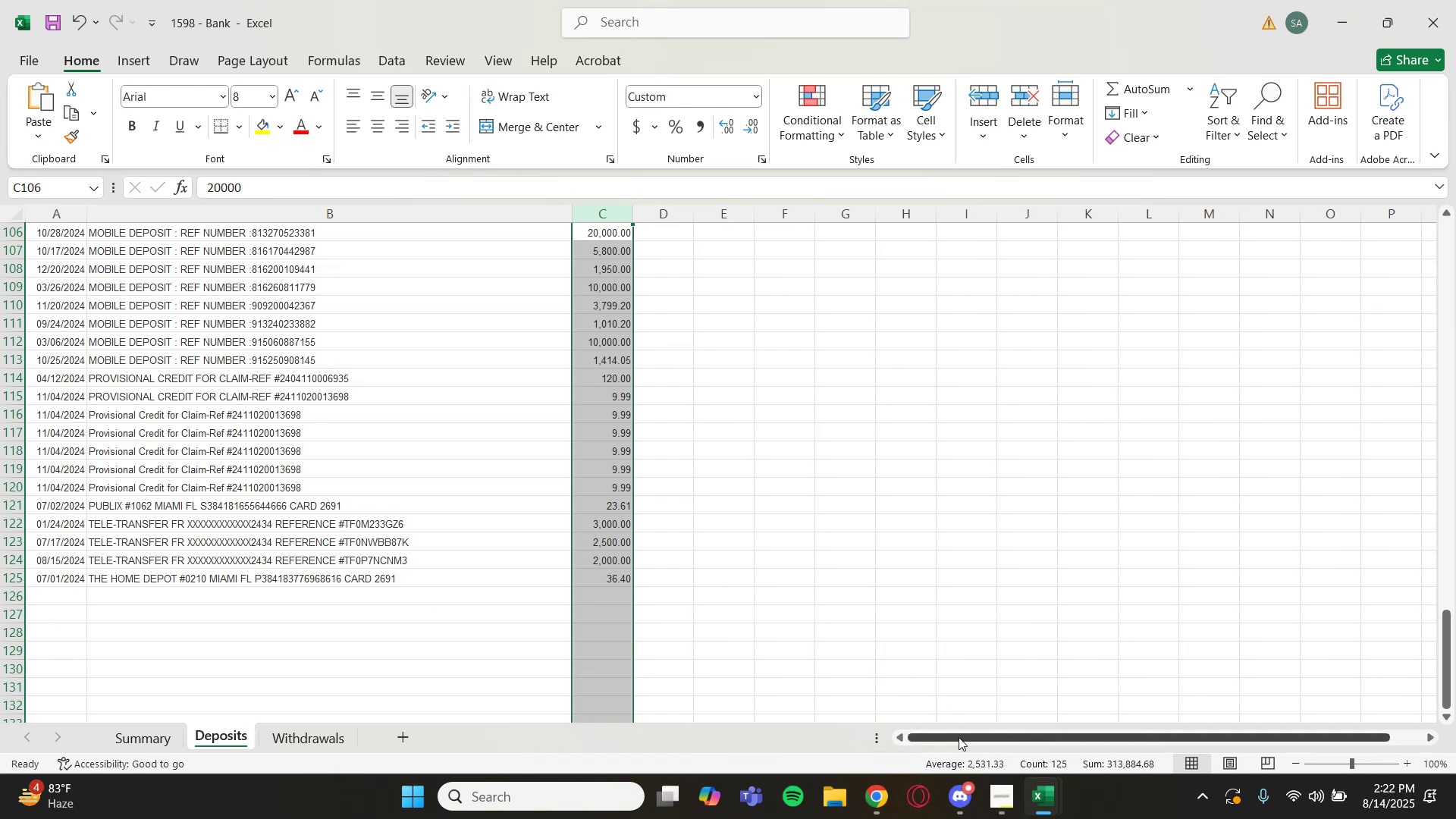 
wait(5.54)
 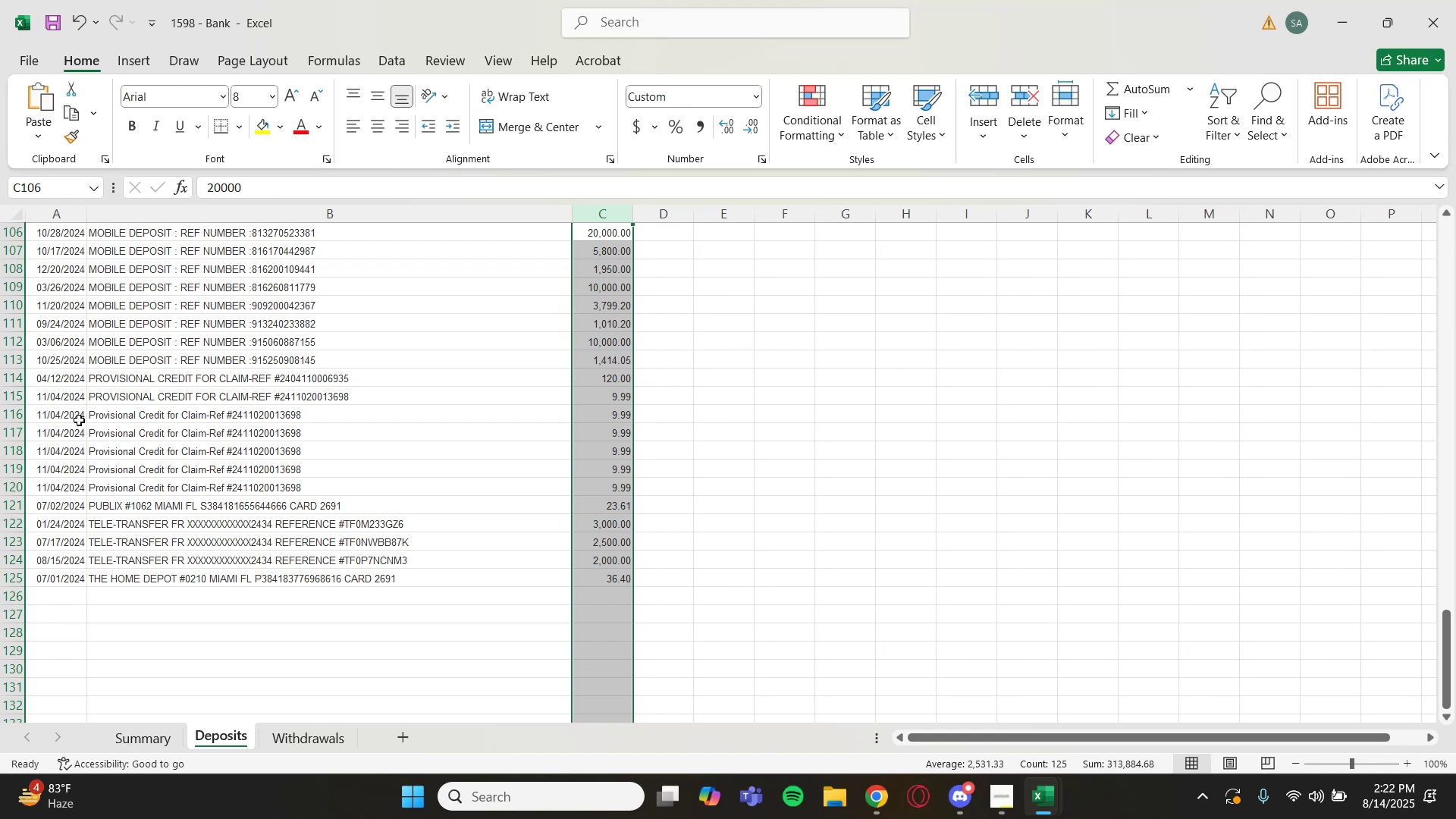 
left_click([974, 715])
 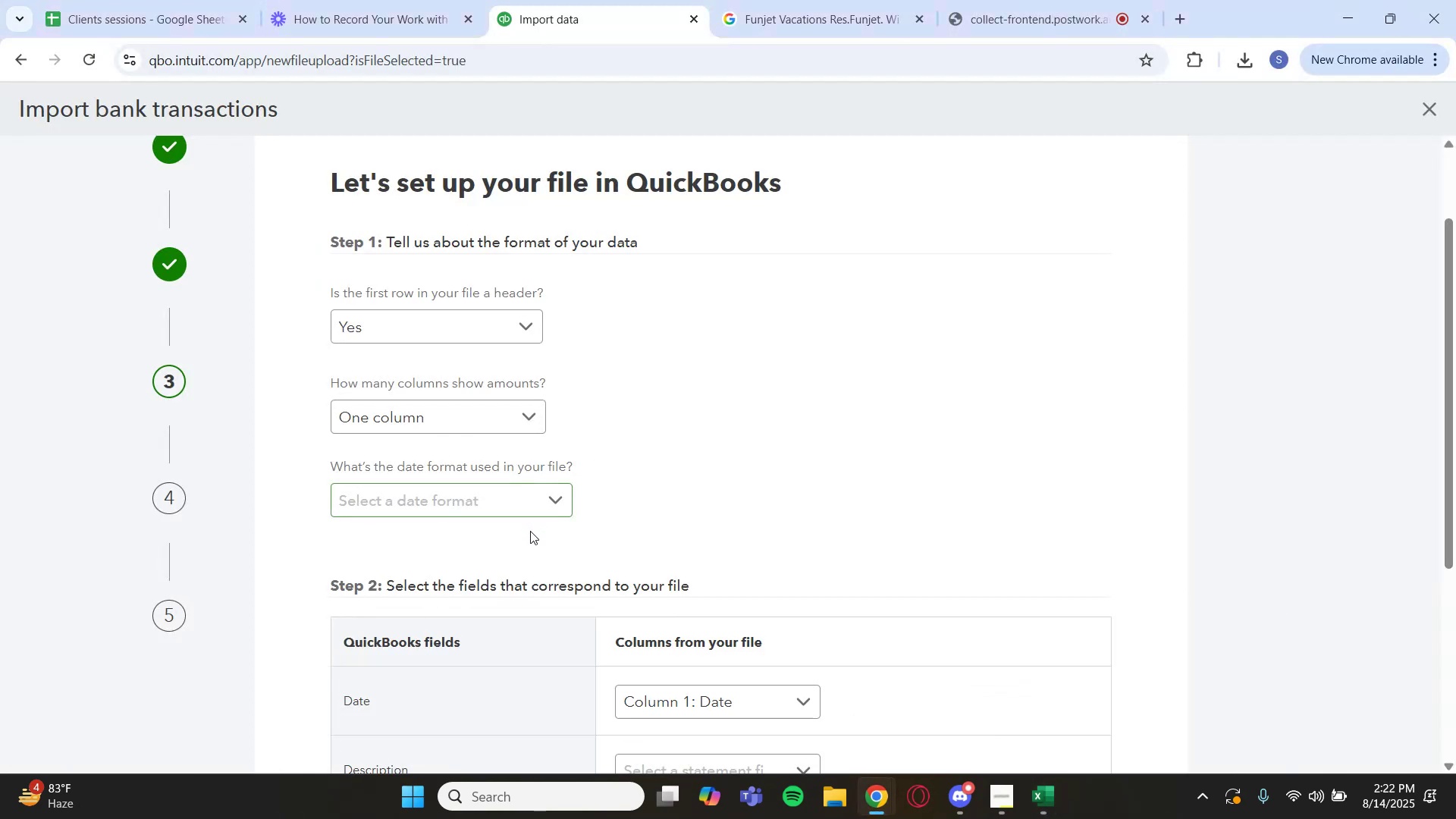 
scroll: coordinate [795, 673], scroll_direction: down, amount: 2.0
 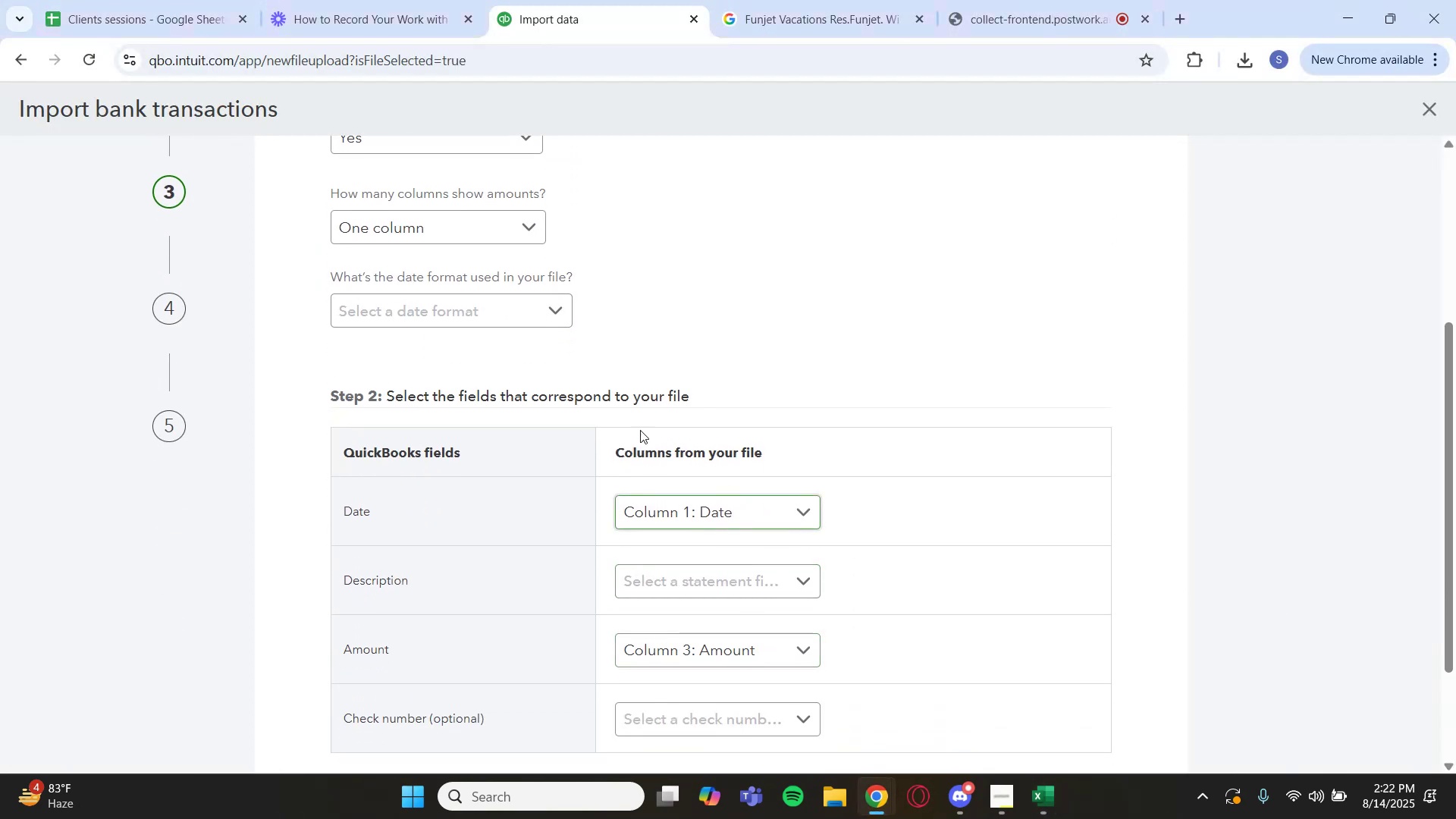 
left_click([489, 315])
 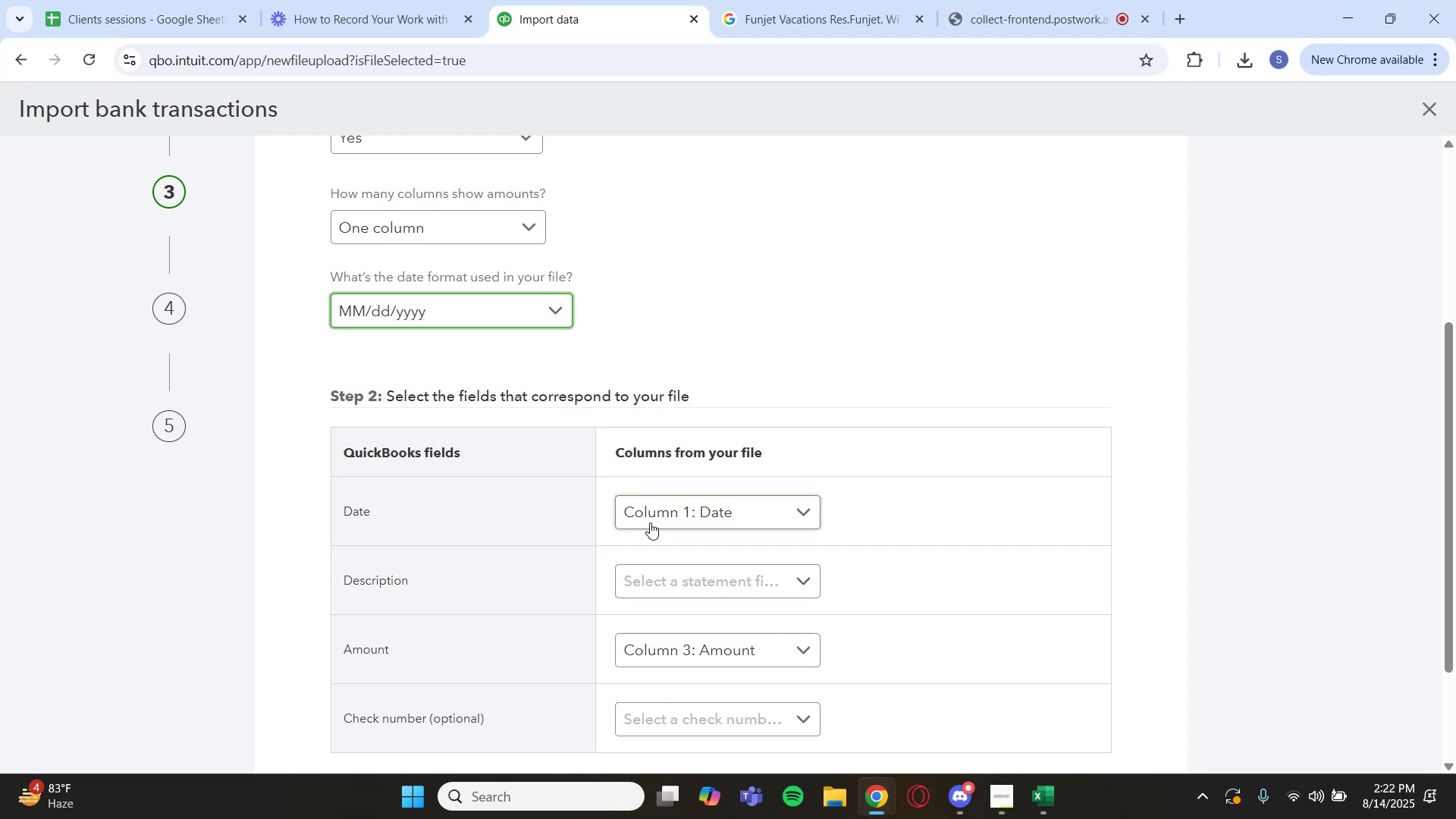 
left_click([695, 577])
 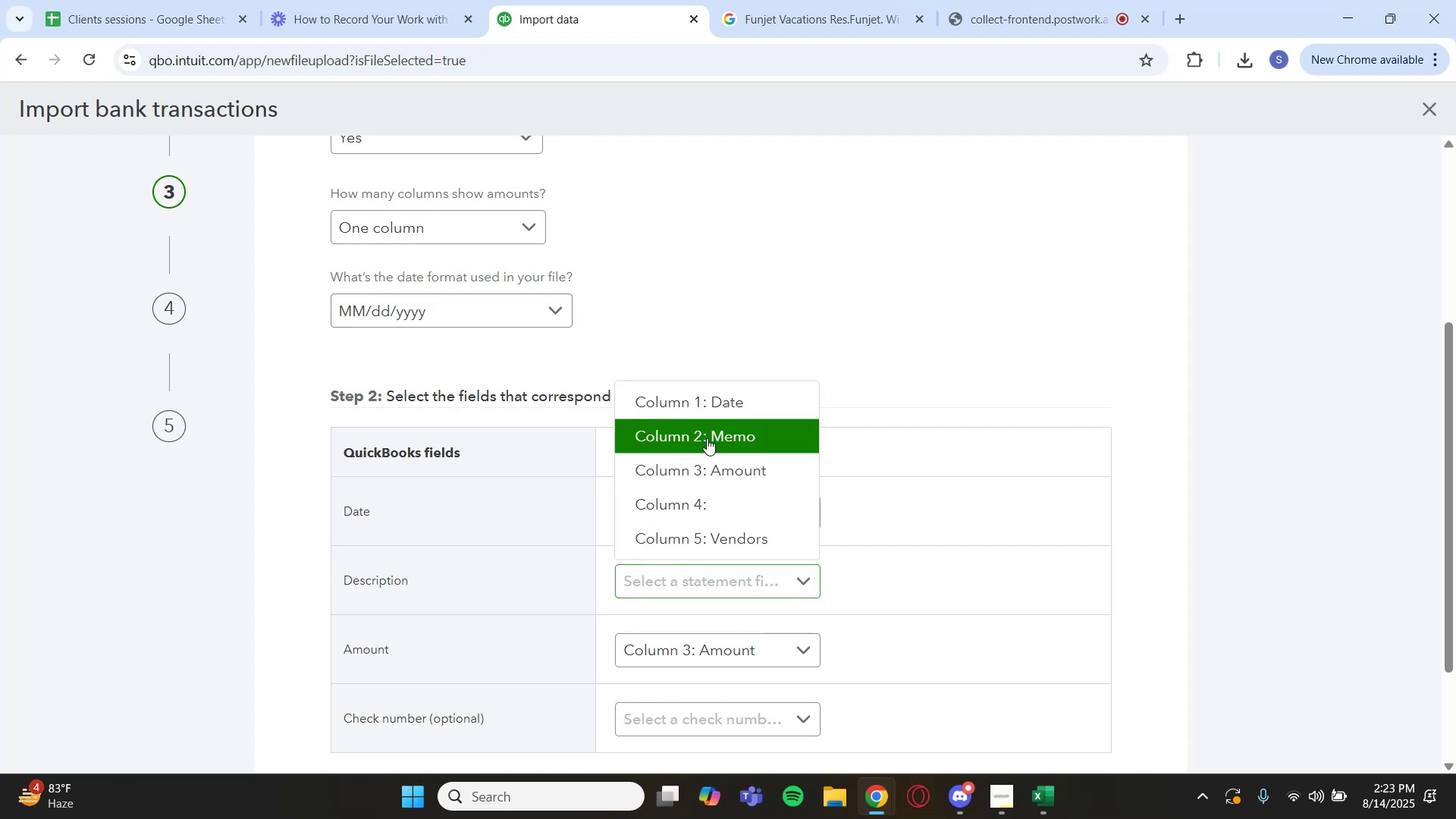 
scroll: coordinate [727, 617], scroll_direction: down, amount: 2.0
 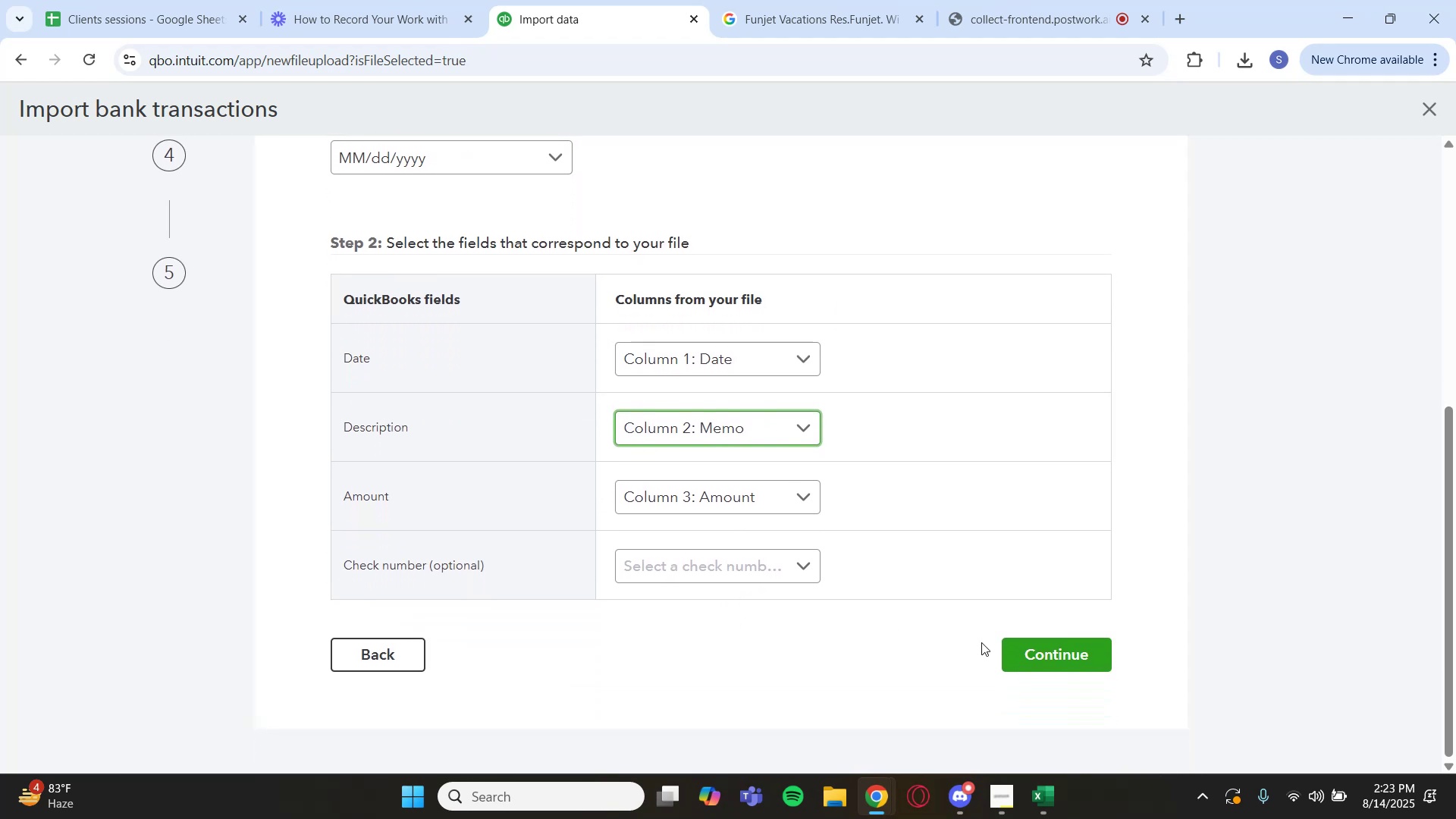 
left_click([1025, 656])
 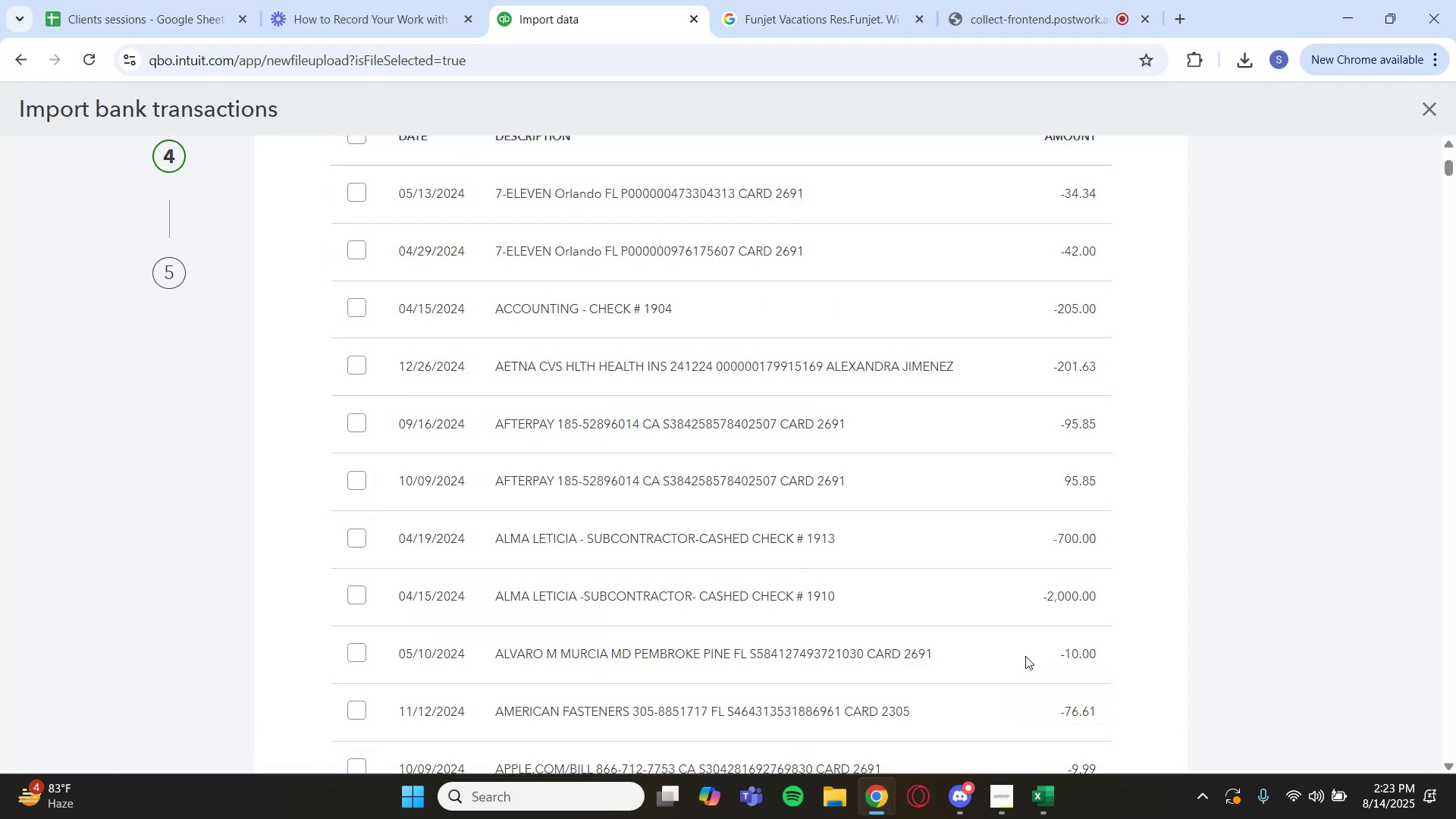 
scroll: coordinate [626, 394], scroll_direction: up, amount: 3.0
 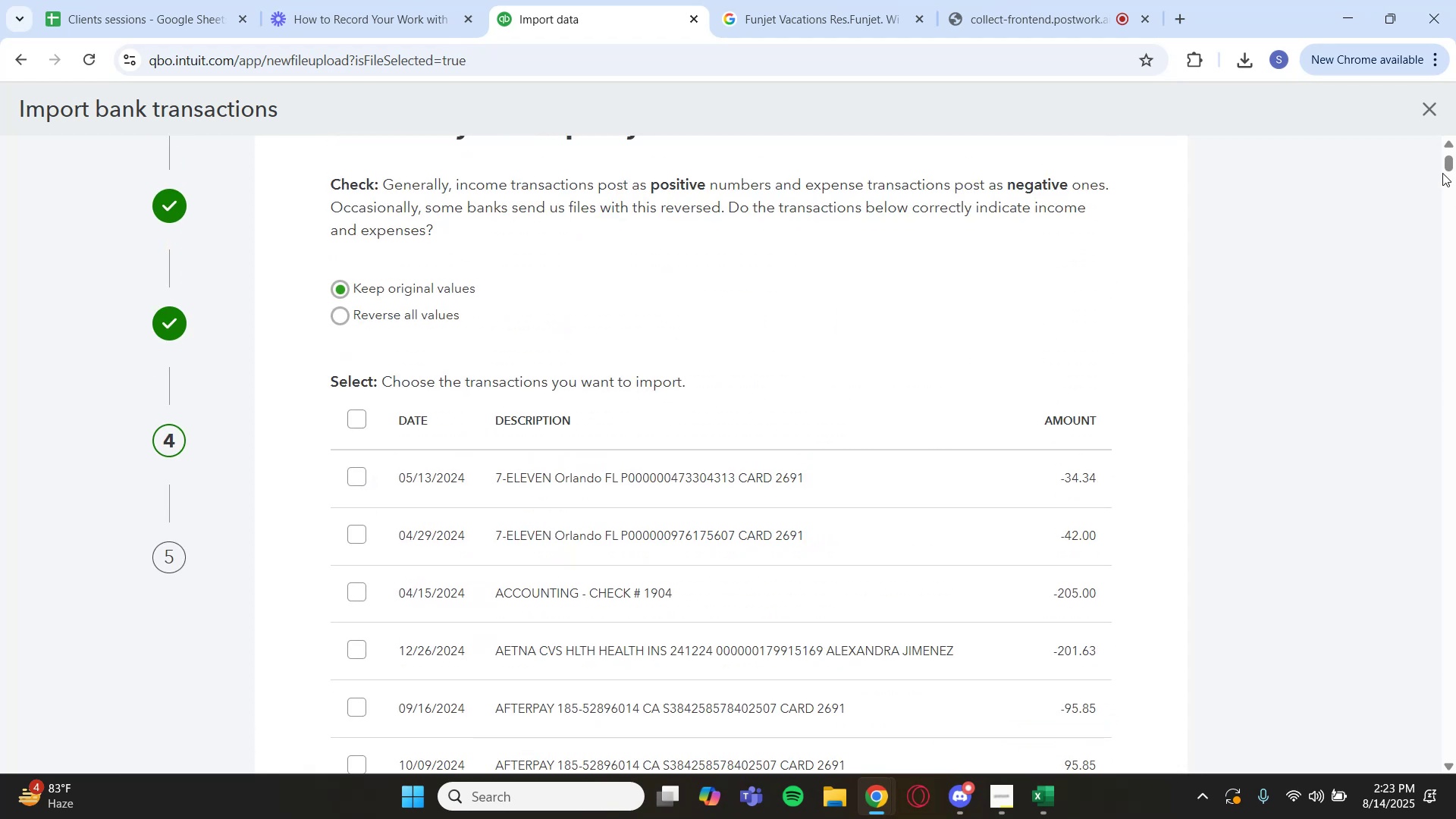 
left_click_drag(start_coordinate=[1448, 162], to_coordinate=[1448, 154])
 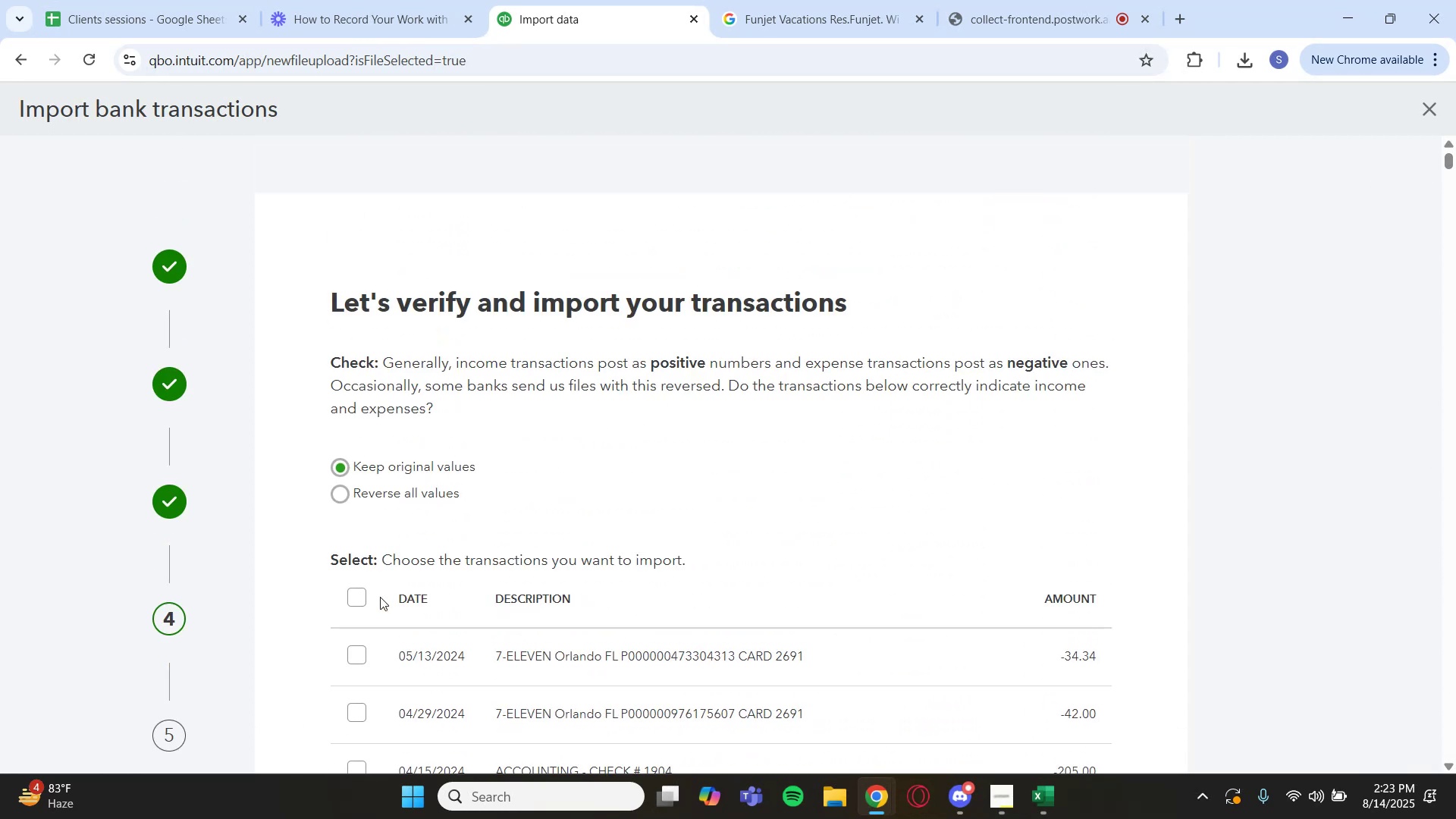 
left_click([352, 603])
 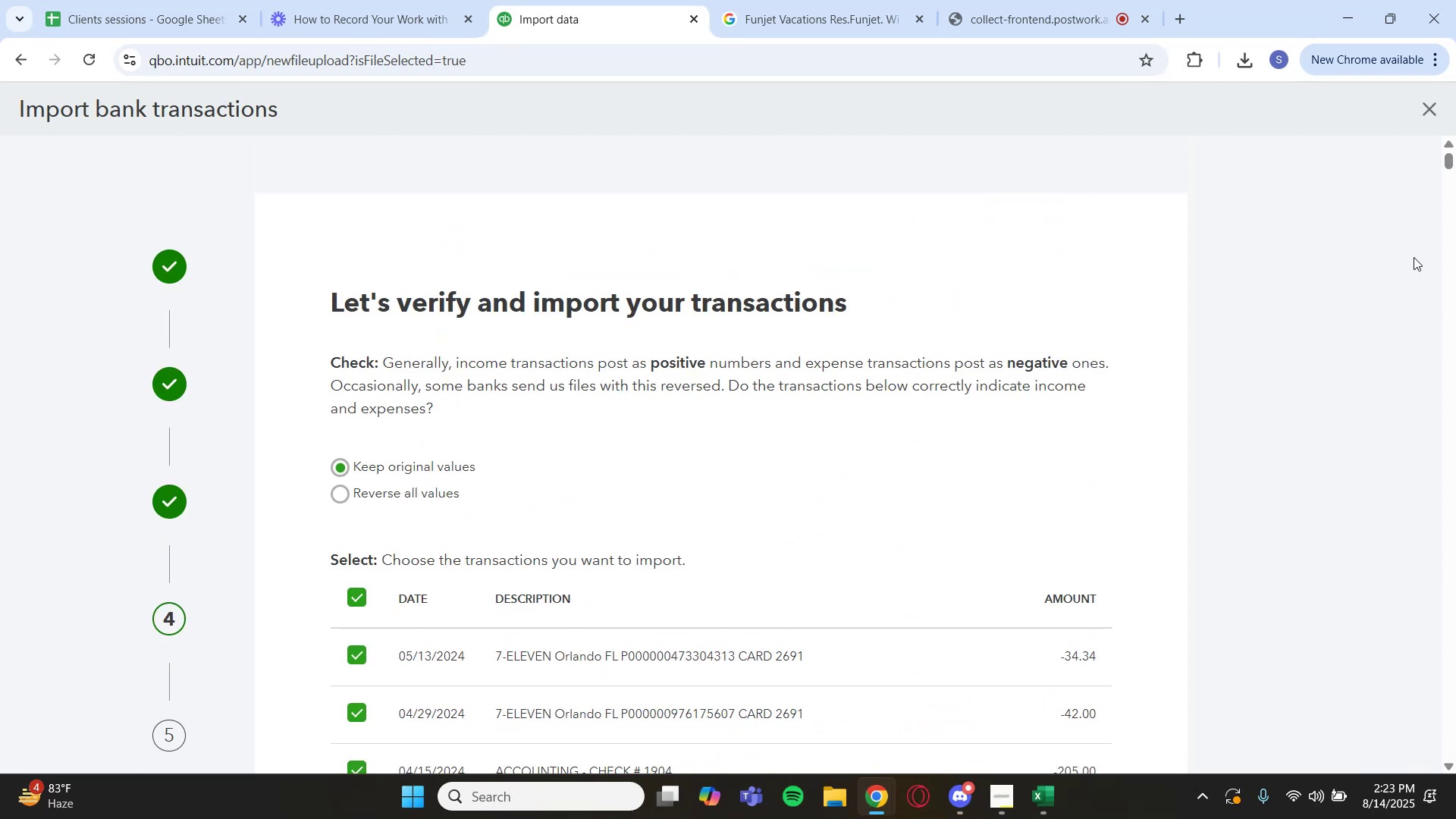 
left_click_drag(start_coordinate=[1447, 155], to_coordinate=[1455, 755])
 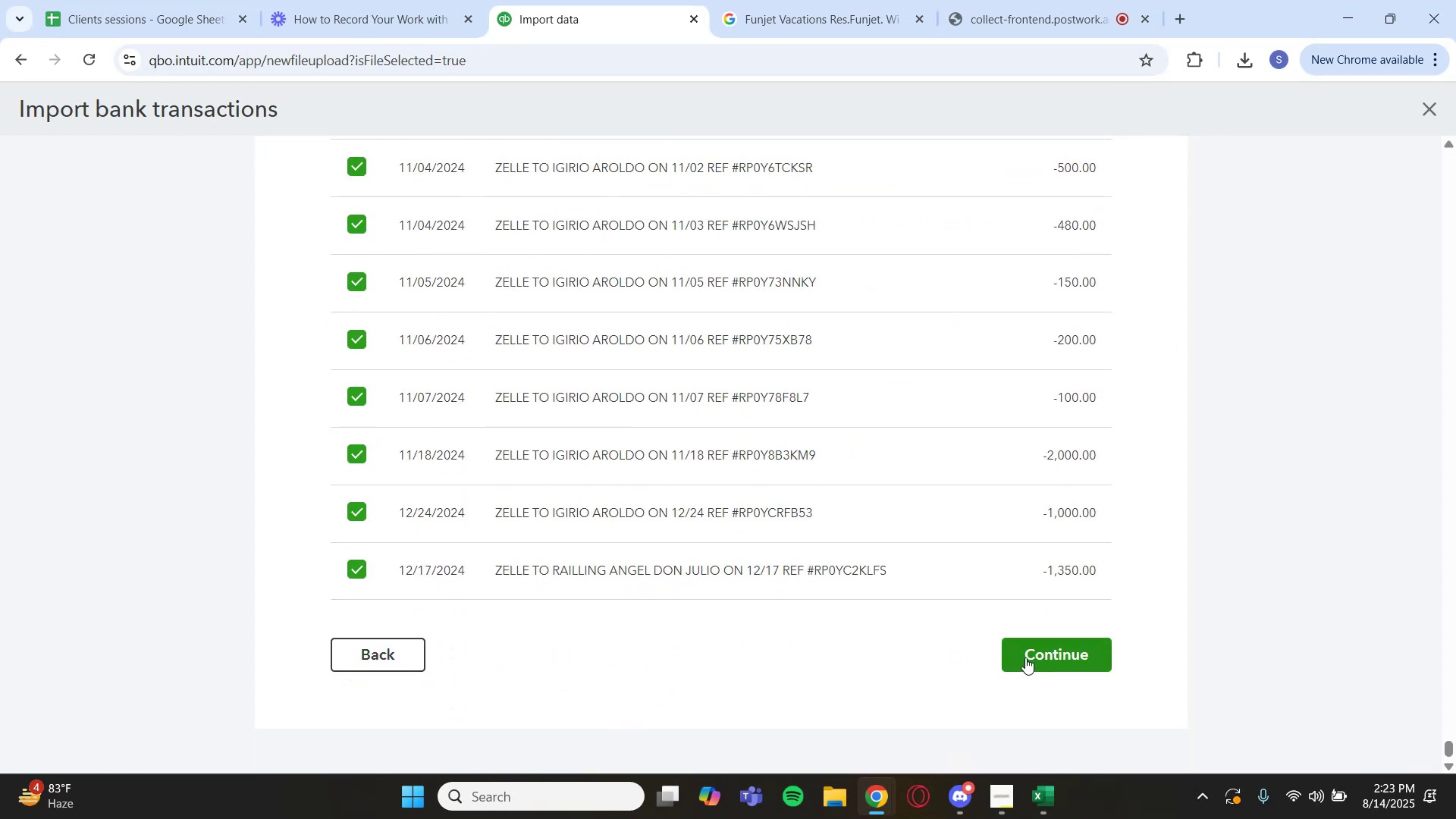 
left_click([1053, 648])
 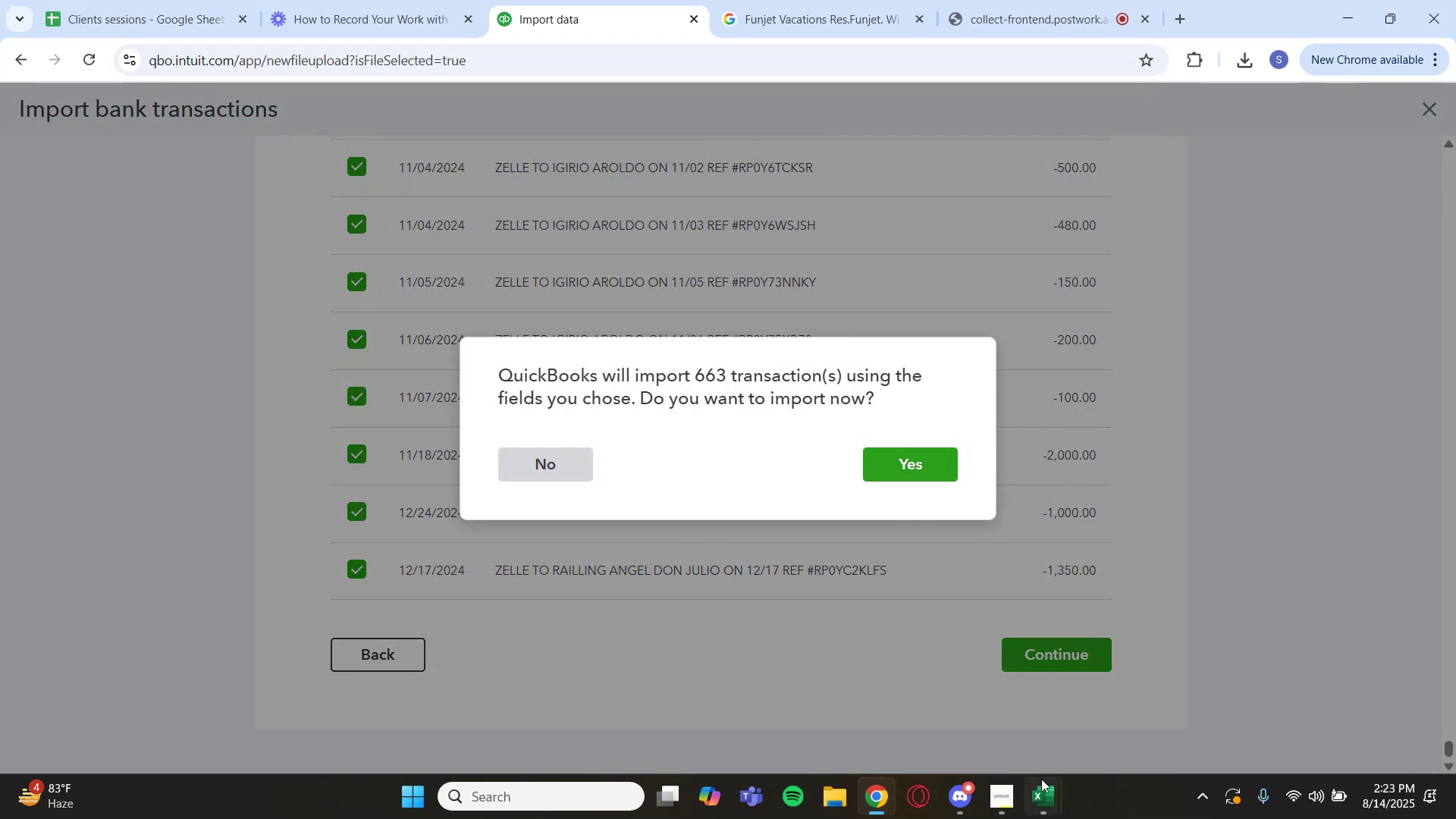 
wait(6.14)
 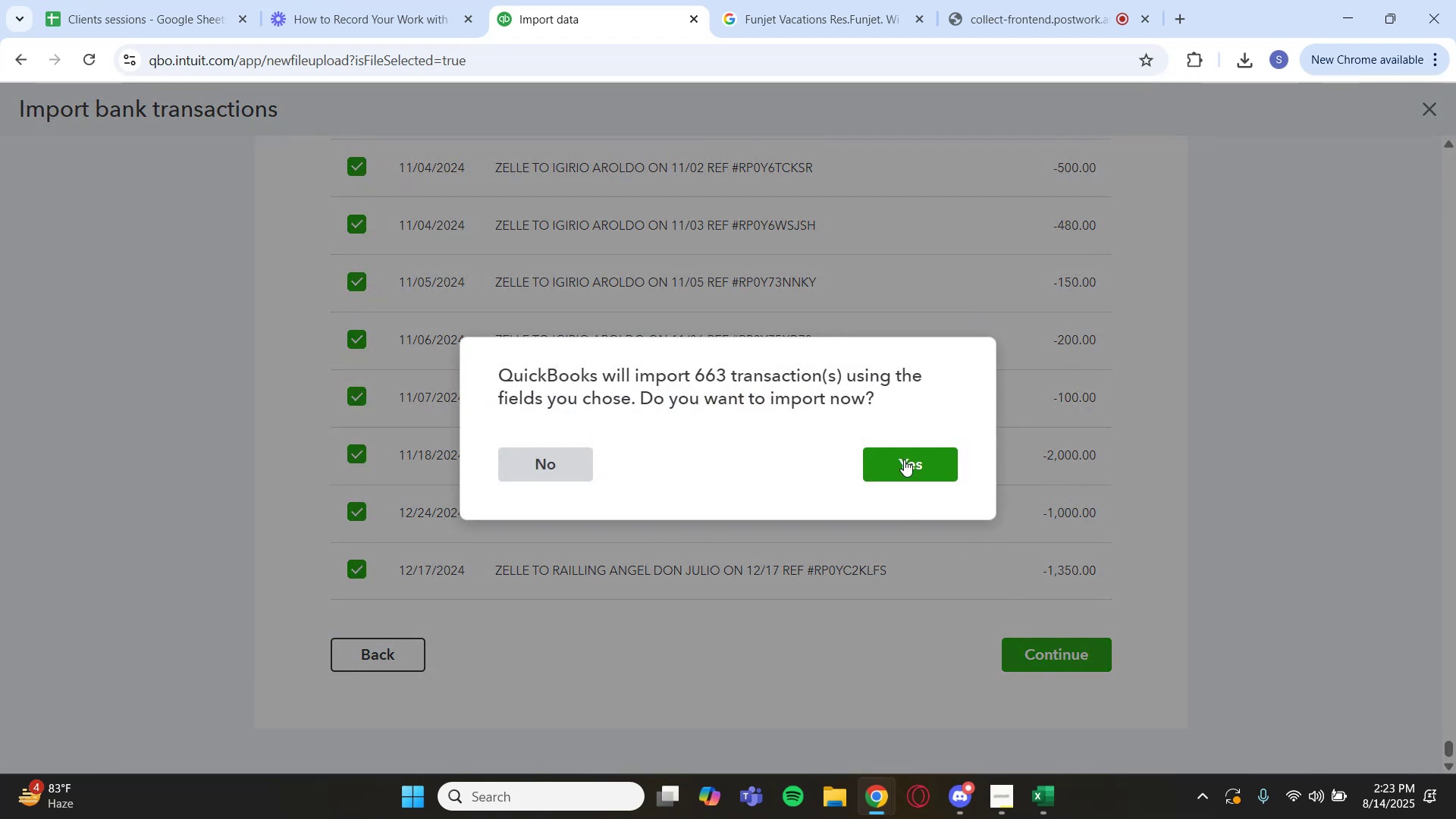 
left_click([1280, 692])
 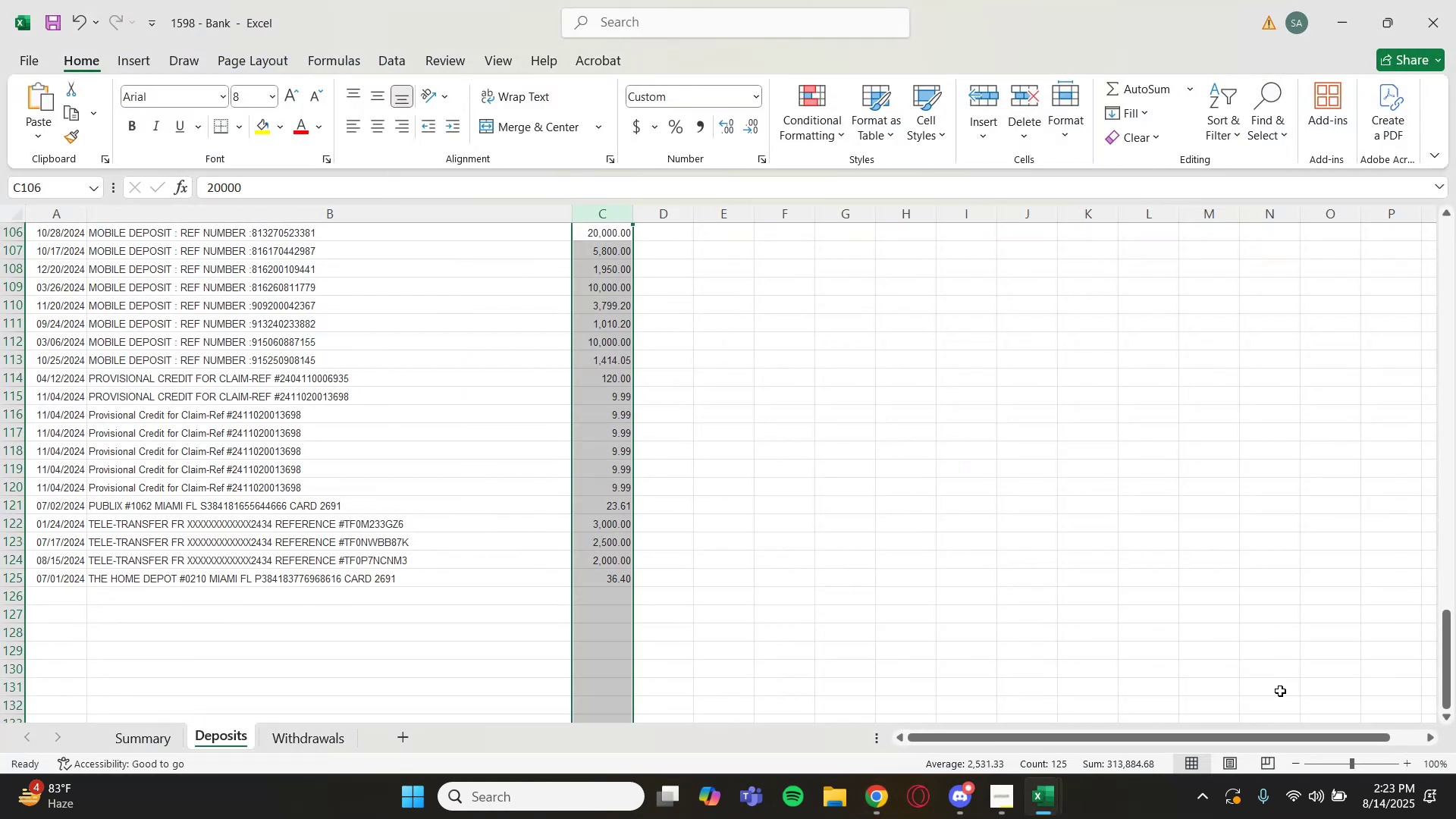 
scroll: coordinate [905, 569], scroll_direction: up, amount: 18.0
 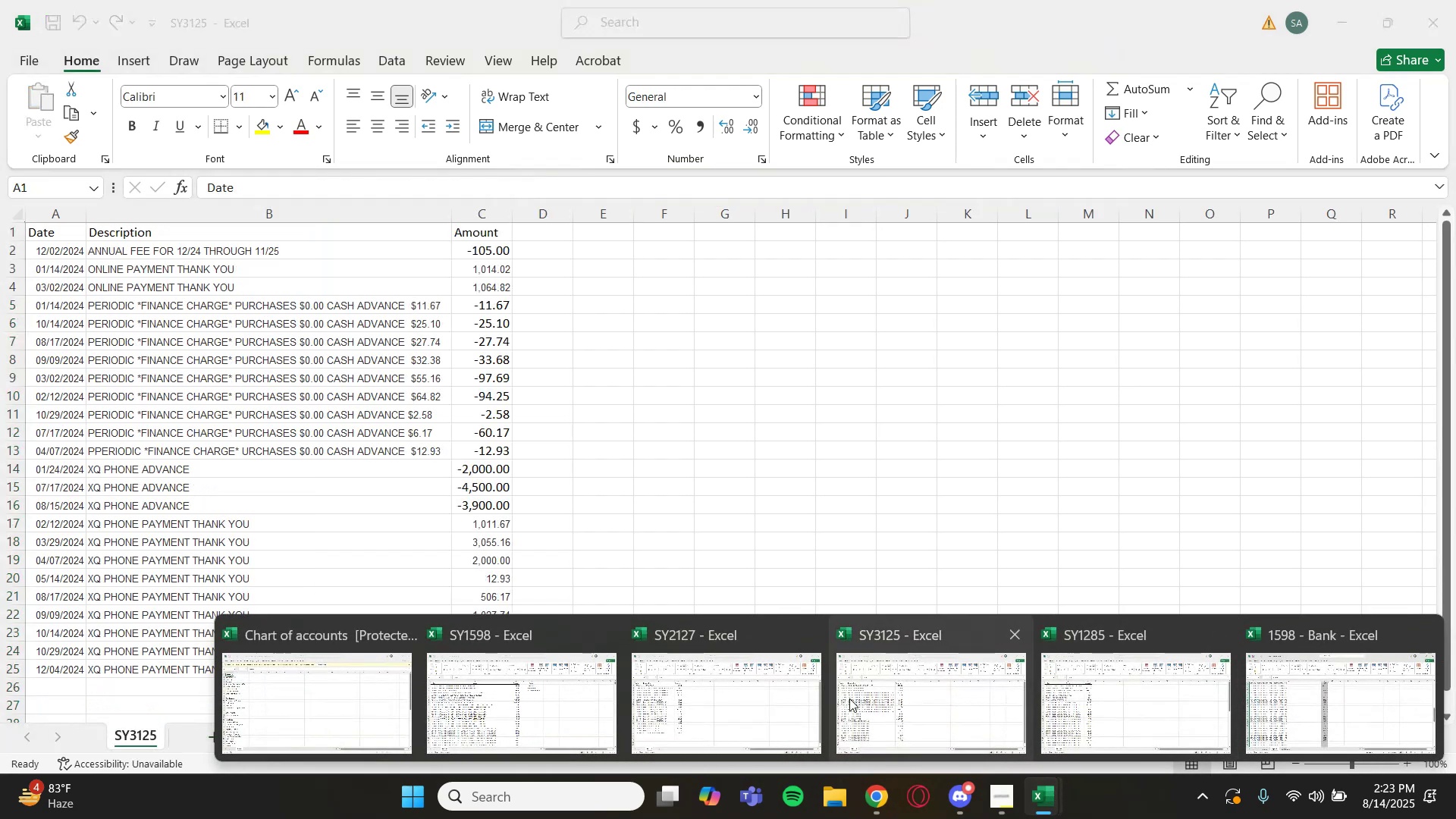 
left_click([503, 686])
 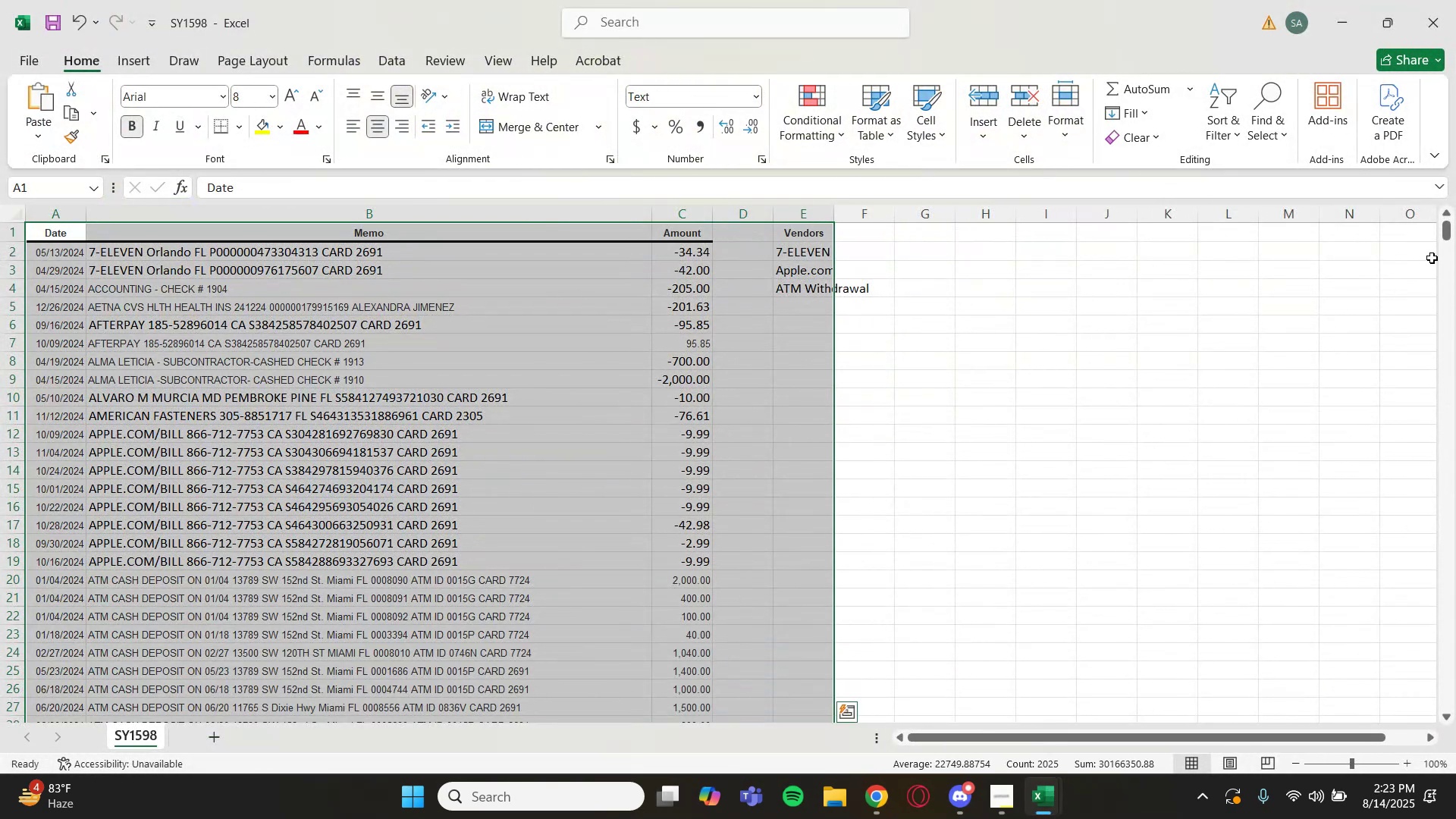 
left_click_drag(start_coordinate=[1445, 234], to_coordinate=[1427, 719])
 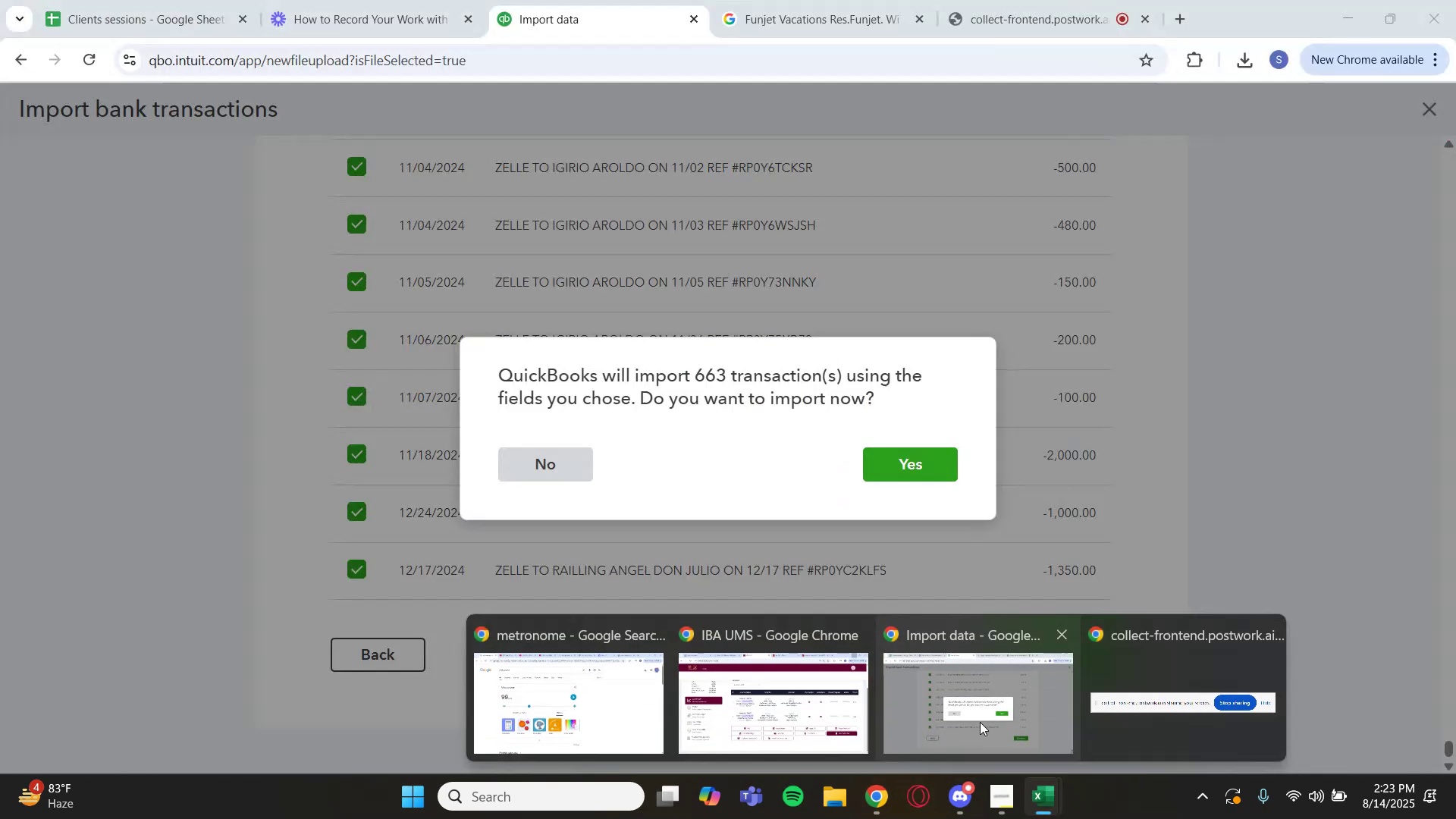 
left_click([981, 720])
 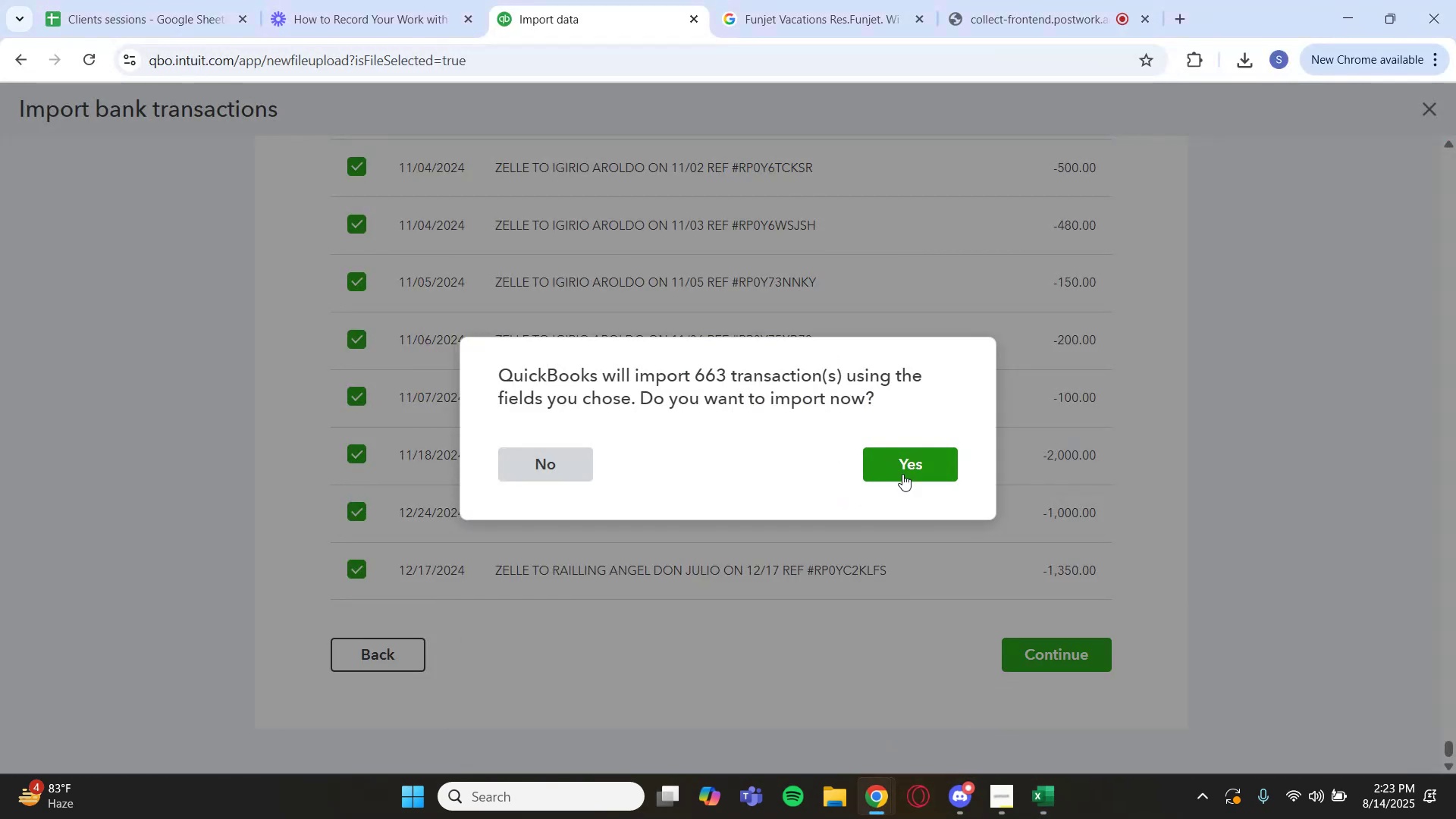 
left_click([911, 482])
 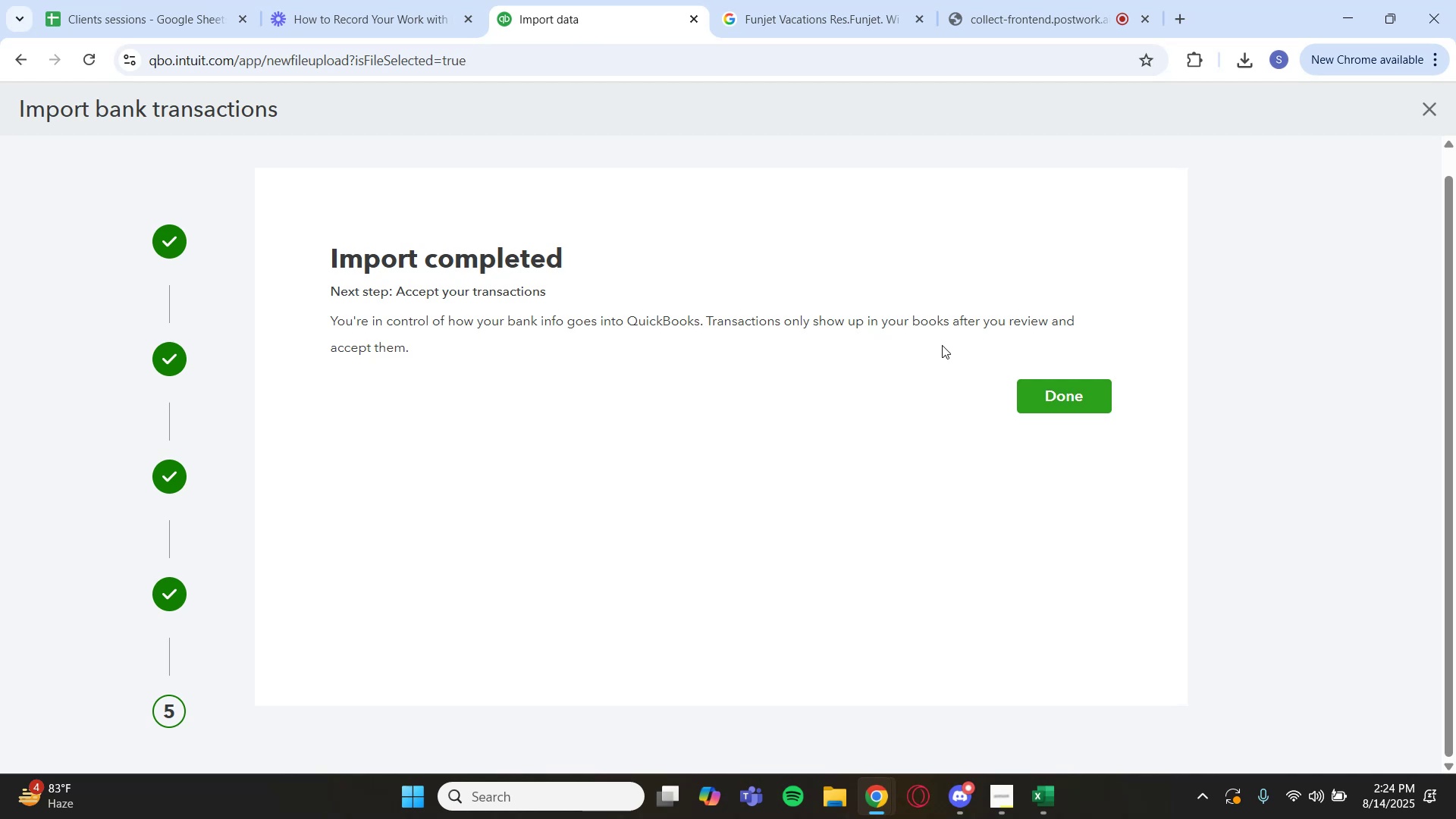 
wait(46.4)
 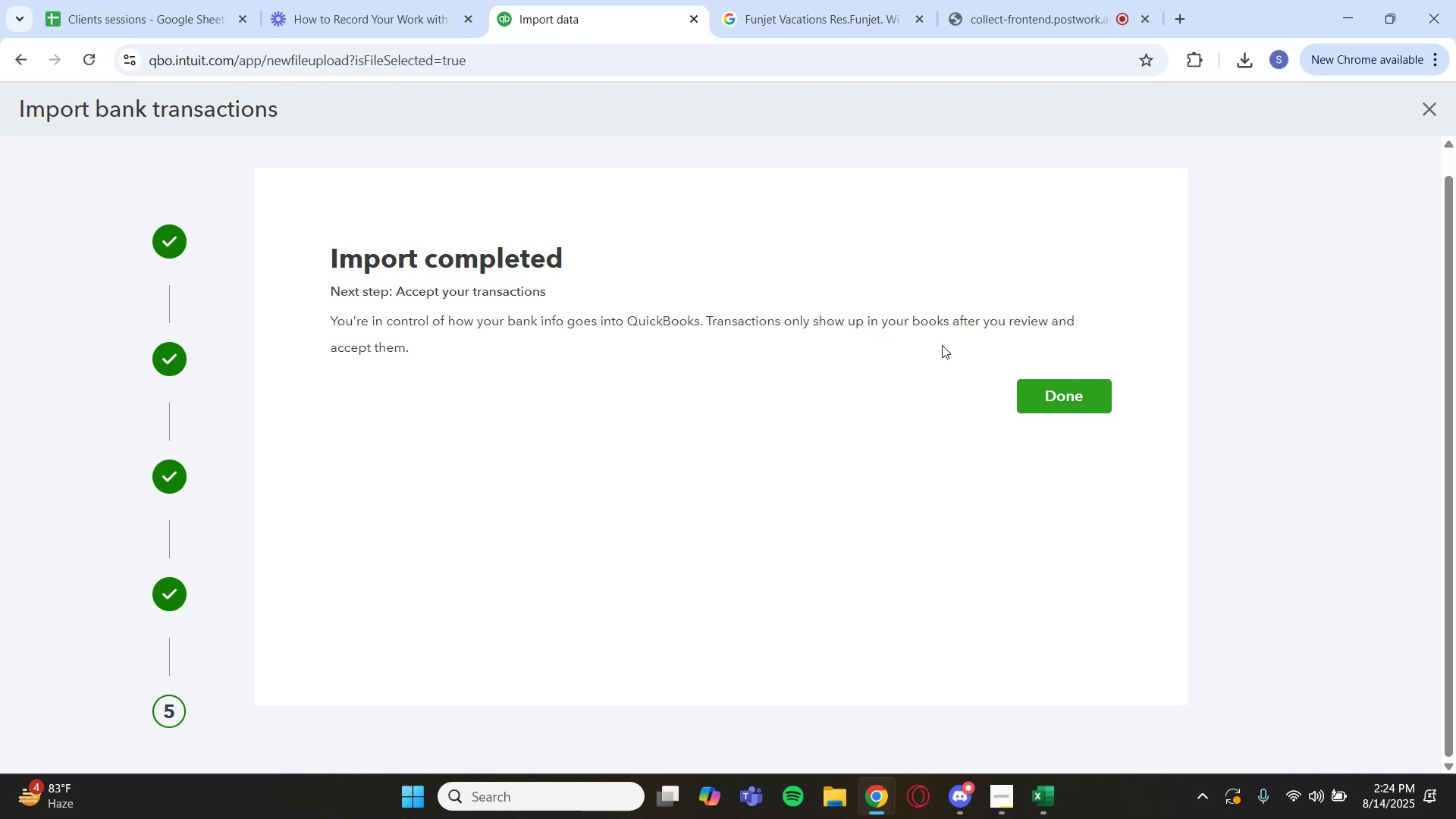 
left_click([1056, 391])
 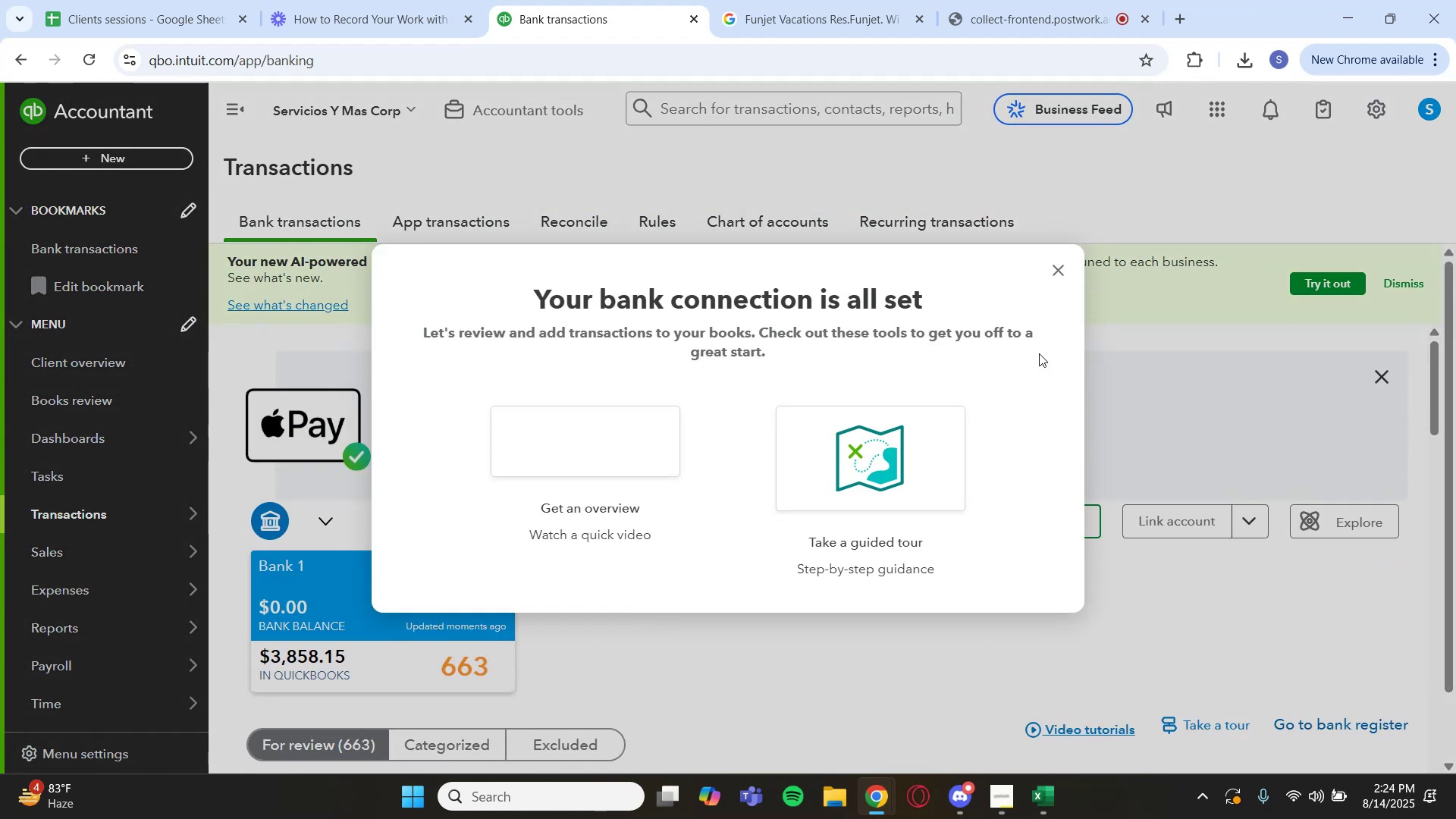 
wait(7.56)
 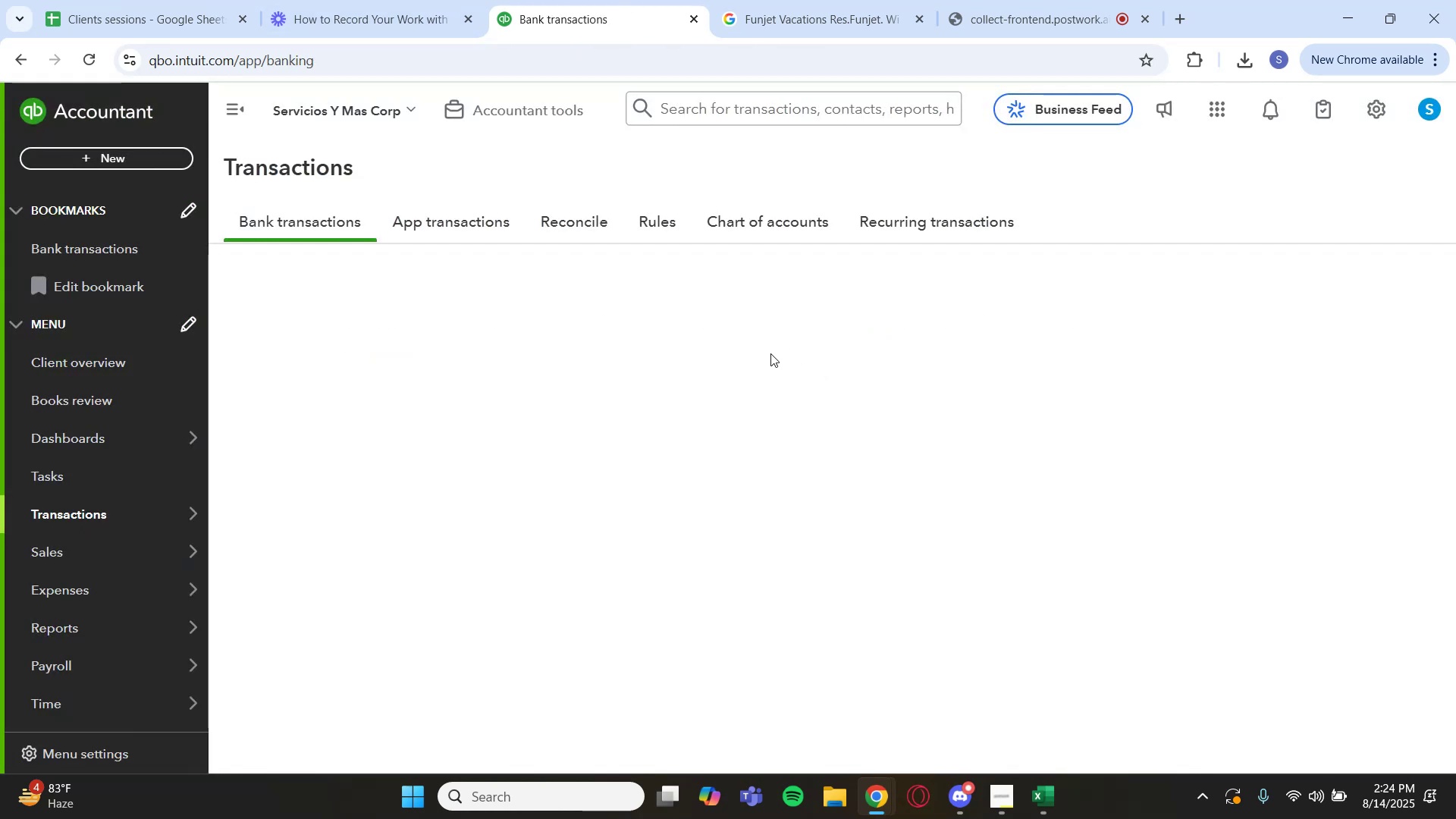 
scroll: coordinate [741, 512], scroll_direction: down, amount: 7.0
 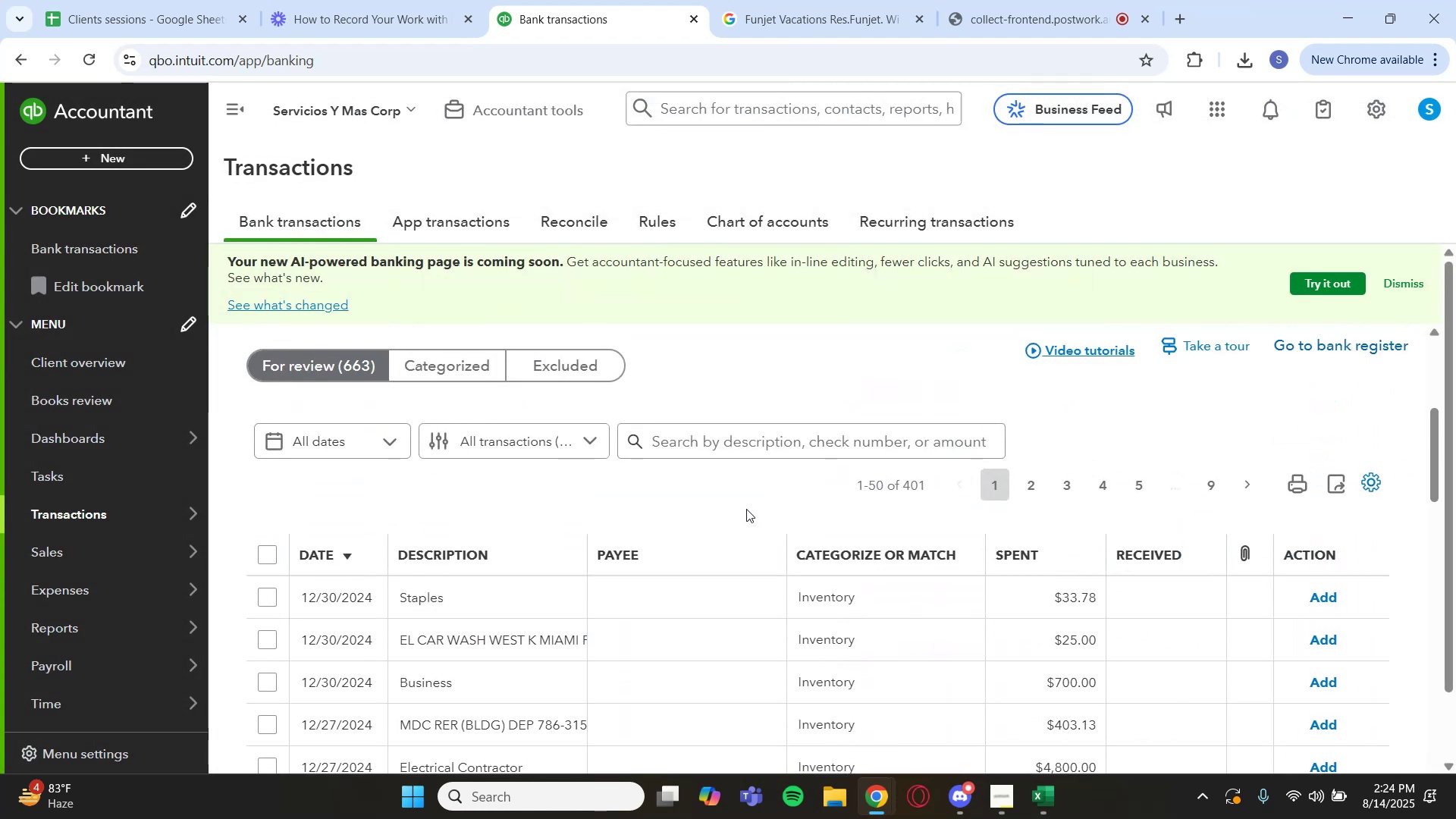 
scroll: coordinate [746, 509], scroll_direction: up, amount: 1.0
 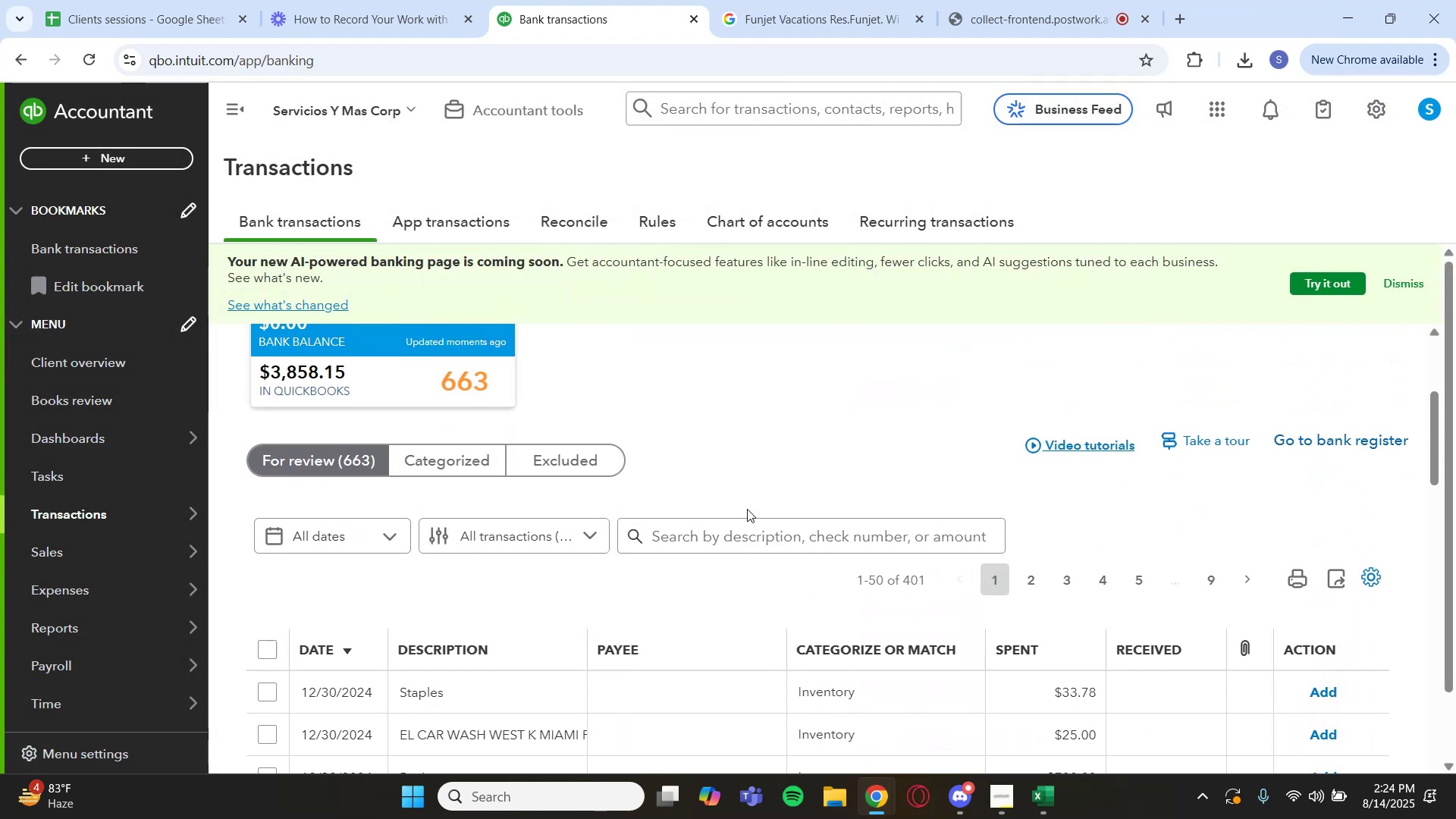 
scroll: coordinate [747, 509], scroll_direction: down, amount: 12.0
 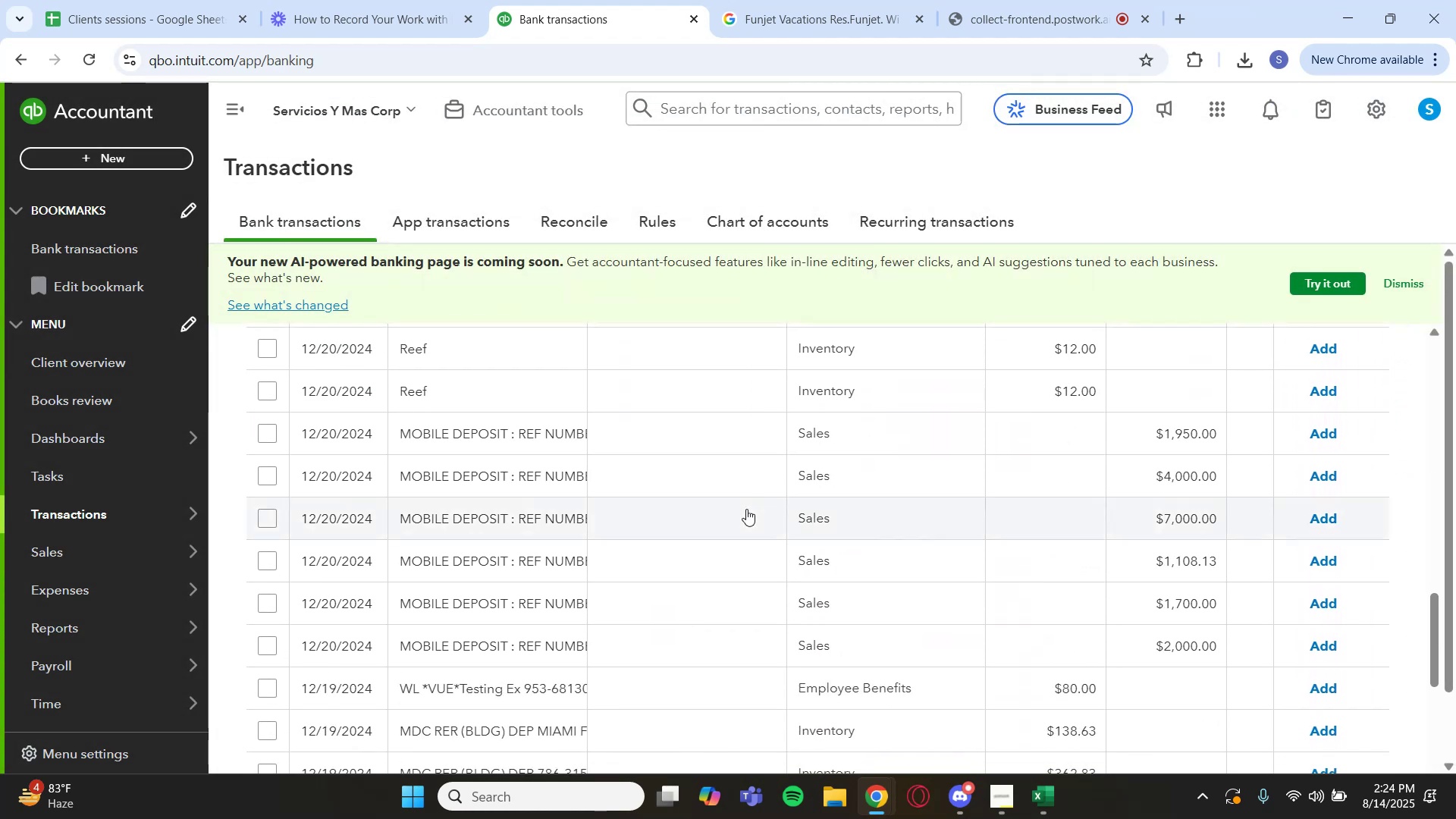 
scroll: coordinate [849, 471], scroll_direction: up, amount: 18.0
 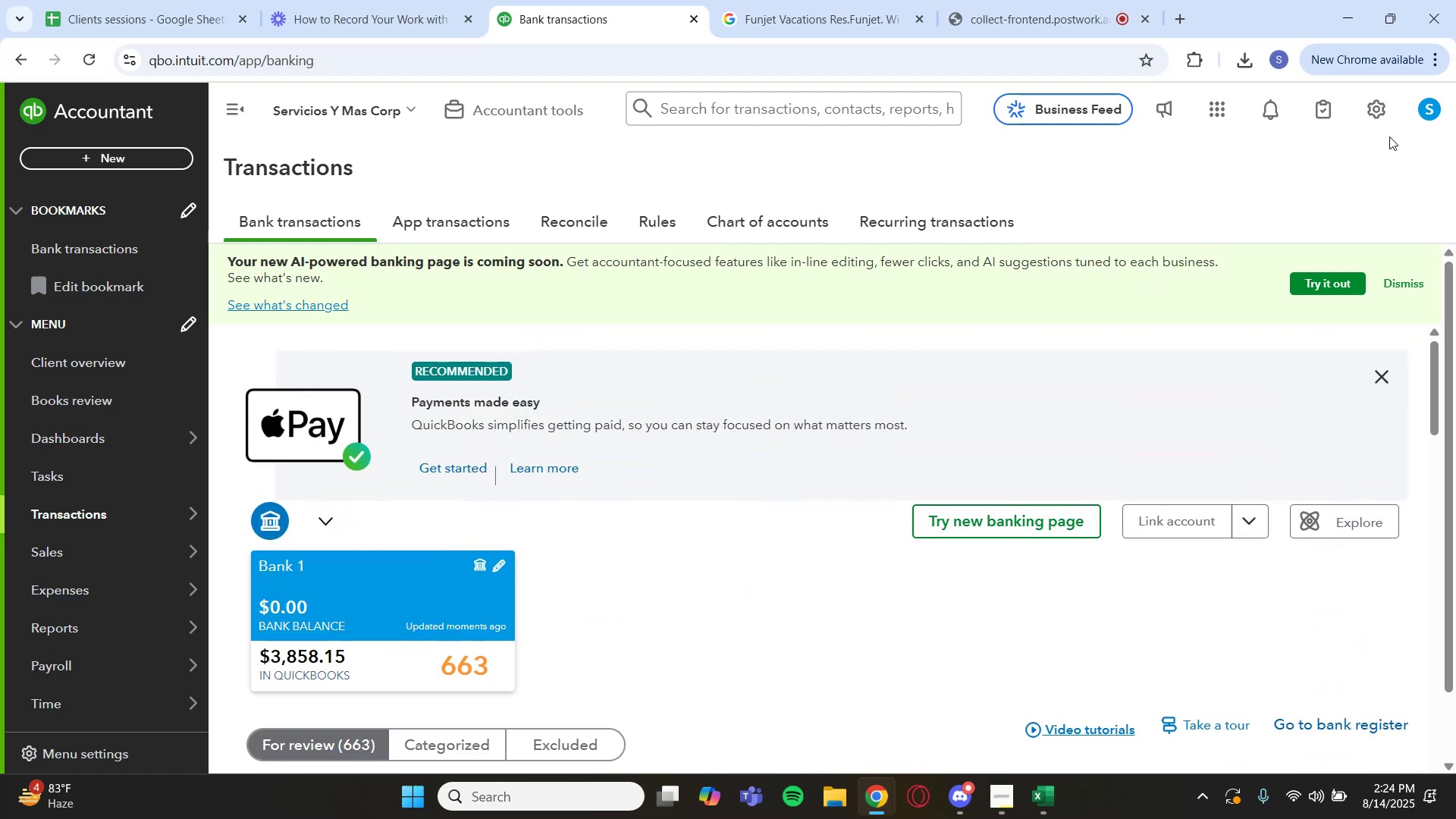 
left_click([1385, 121])
 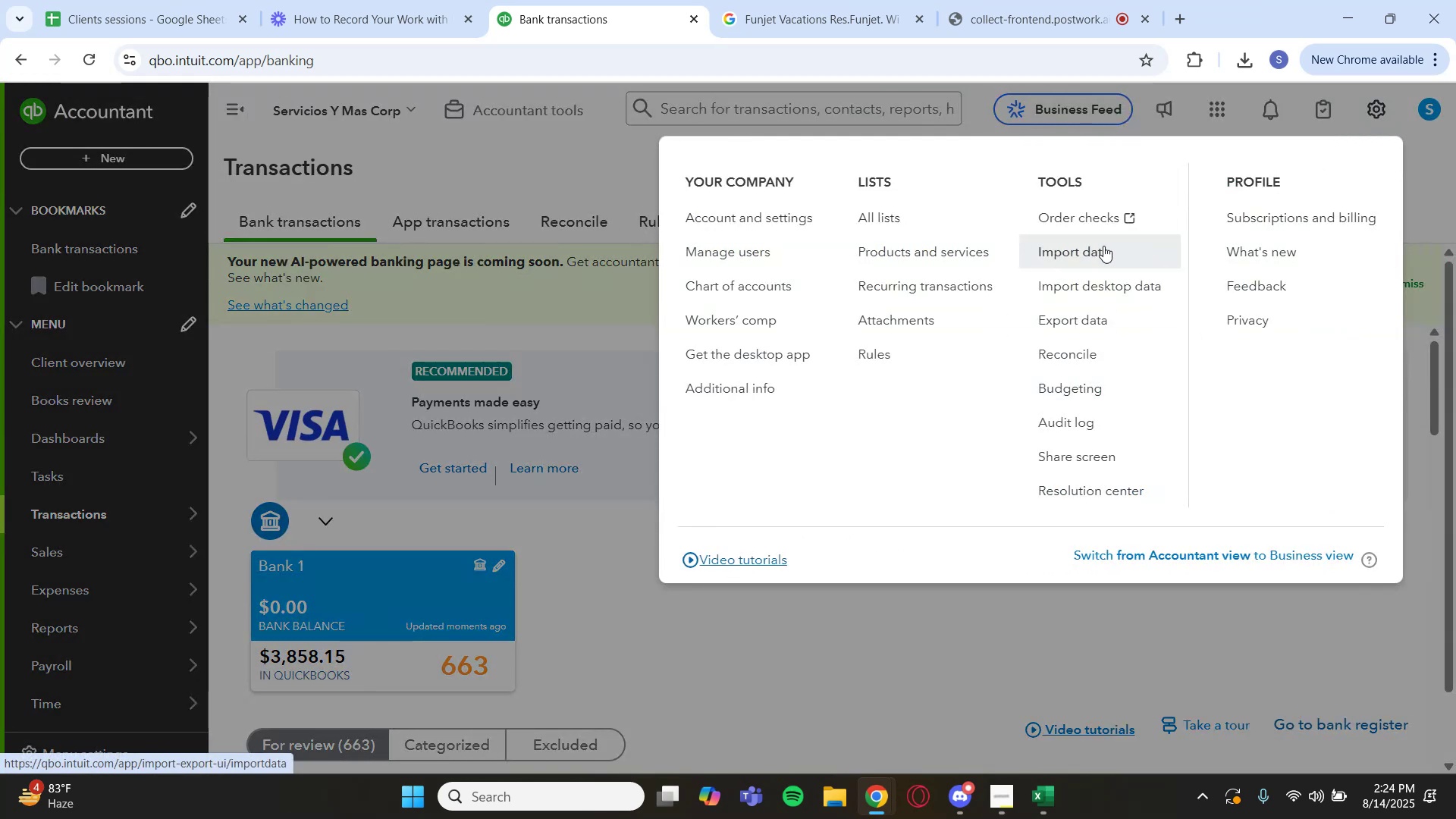 
wait(6.58)
 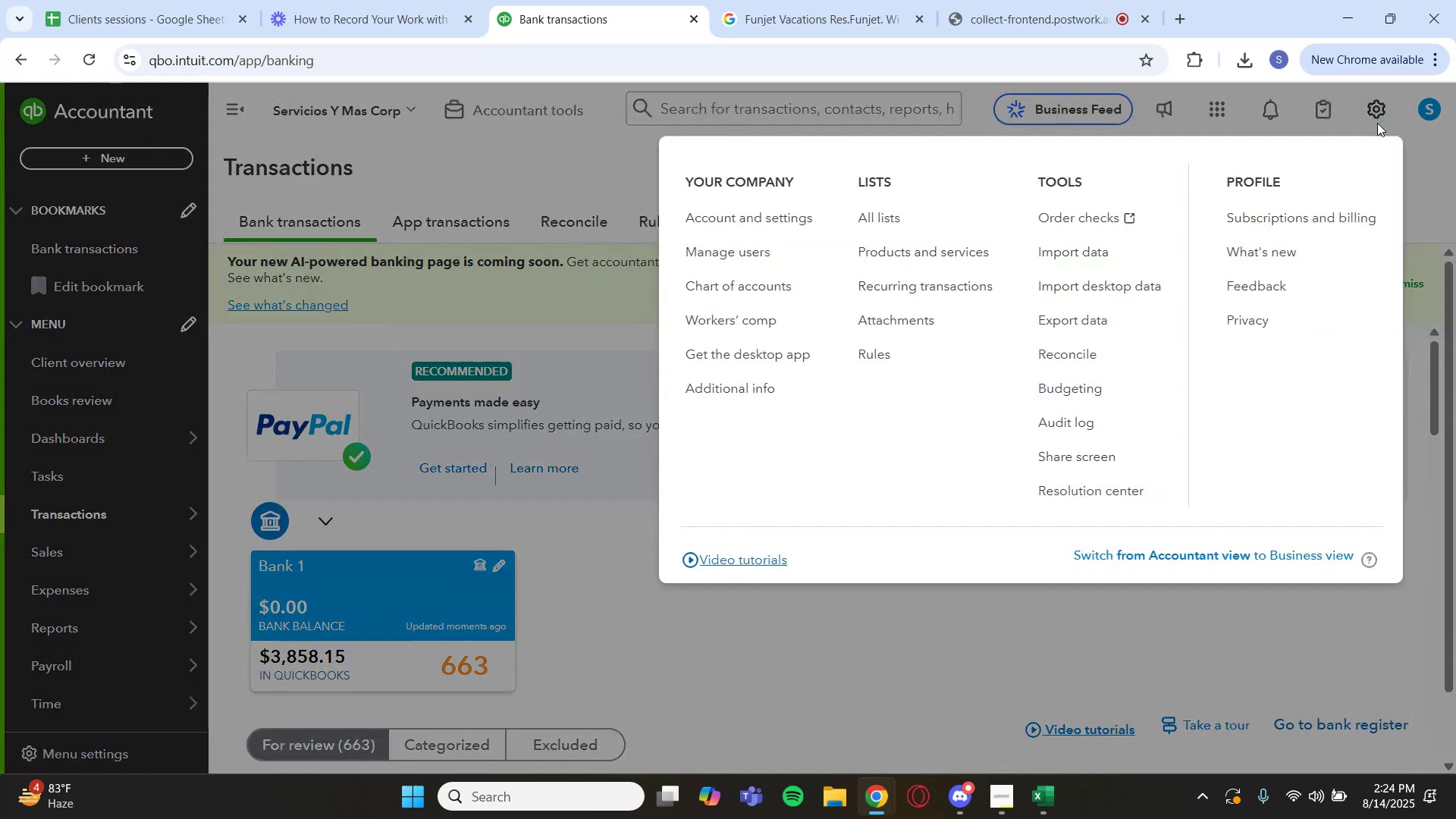 
left_click([1001, 617])
 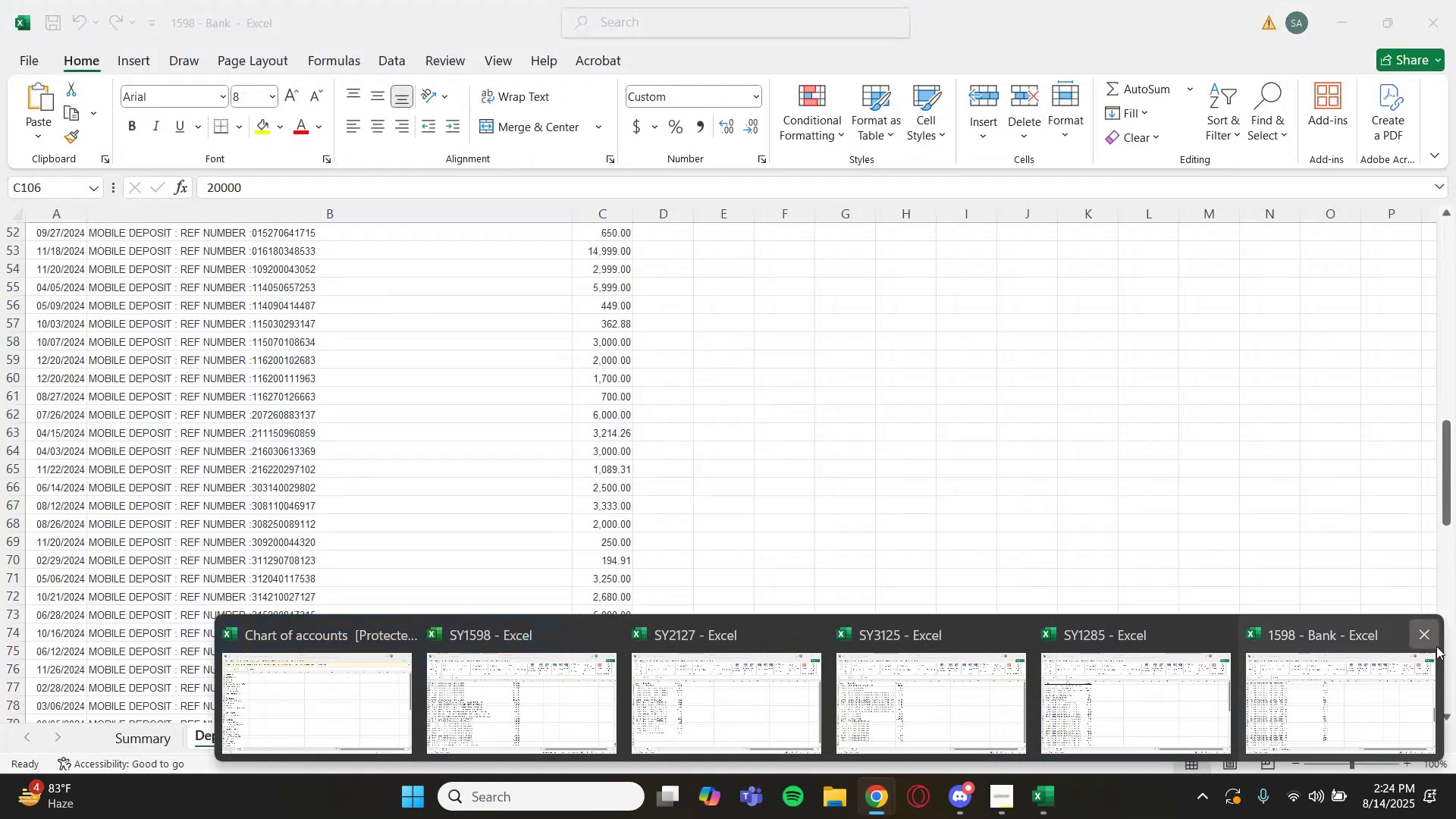 
left_click([1430, 639])
 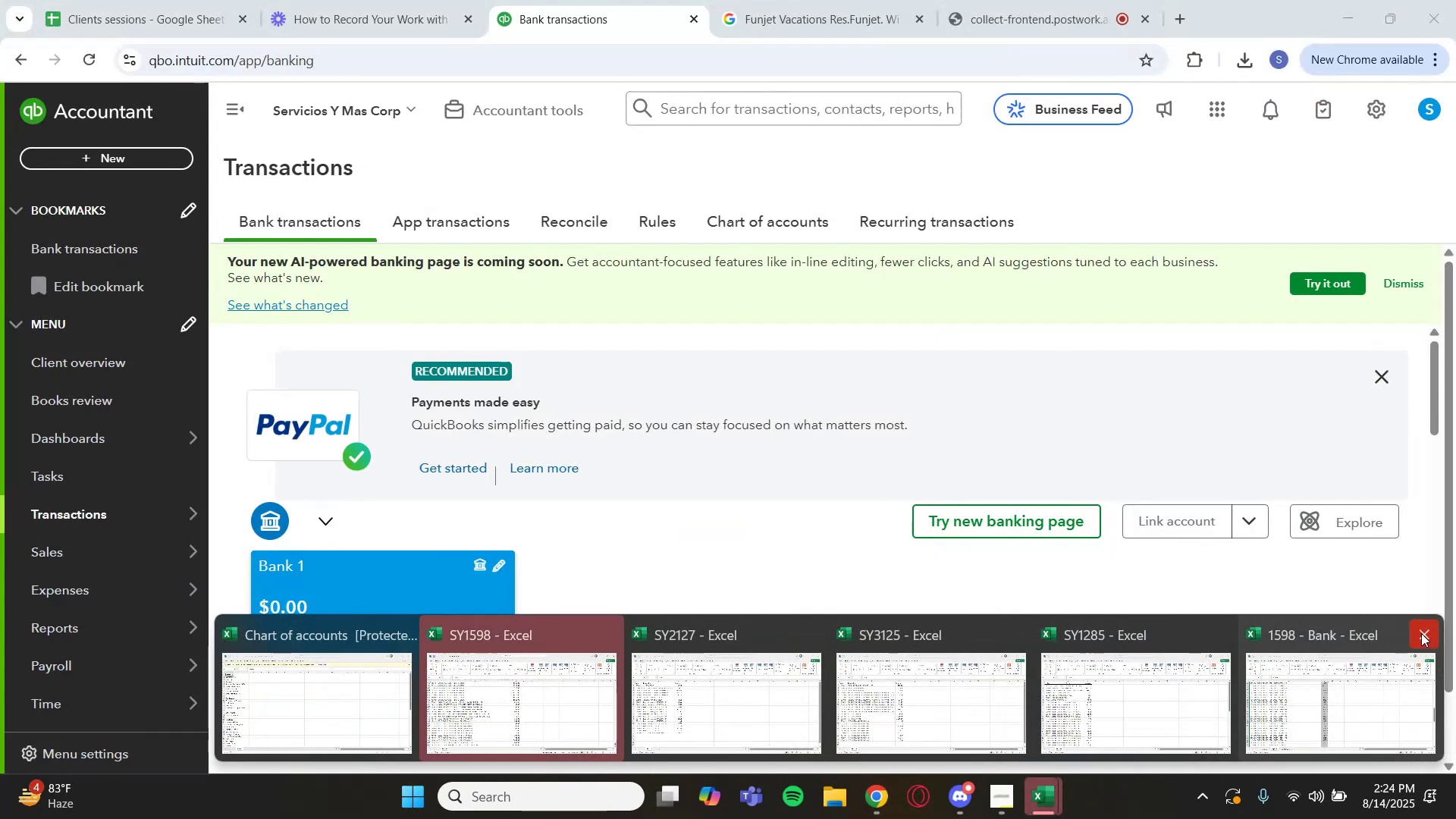 
left_click([1419, 633])
 